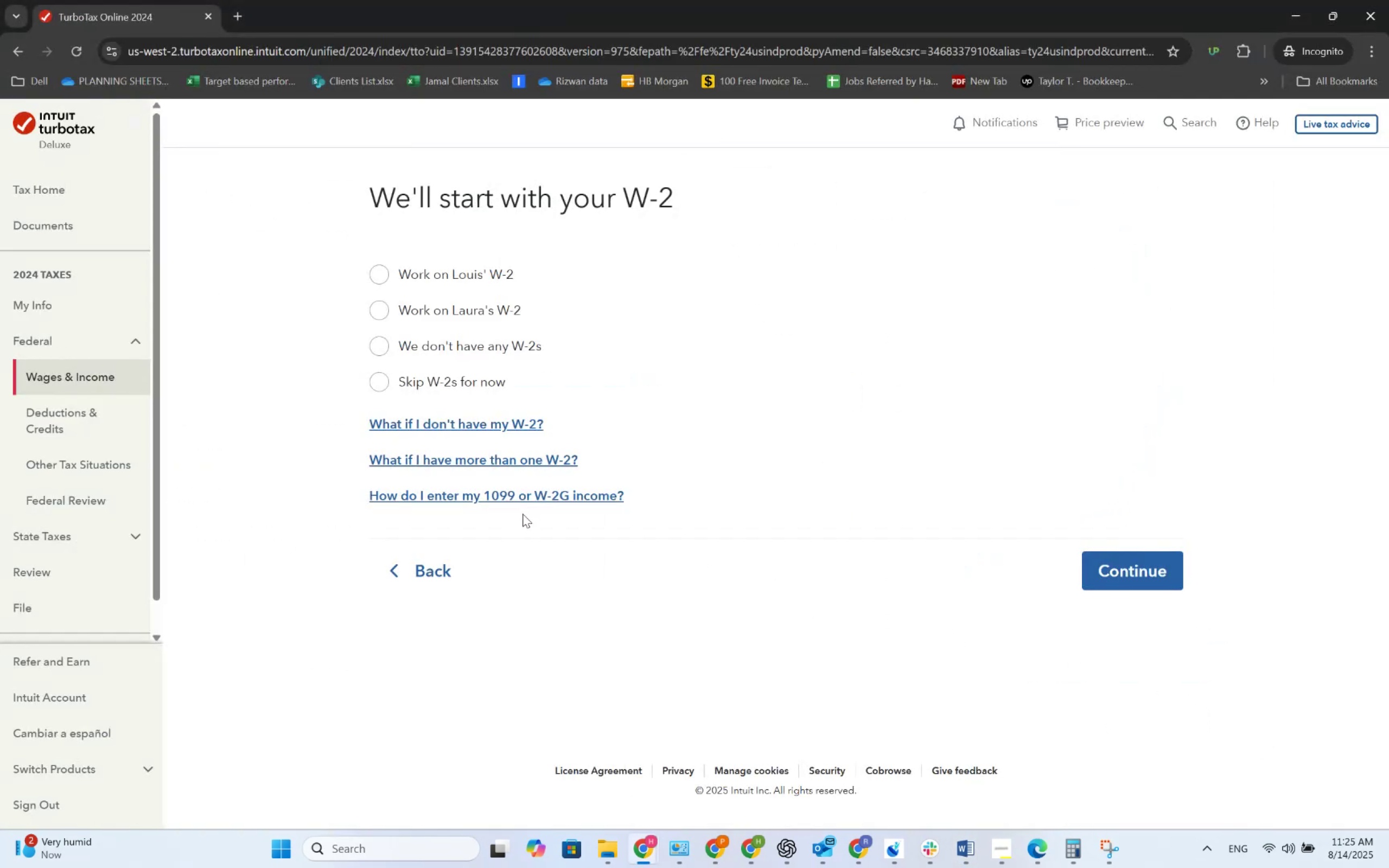 
key(Alt+Tab)
 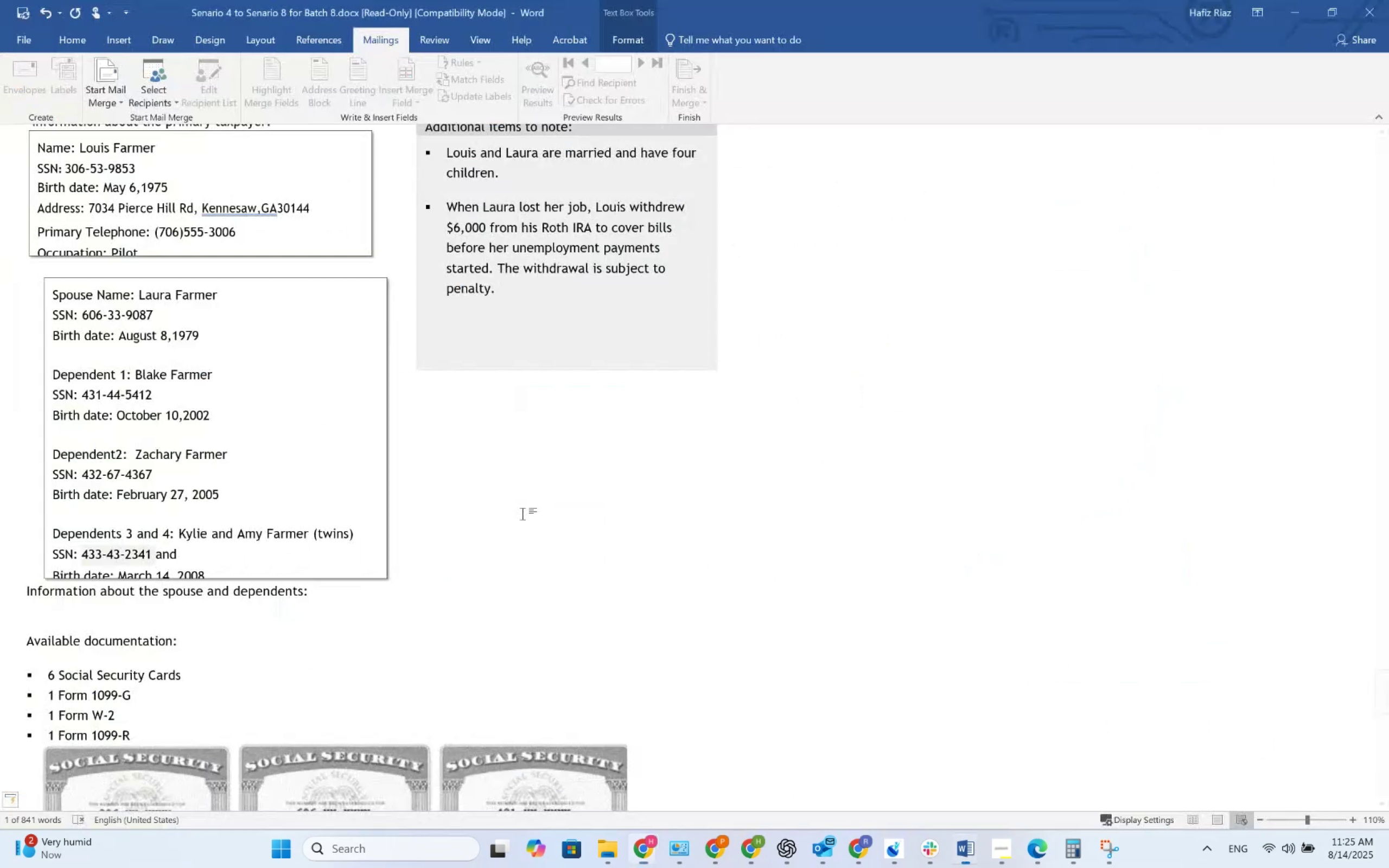 
scroll: coordinate [479, 548], scroll_direction: down, amount: 19.0
 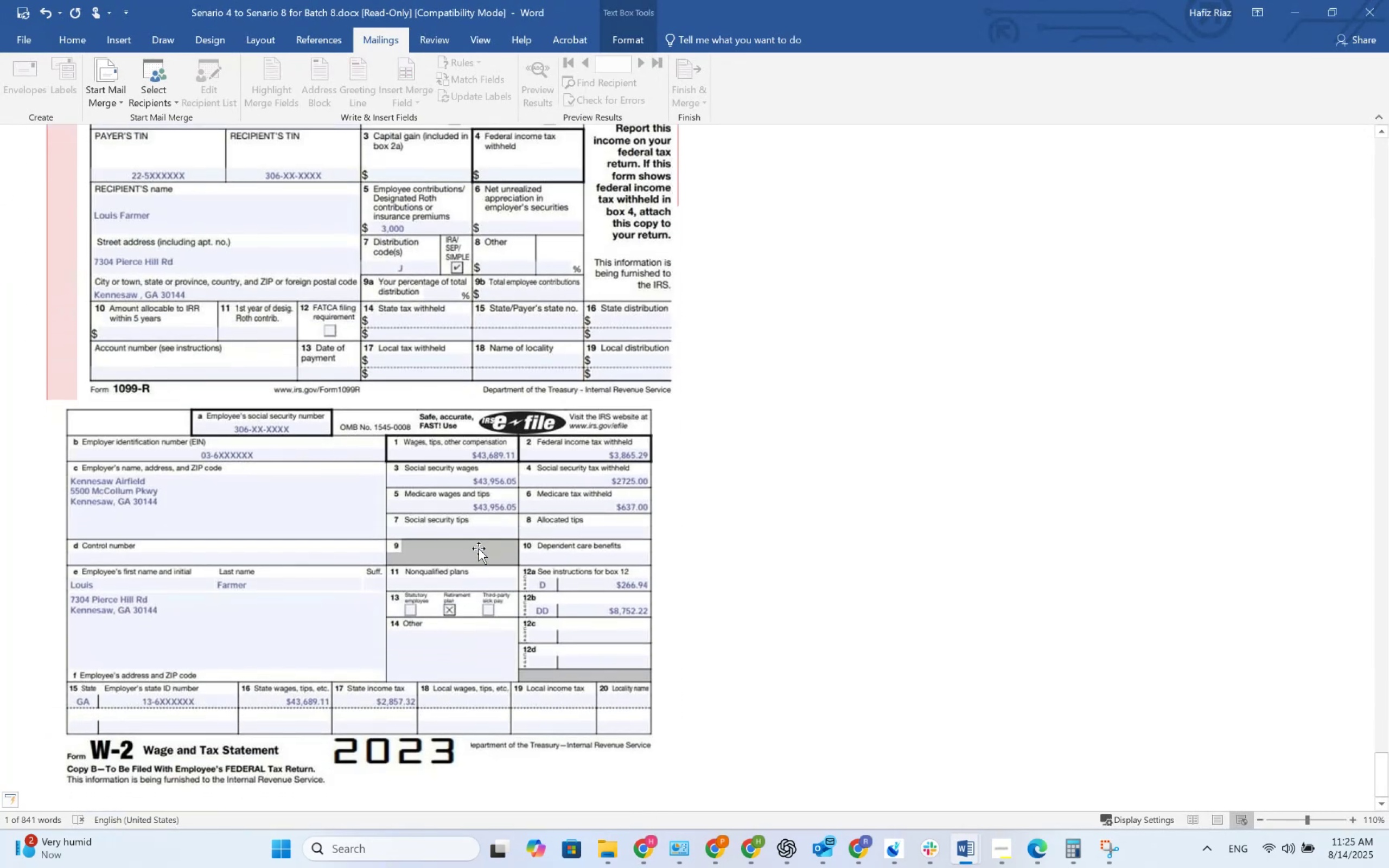 
key(Alt+AltLeft)
 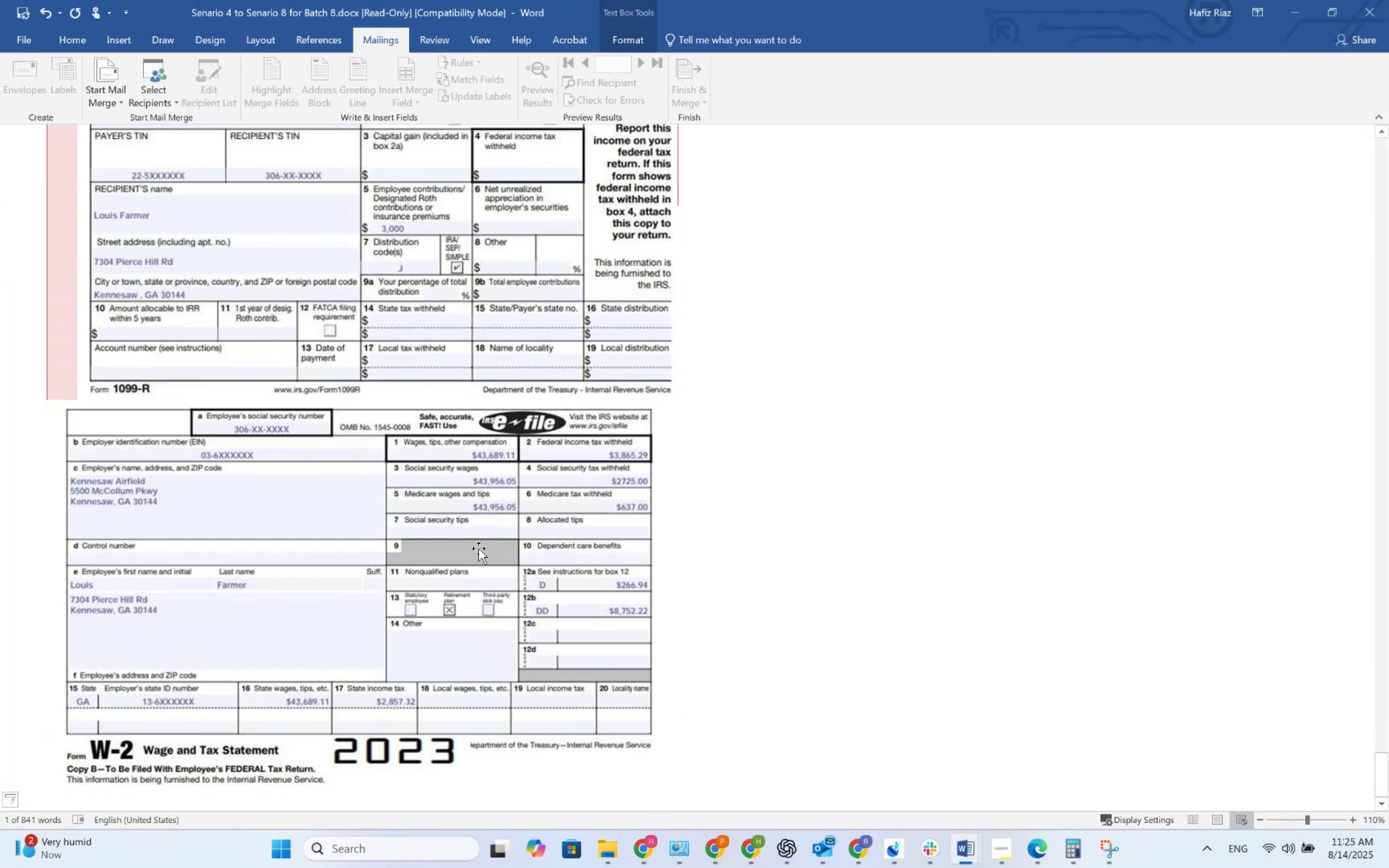 
key(Alt+Tab)
 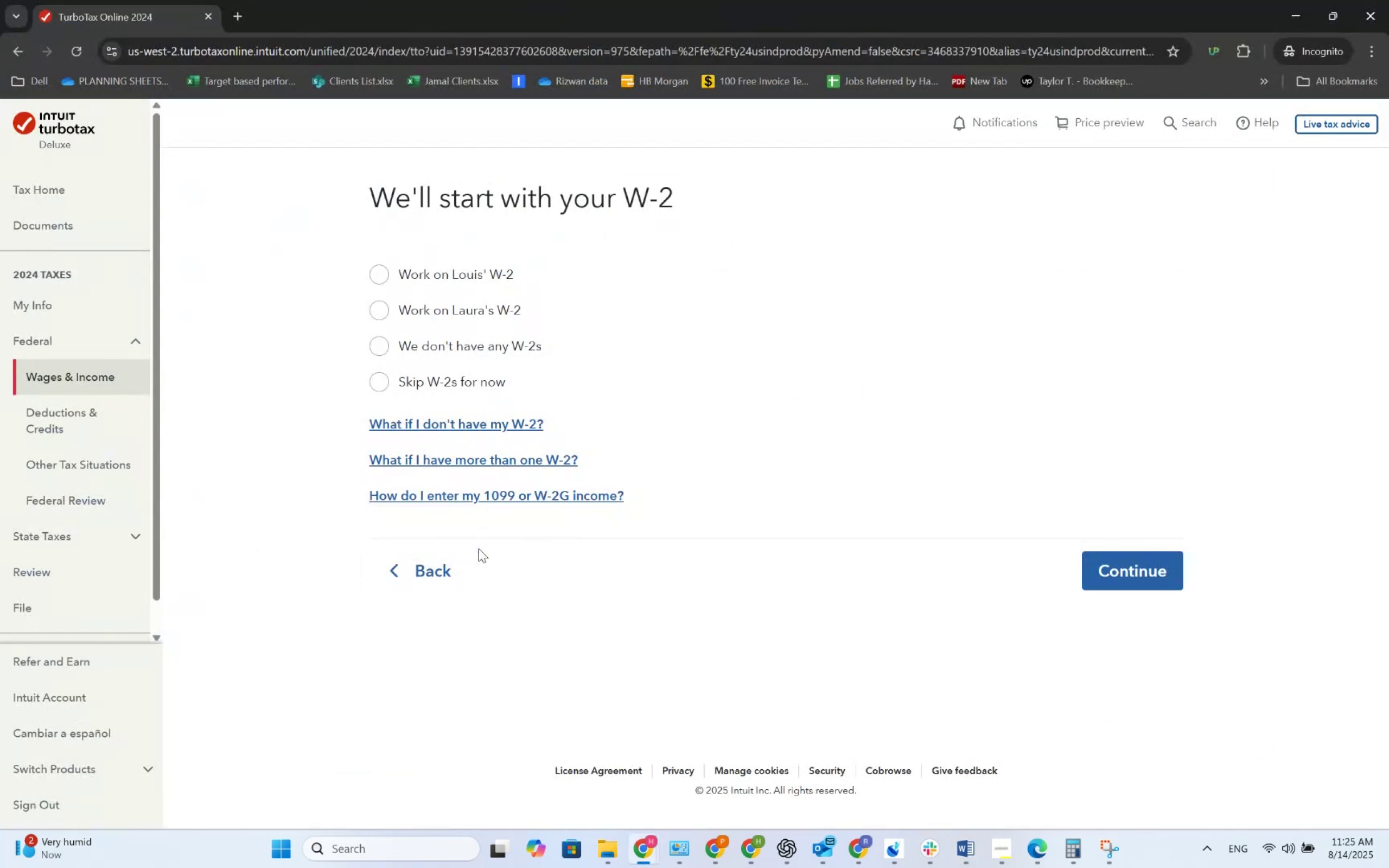 
key(Alt+AltLeft)
 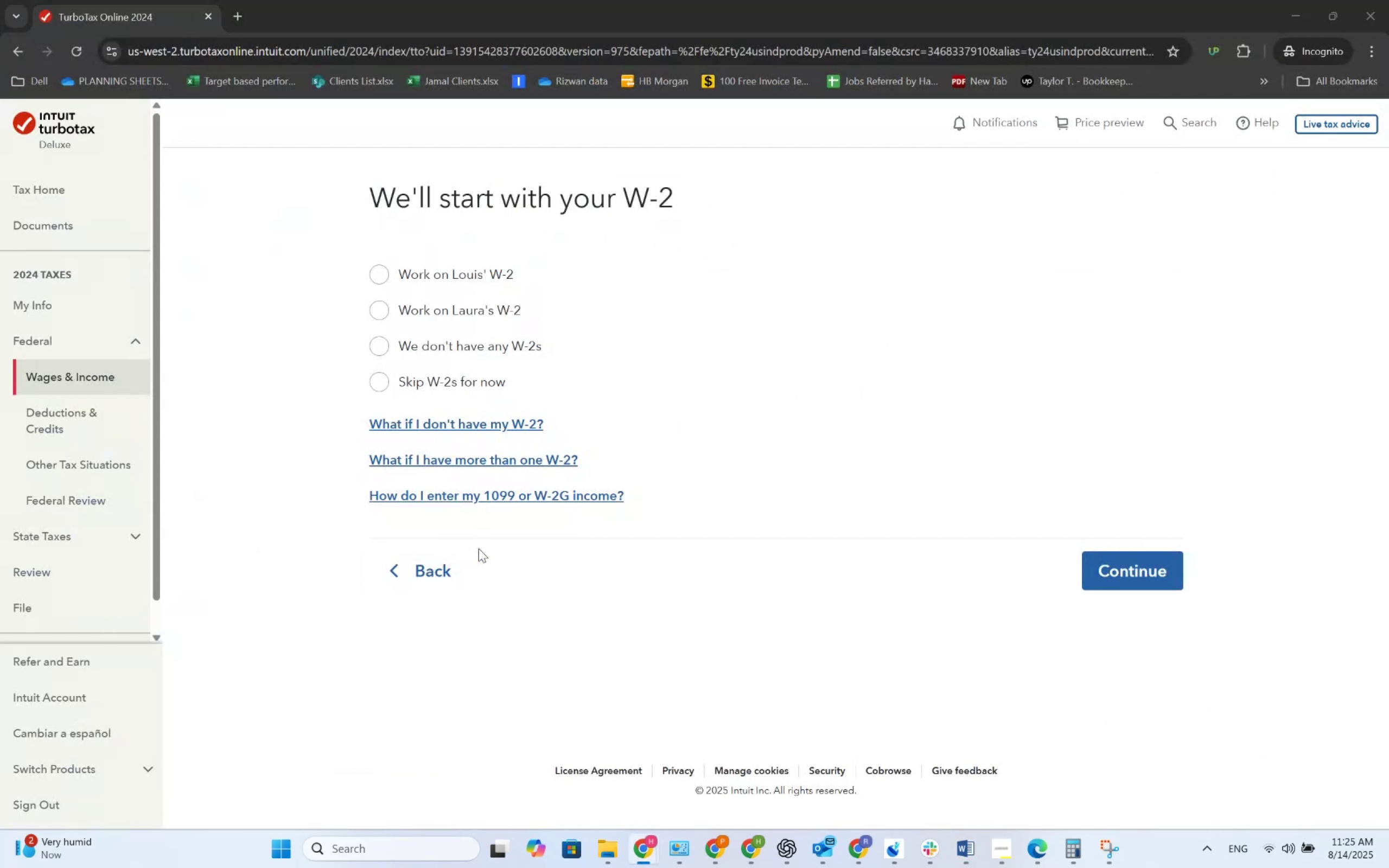 
key(Alt+Tab)
 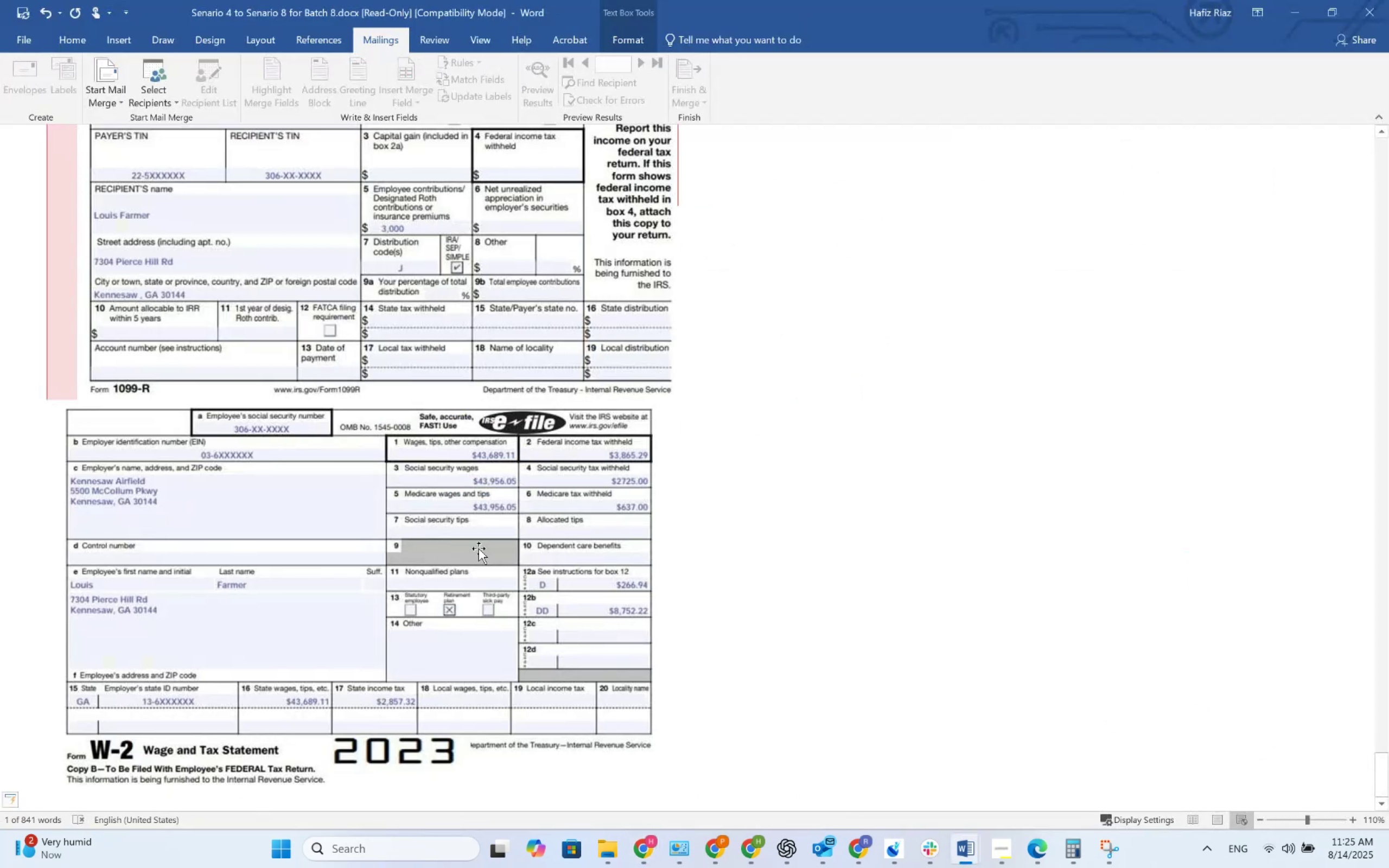 
key(Alt+AltLeft)
 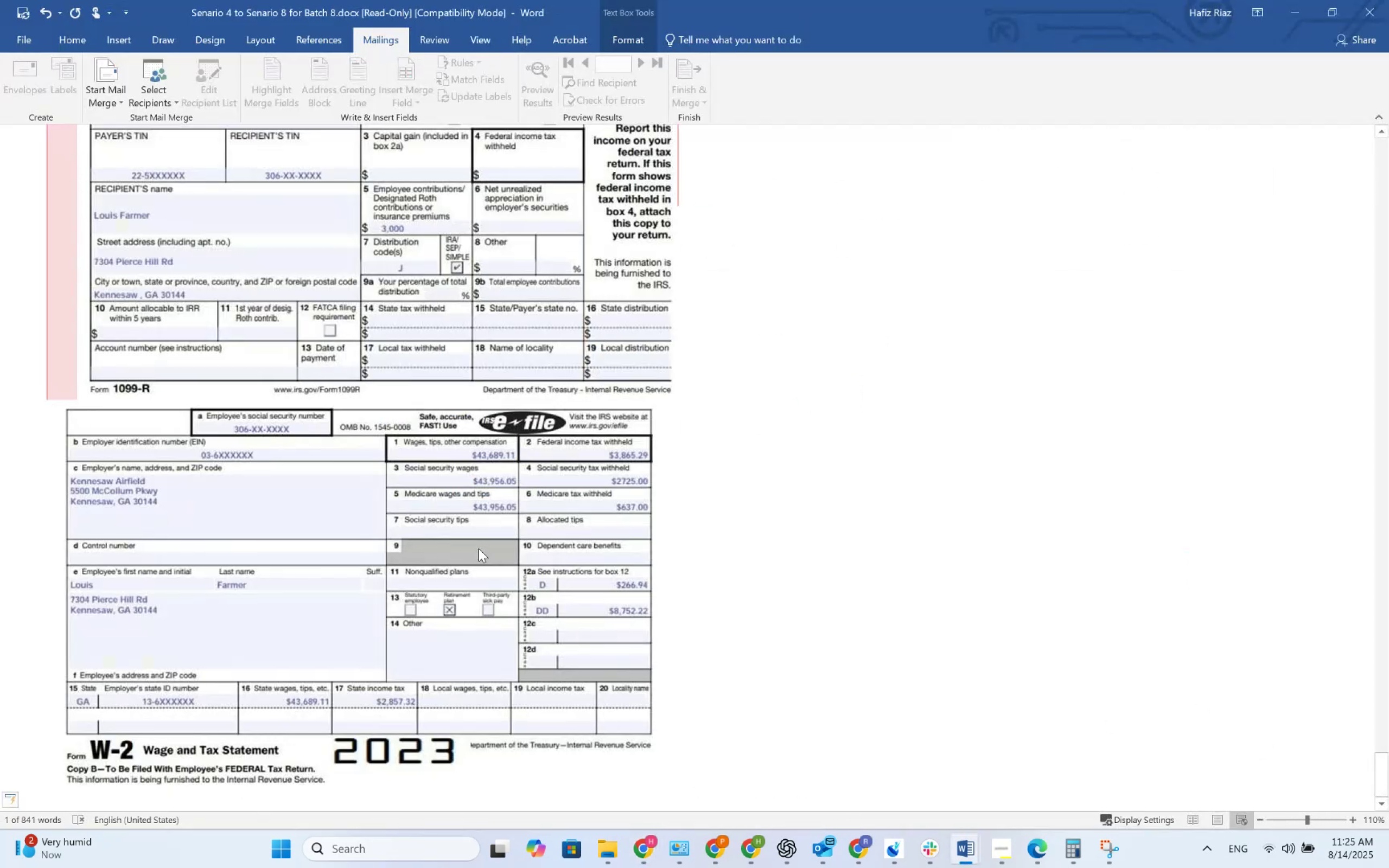 
key(Alt+Tab)
 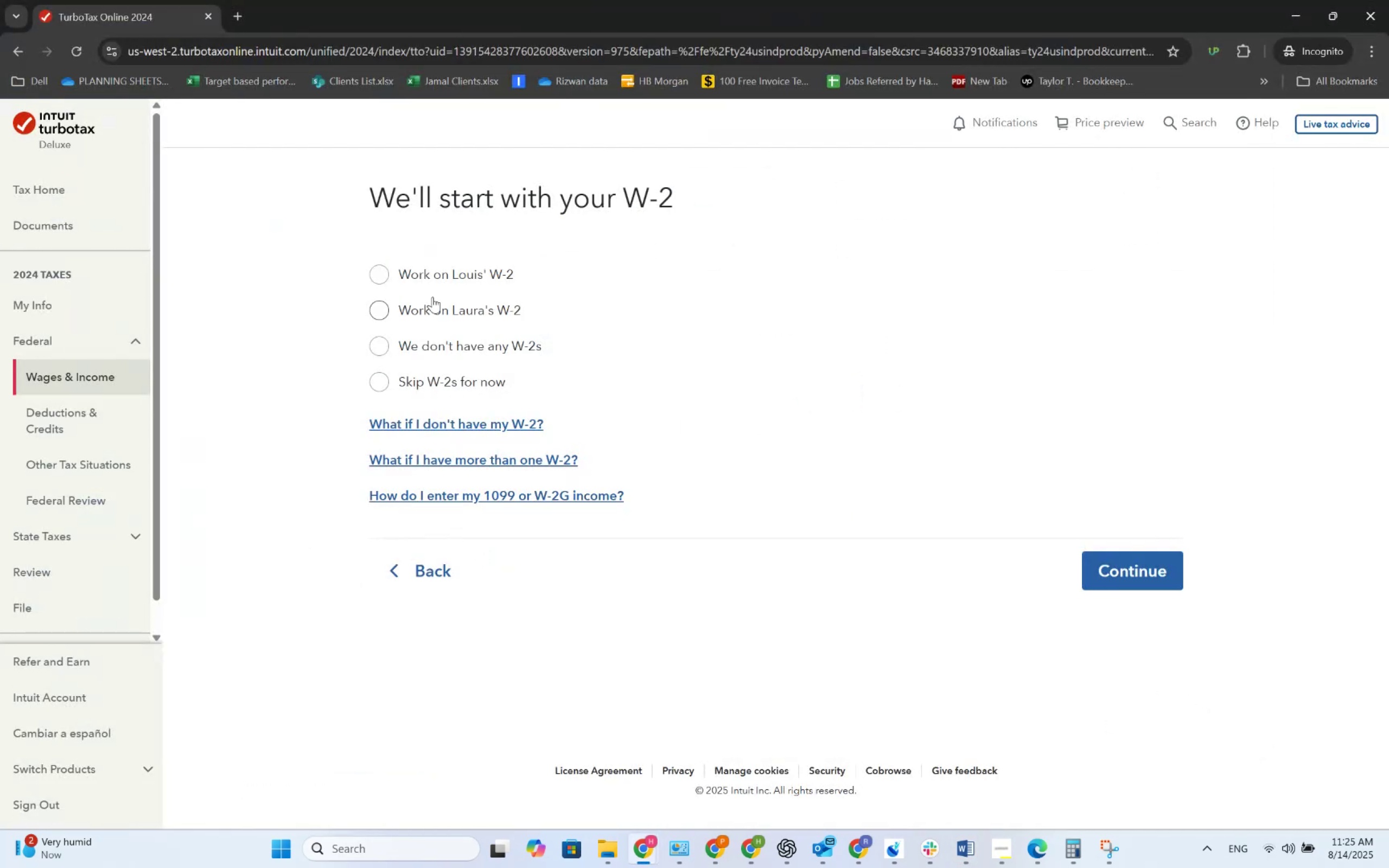 
left_click([424, 274])
 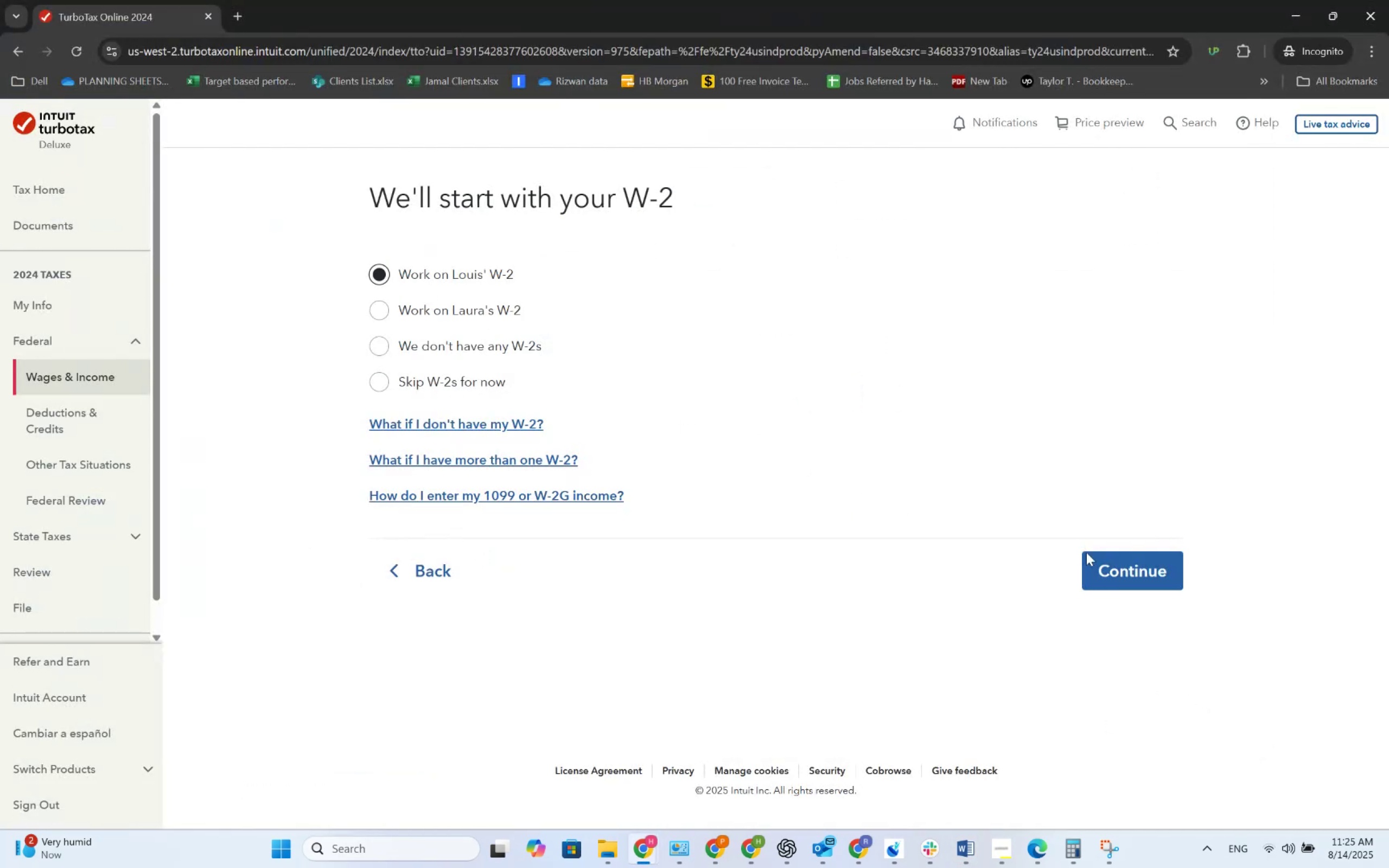 
left_click([1137, 567])
 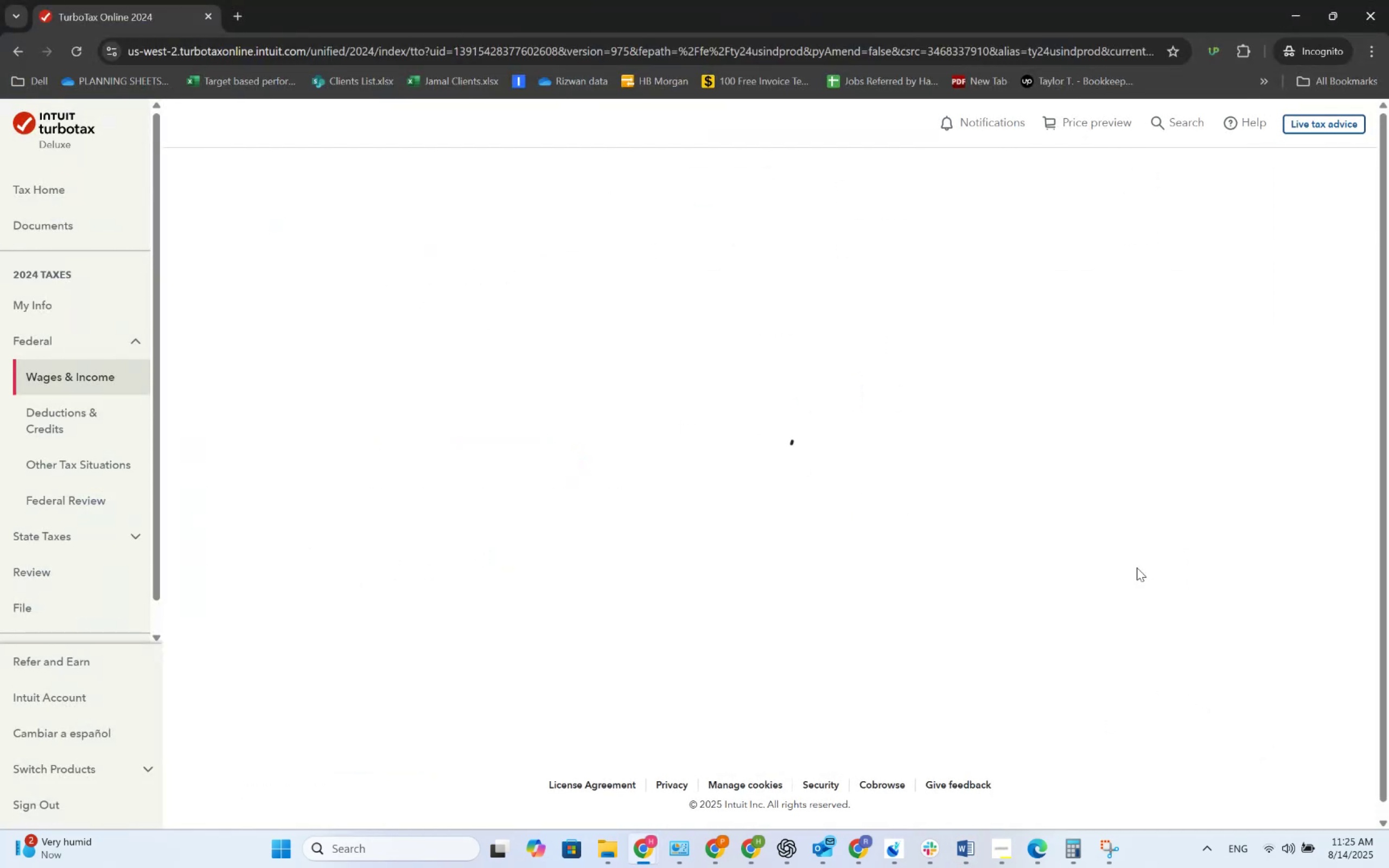 
key(Alt+AltLeft)
 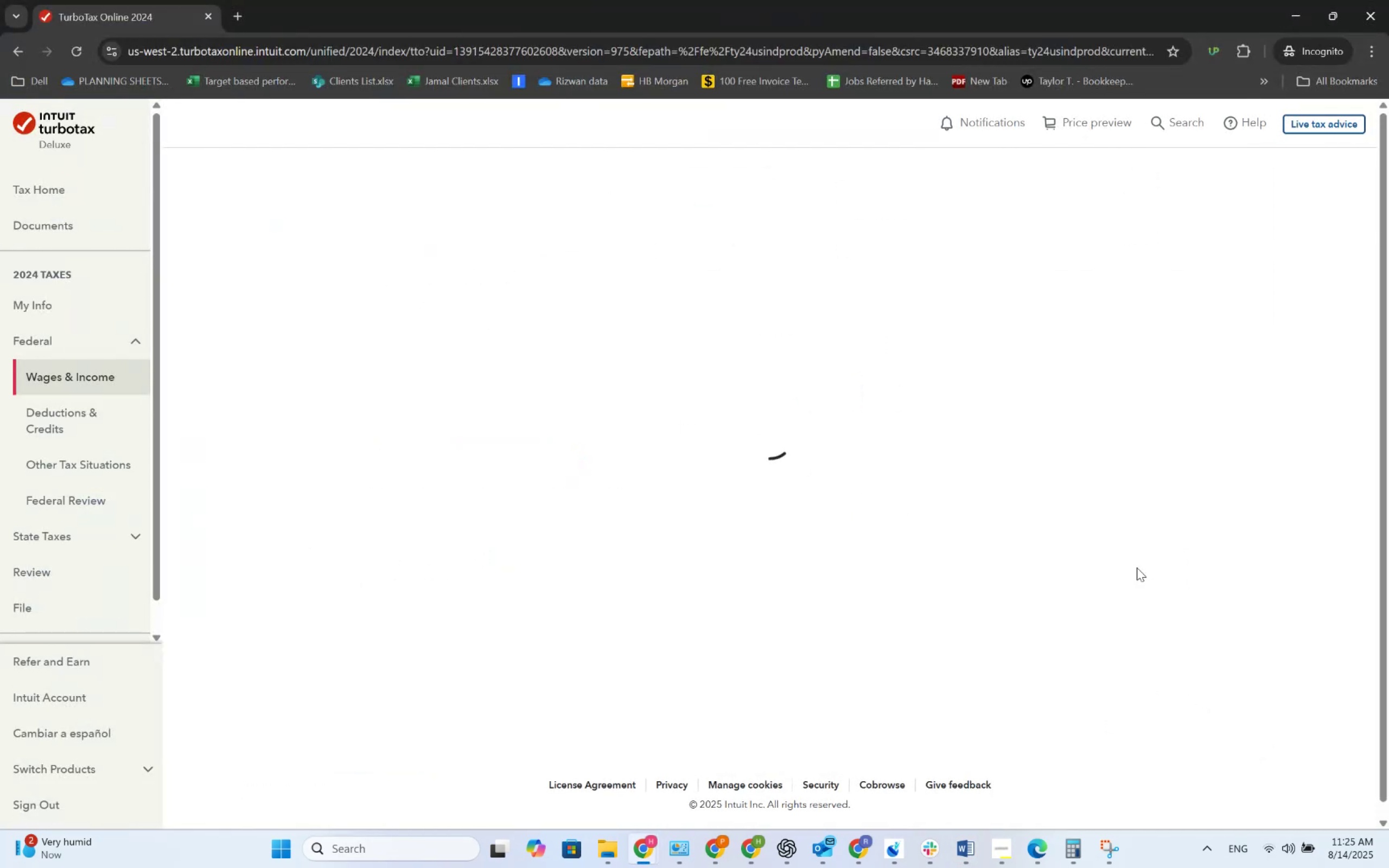 
key(Alt+Tab)
 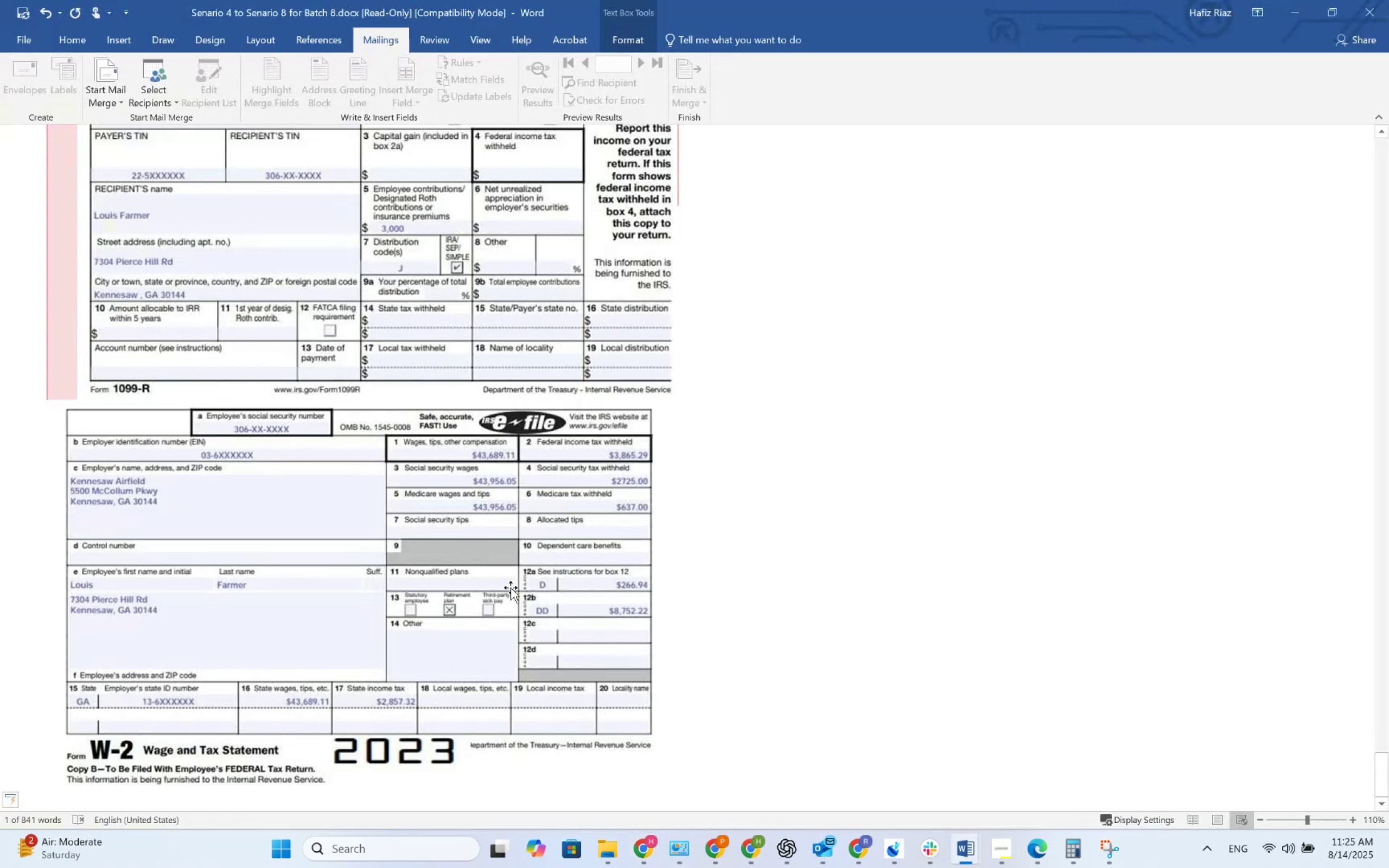 
key(Alt+AltLeft)
 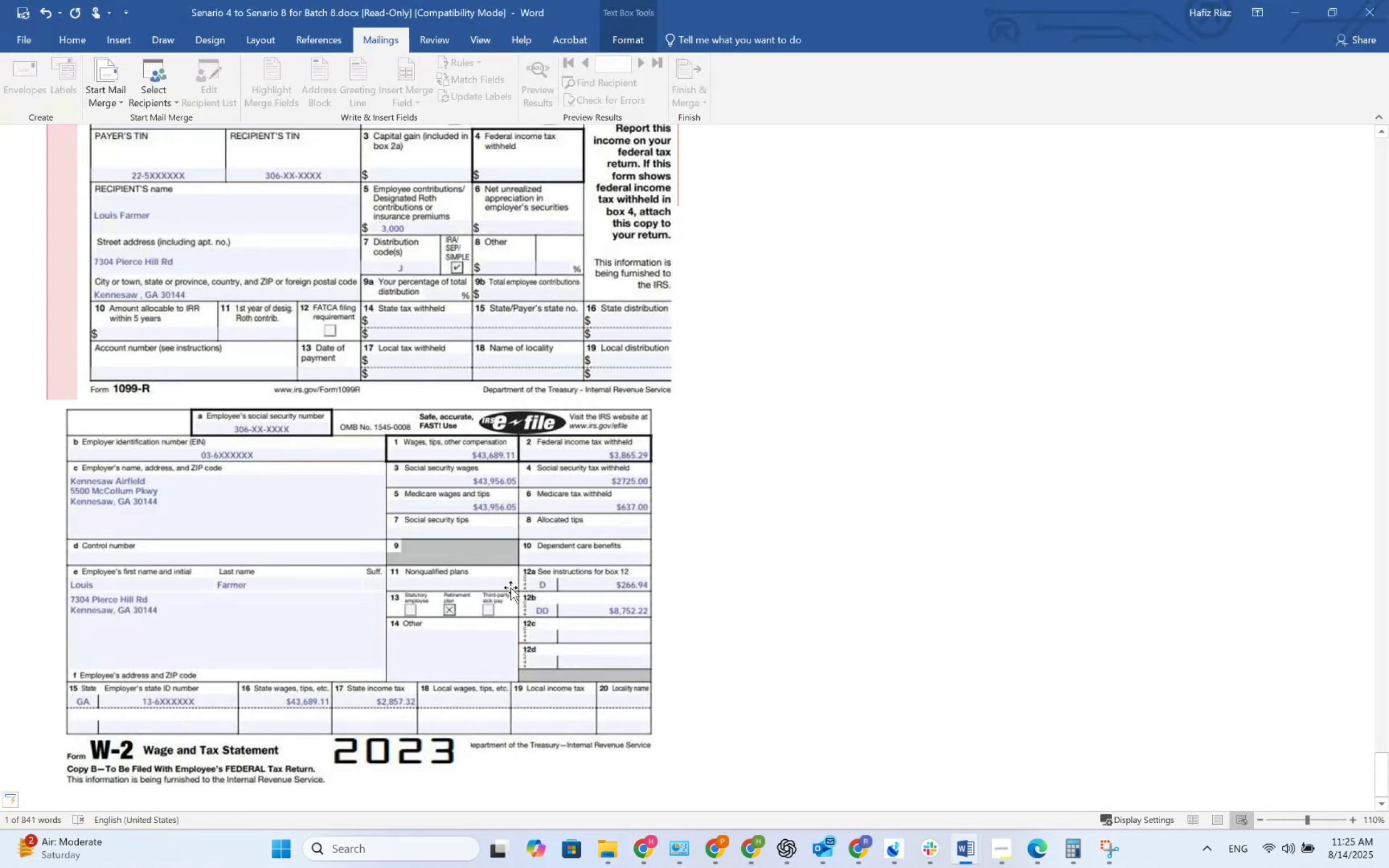 
key(Alt+Tab)
 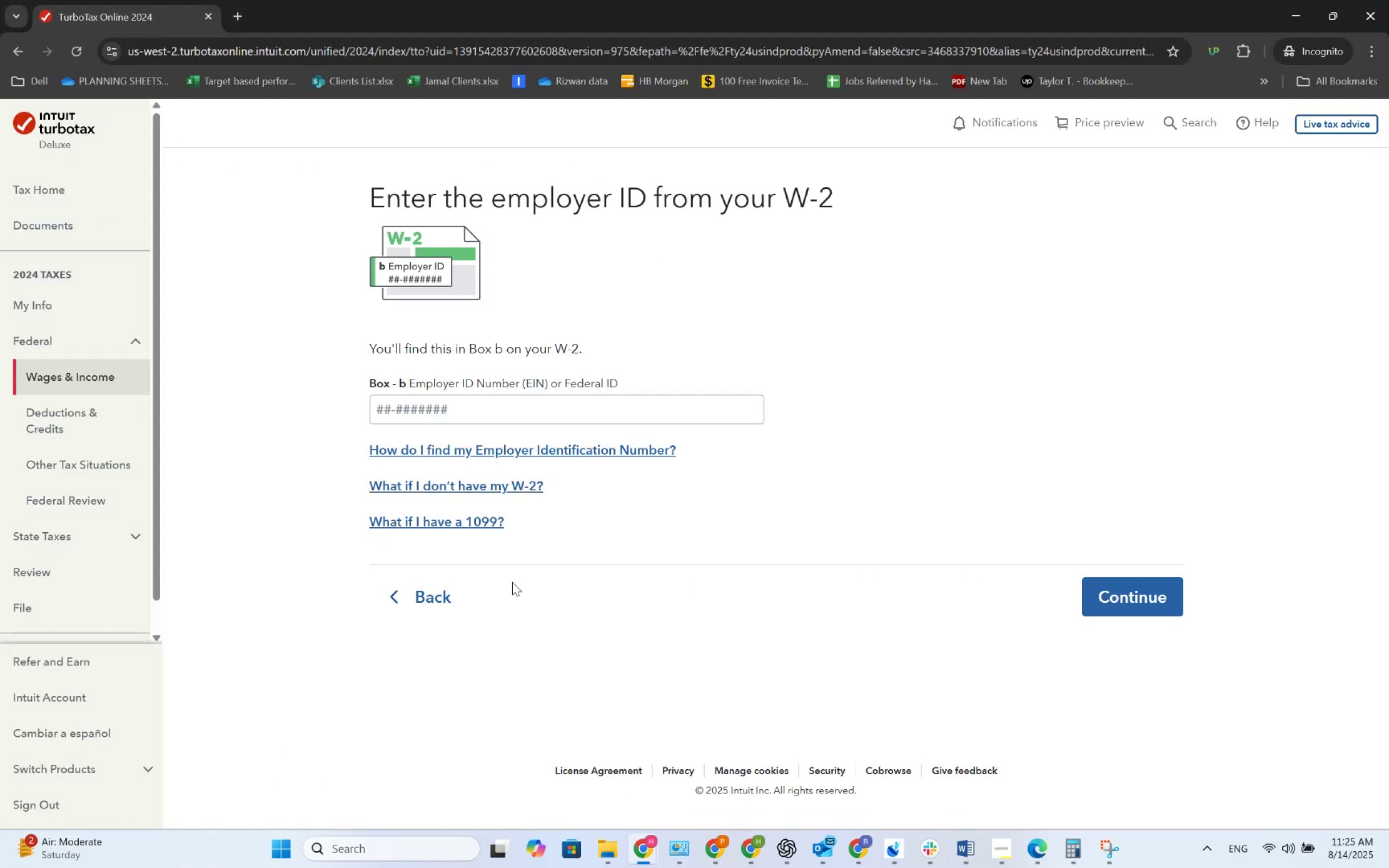 
key(Alt+AltLeft)
 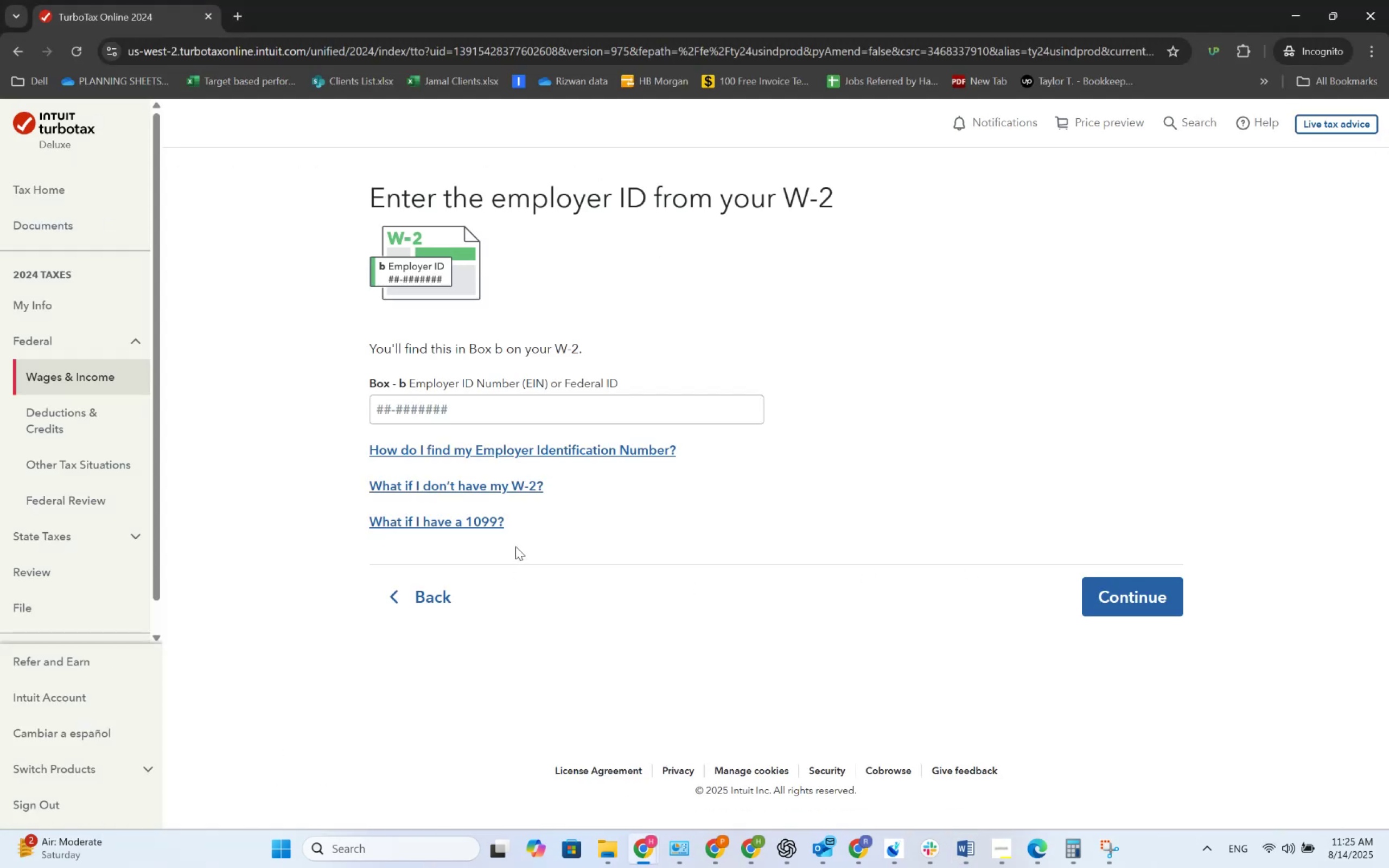 
key(Alt+Tab)
 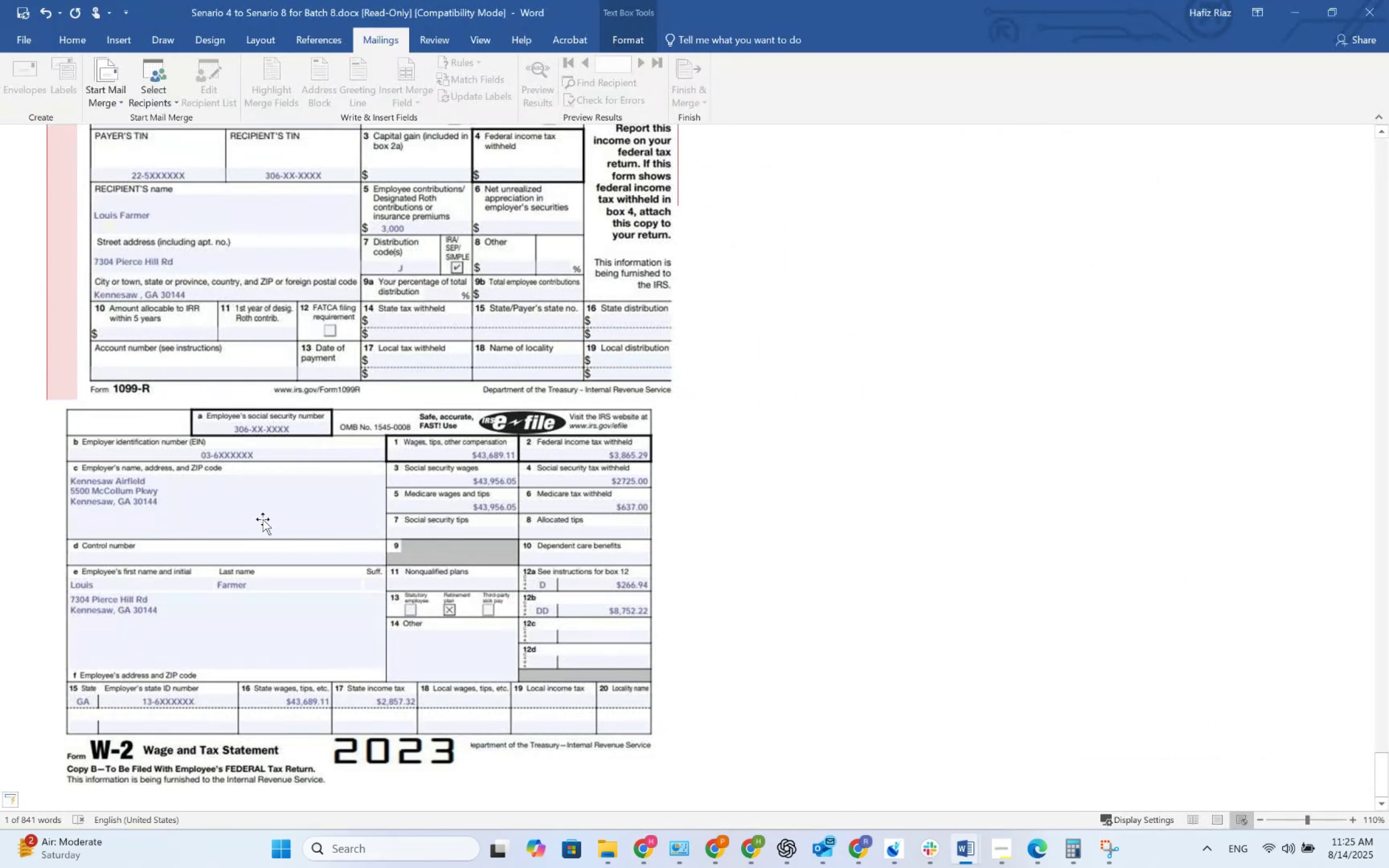 
key(Alt+AltLeft)
 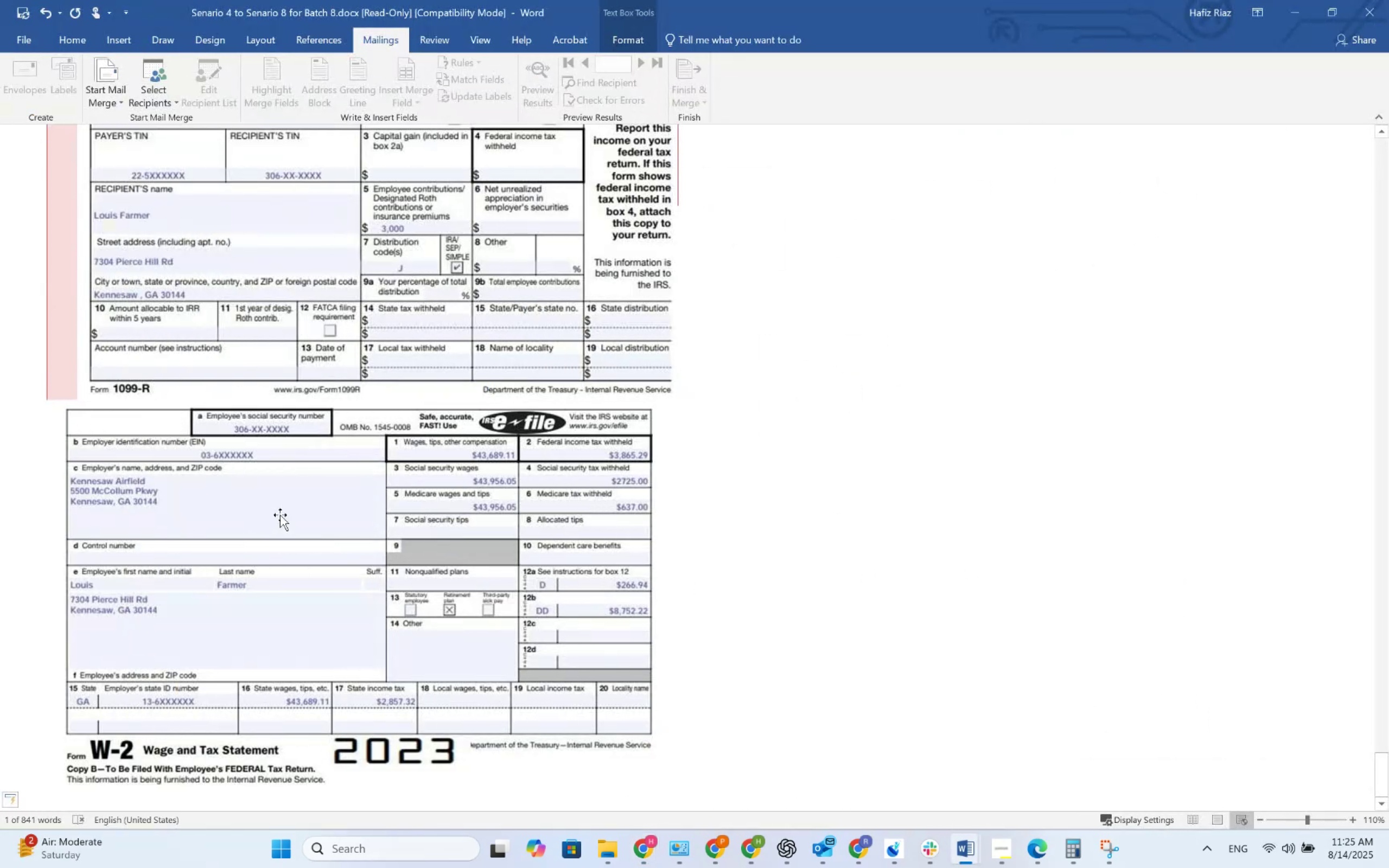 
key(Alt+Tab)
 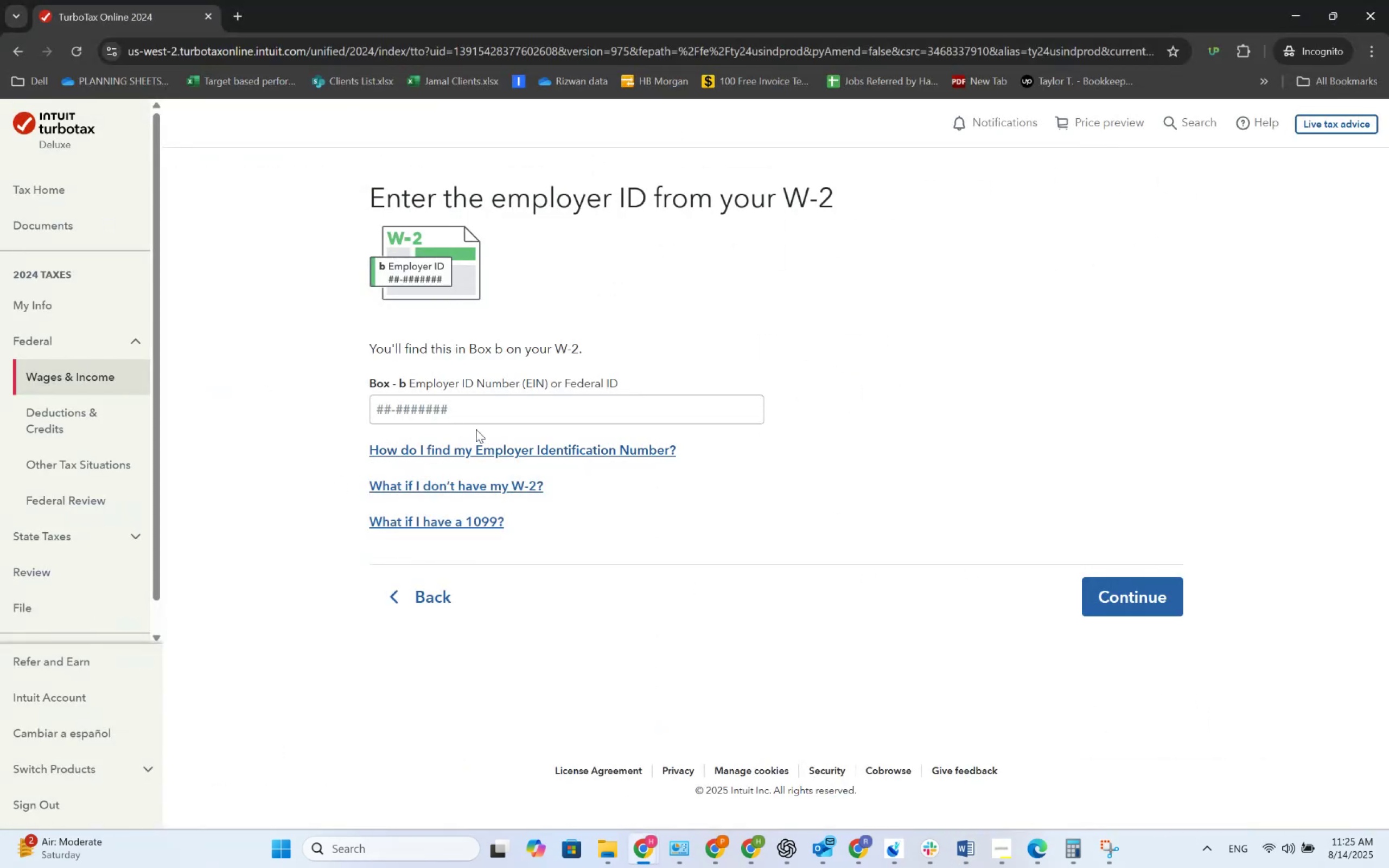 
left_click([501, 418])
 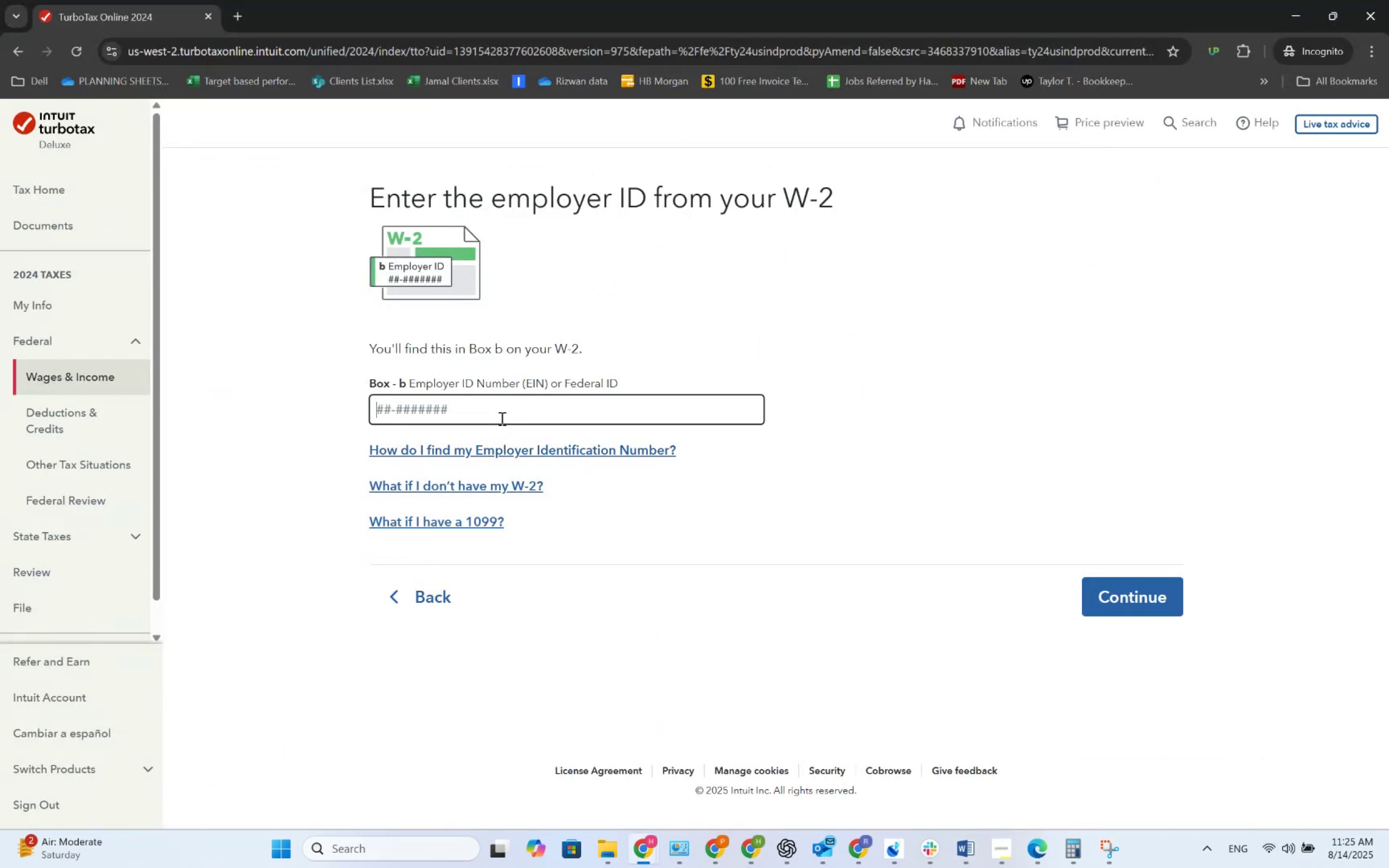 
key(Alt+AltLeft)
 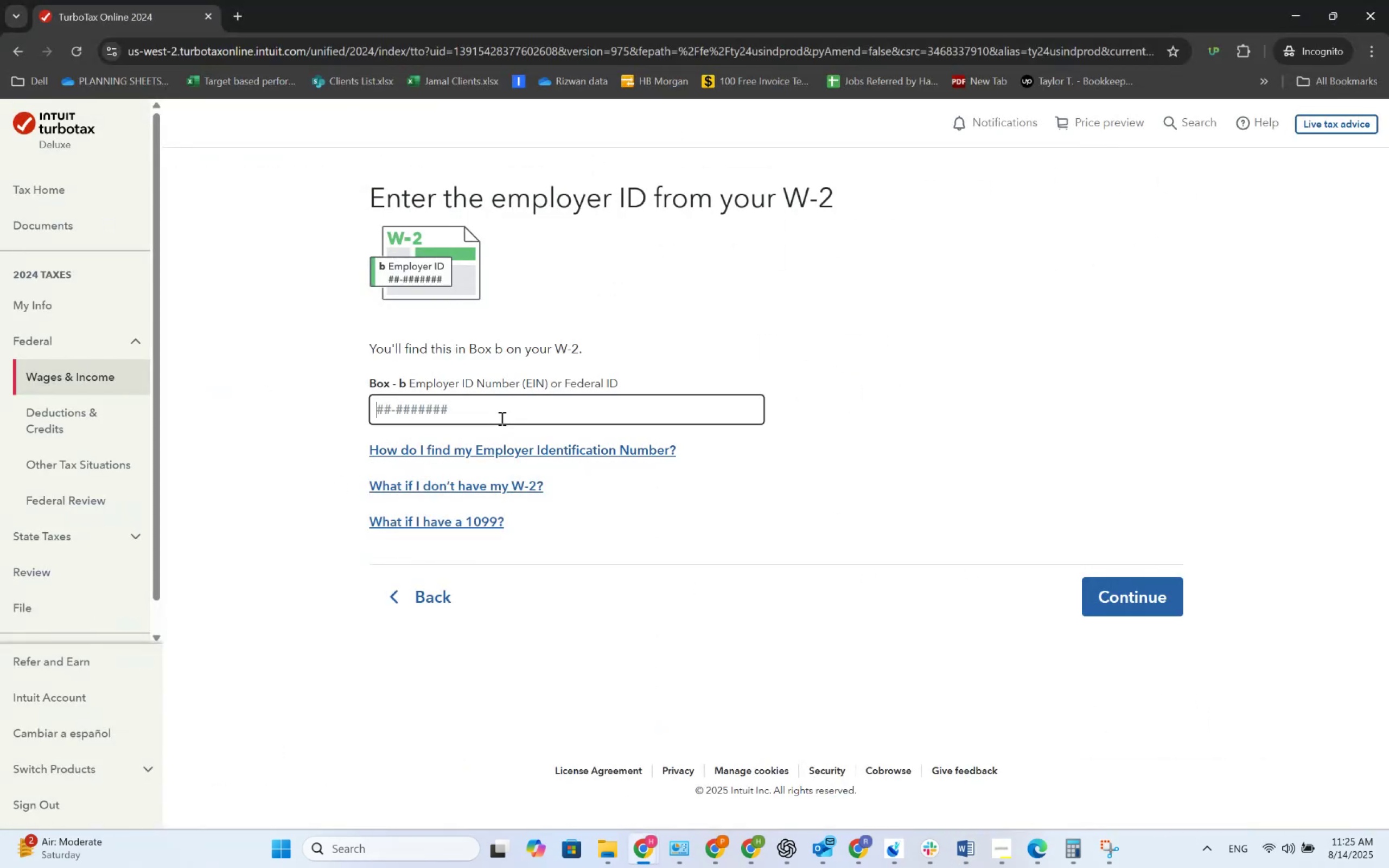 
key(Alt+Tab)
 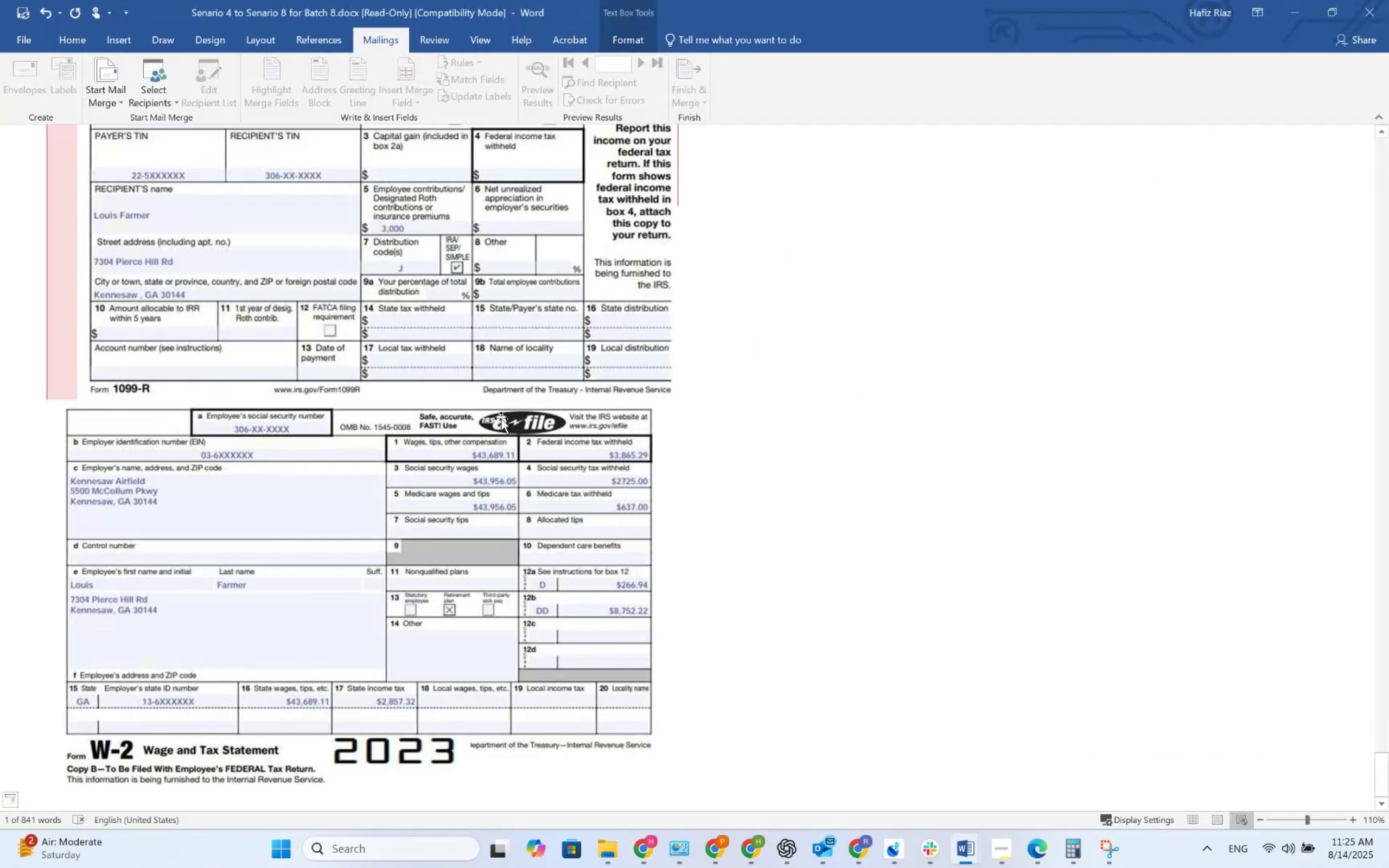 
key(Alt+AltLeft)
 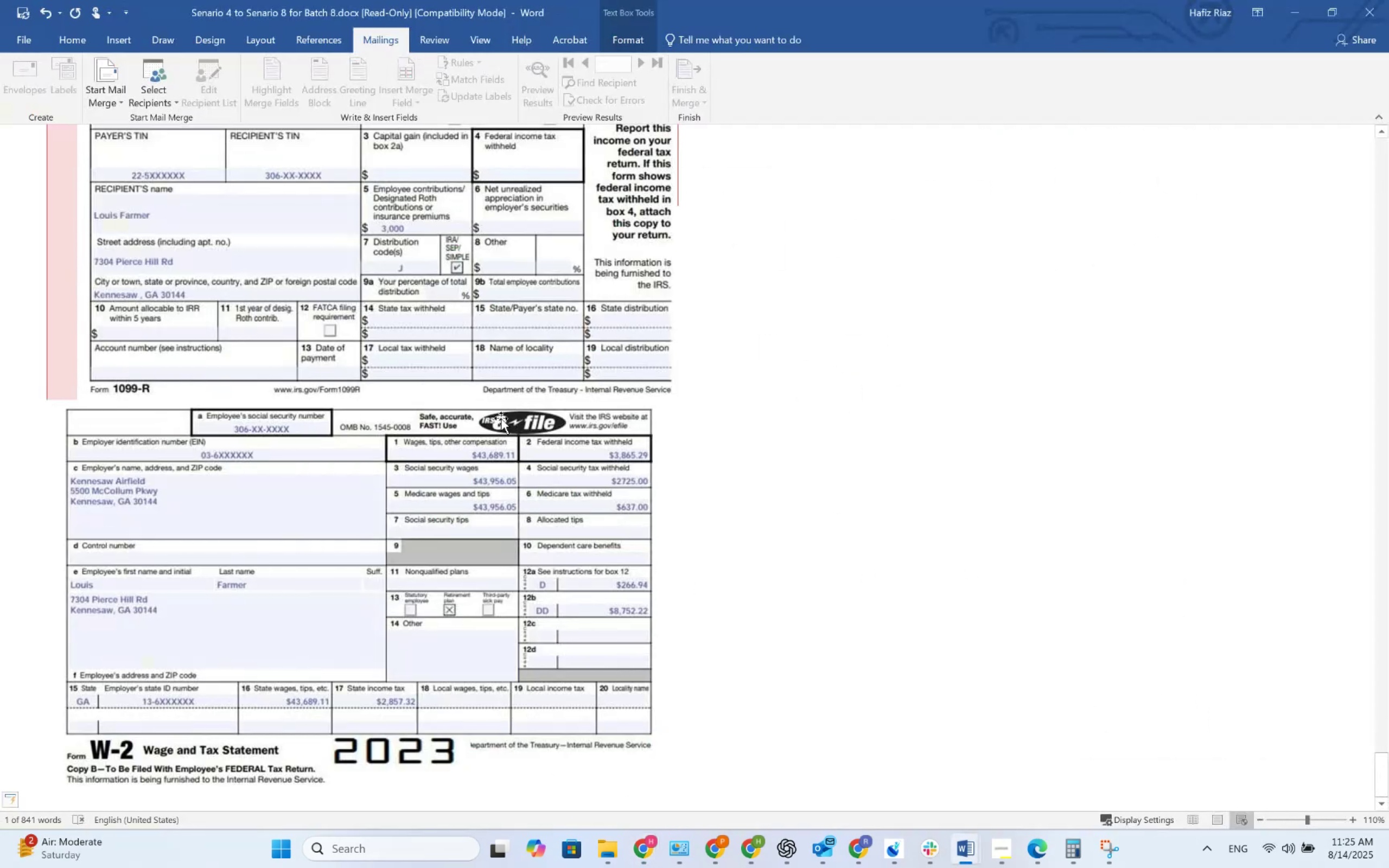 
key(Alt+Tab)
 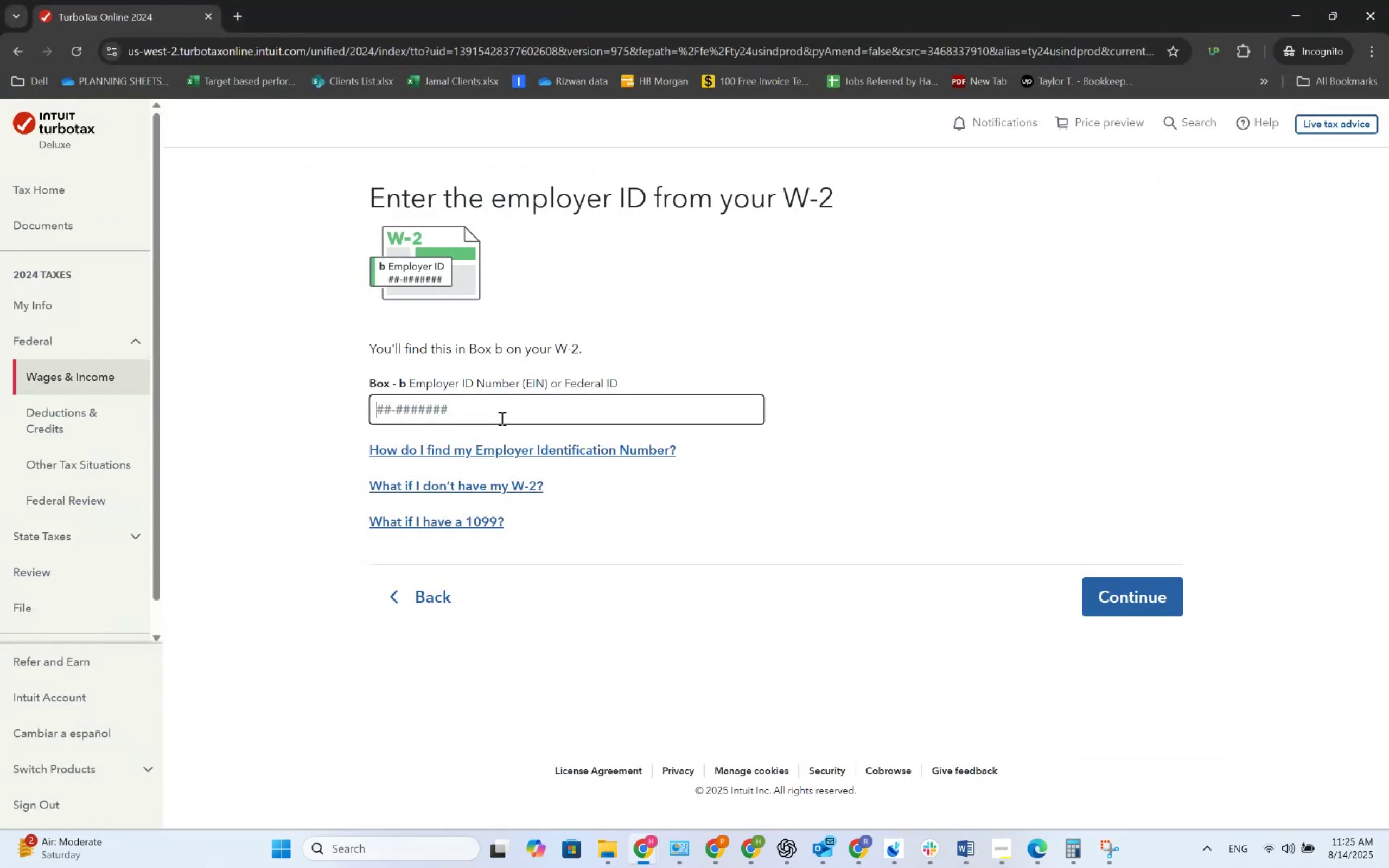 
key(Numpad0)
 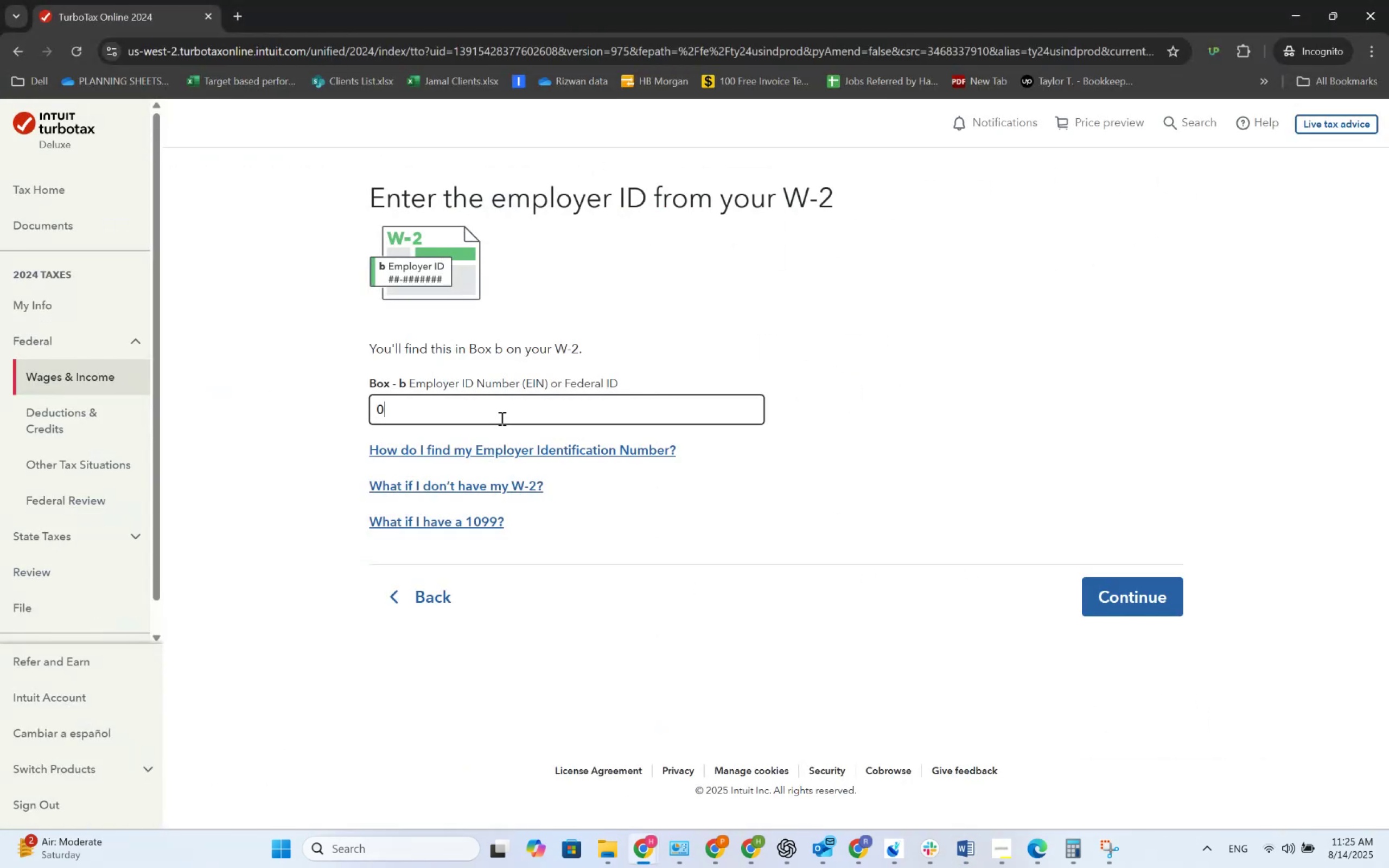 
key(Numpad3)
 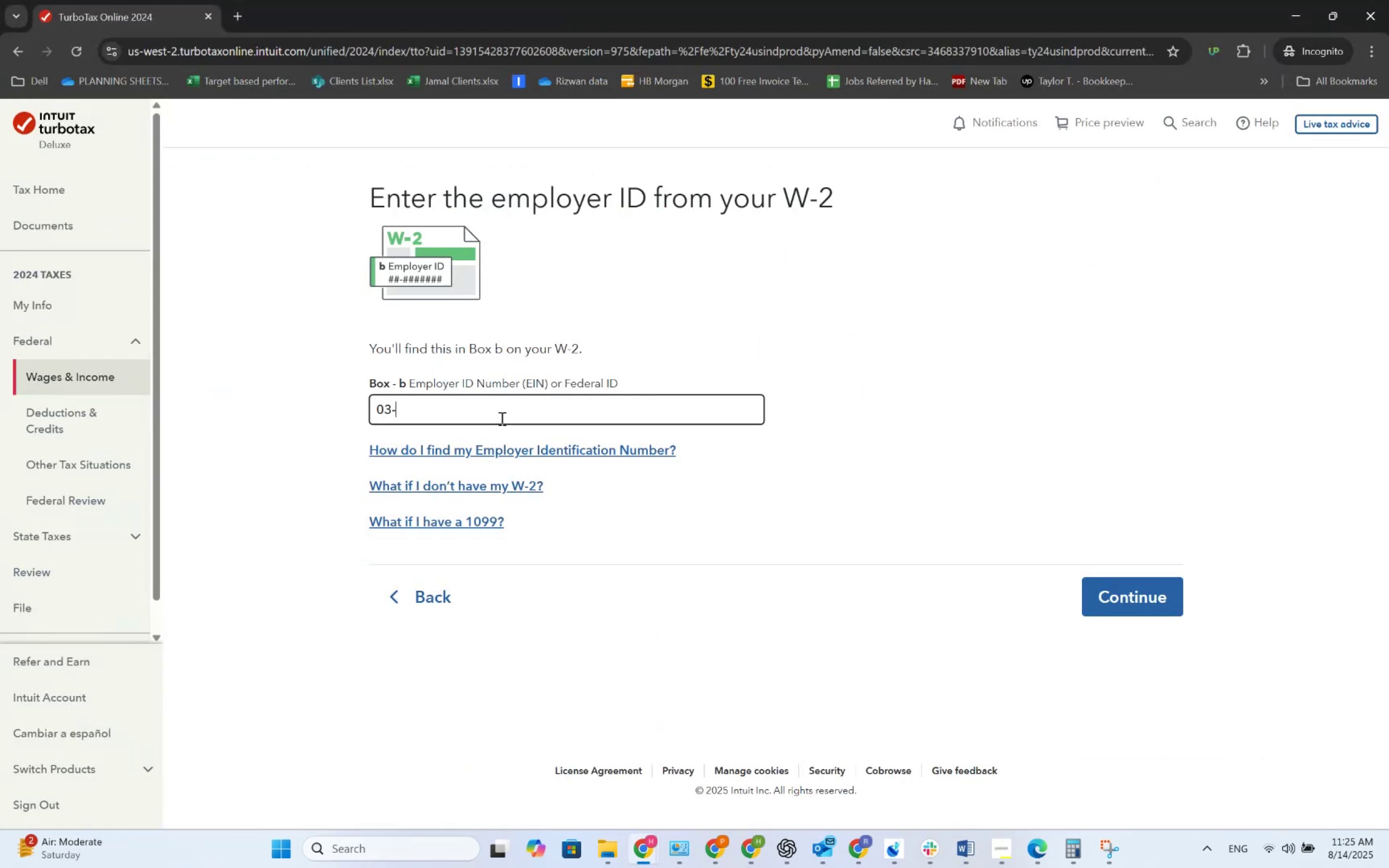 
key(Numpad6)
 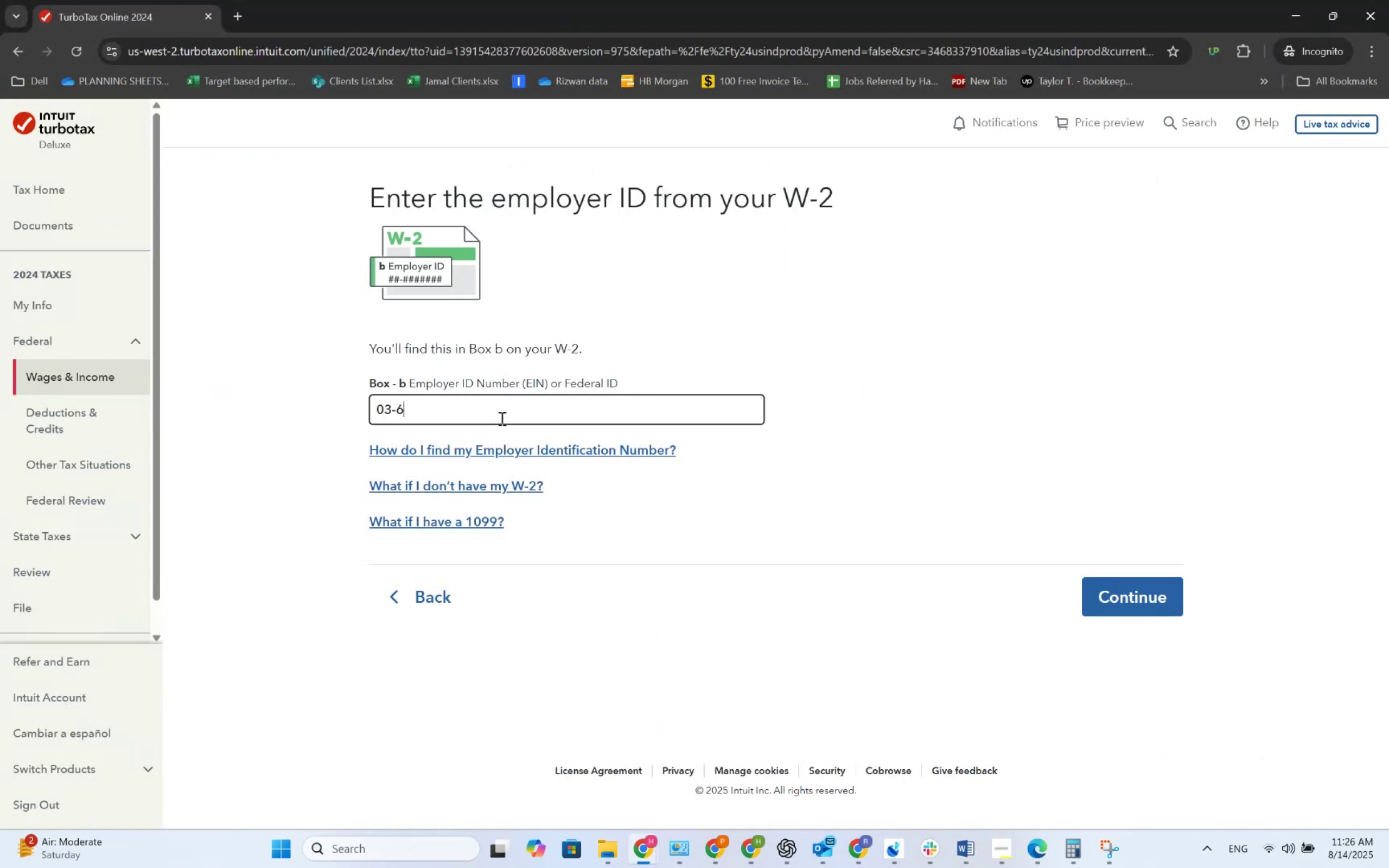 
key(Numpad7)
 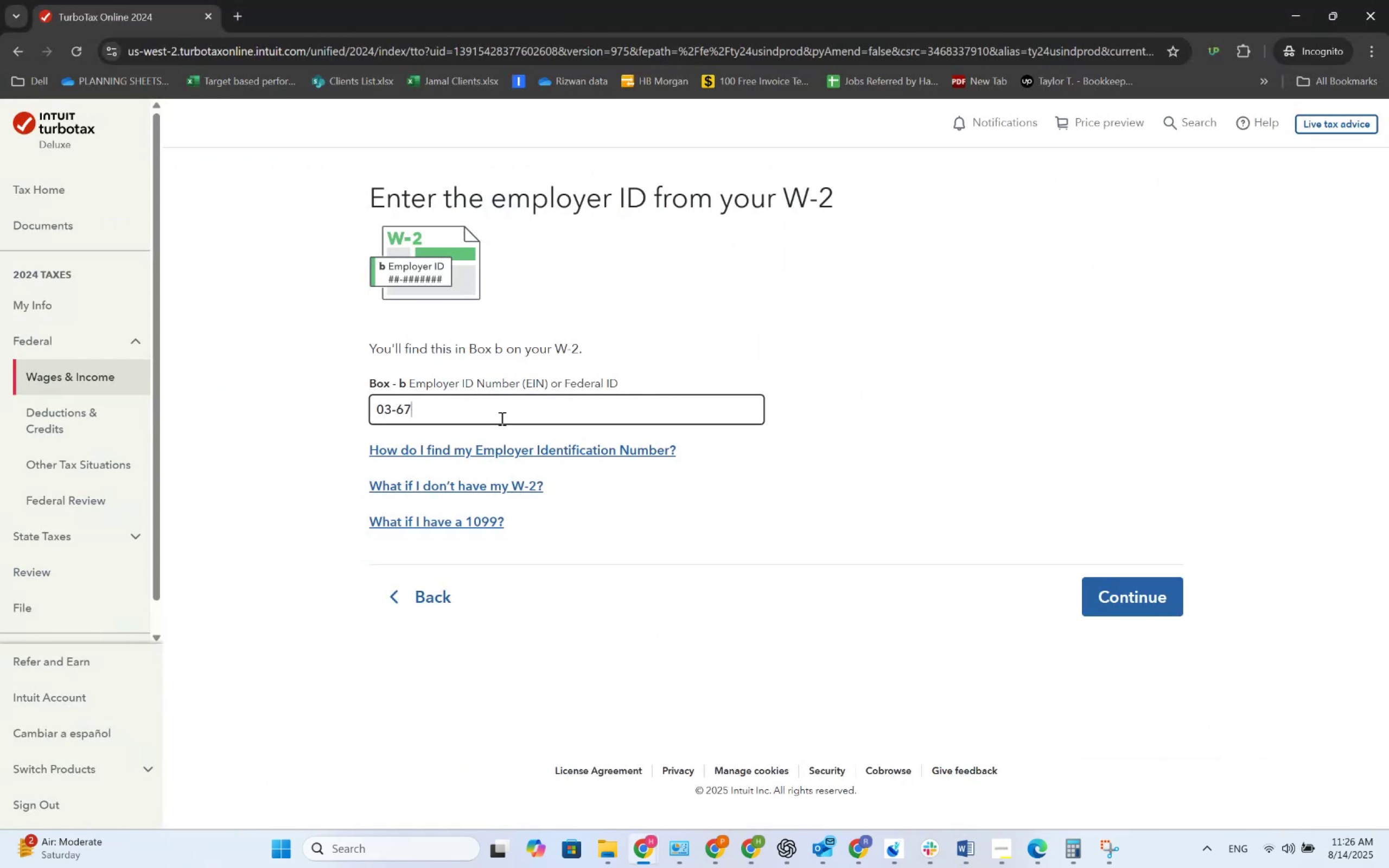 
key(Numpad8)
 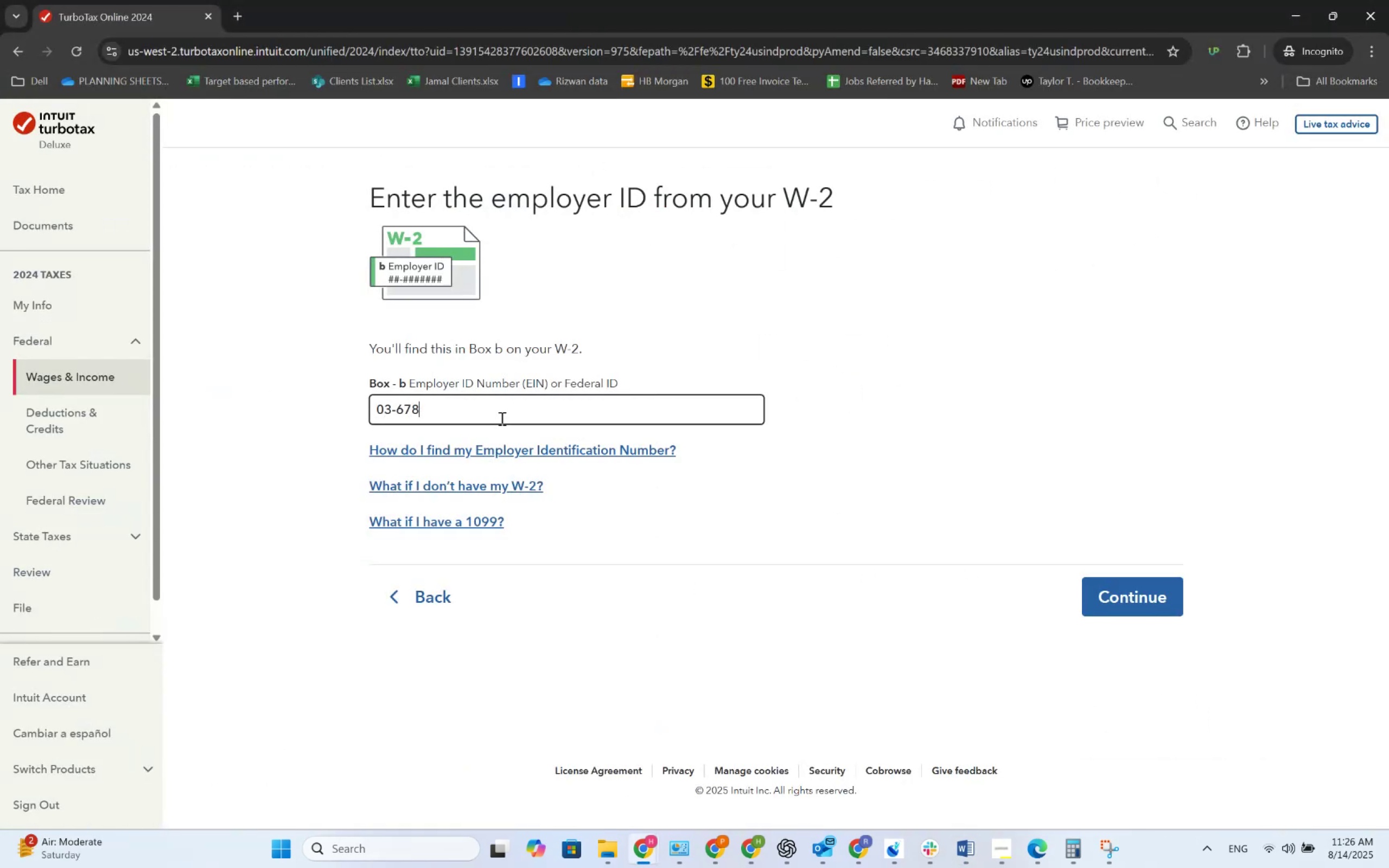 
key(Numpad9)
 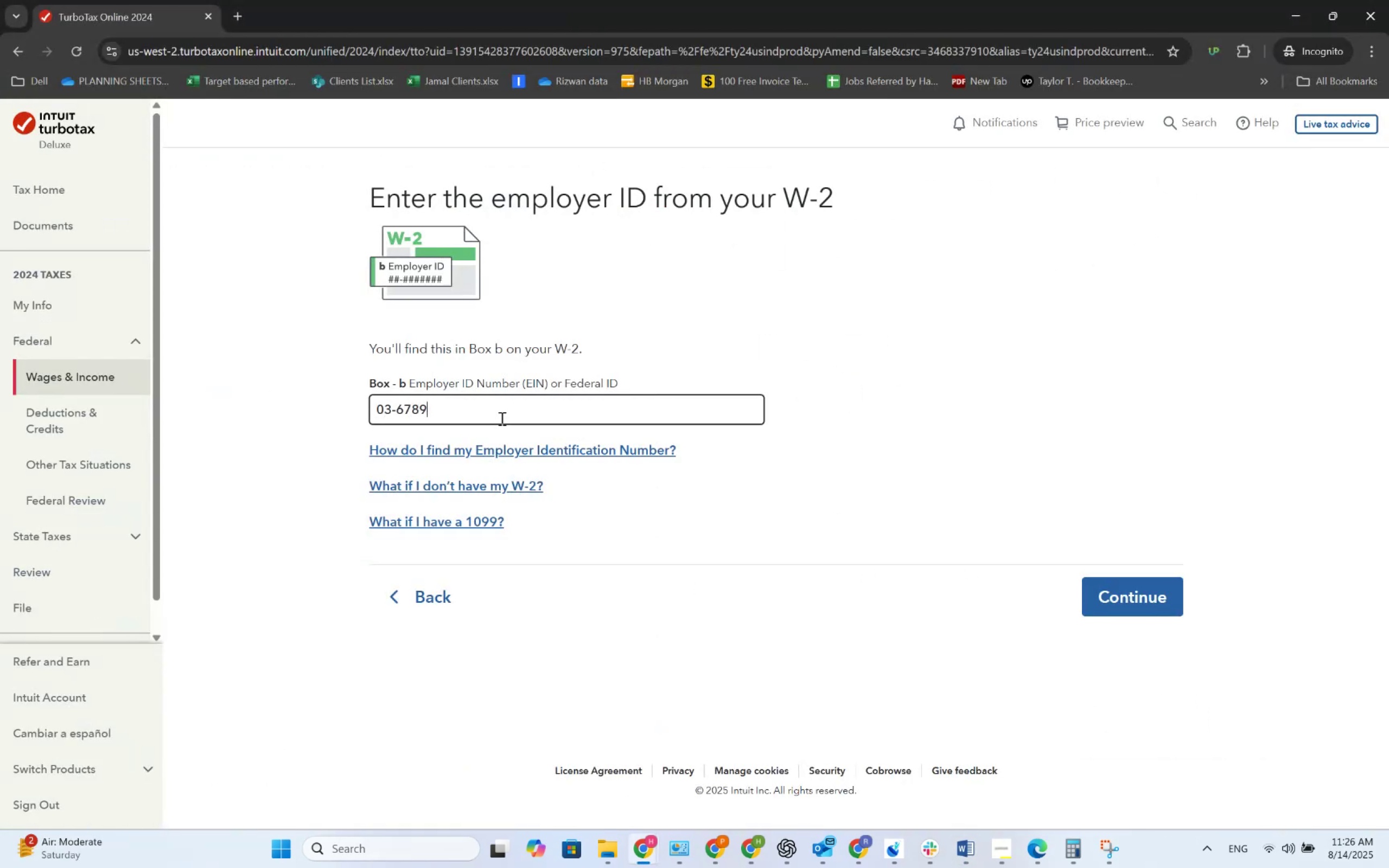 
key(Numpad1)
 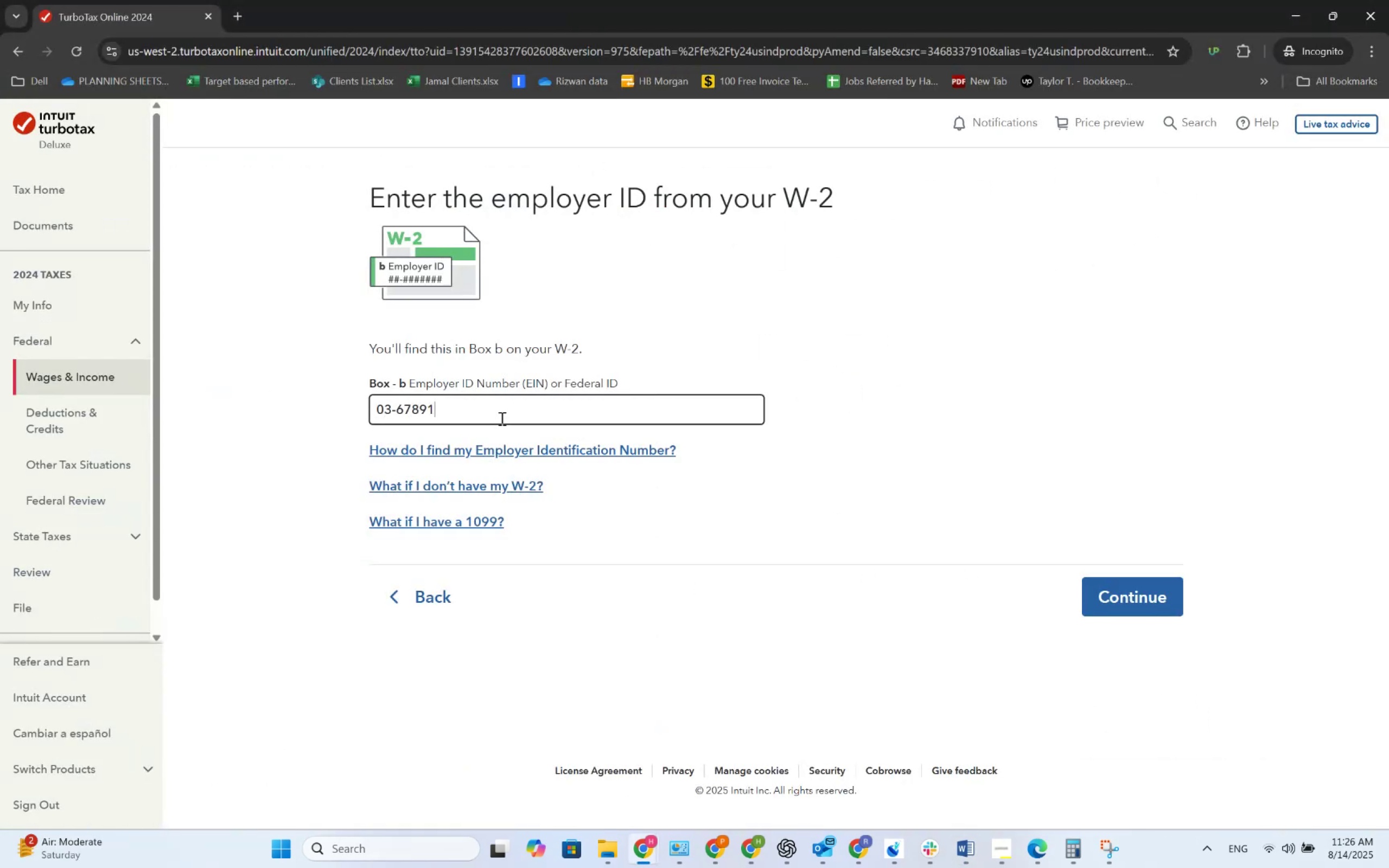 
key(Numpad0)
 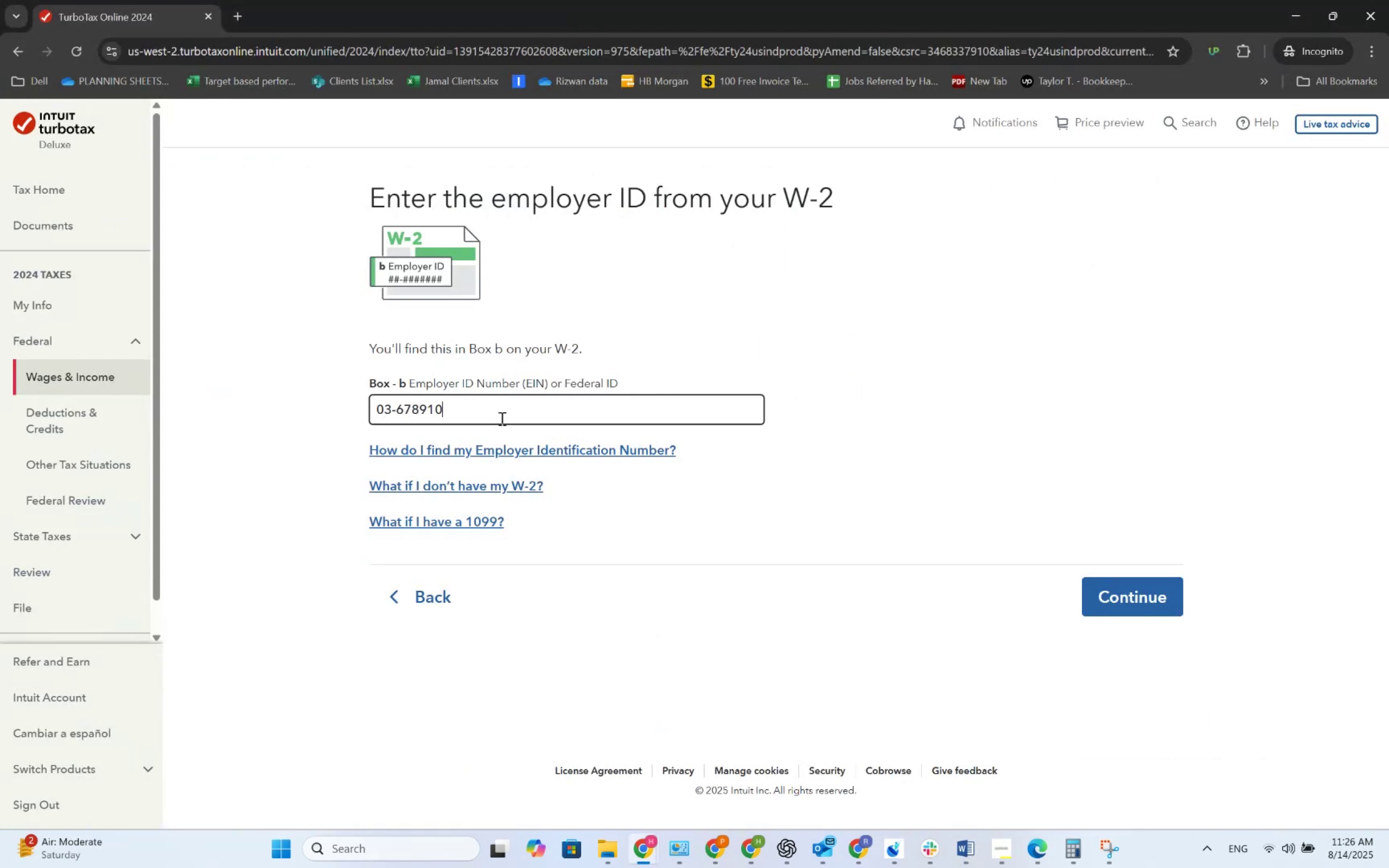 
key(Numpad1)
 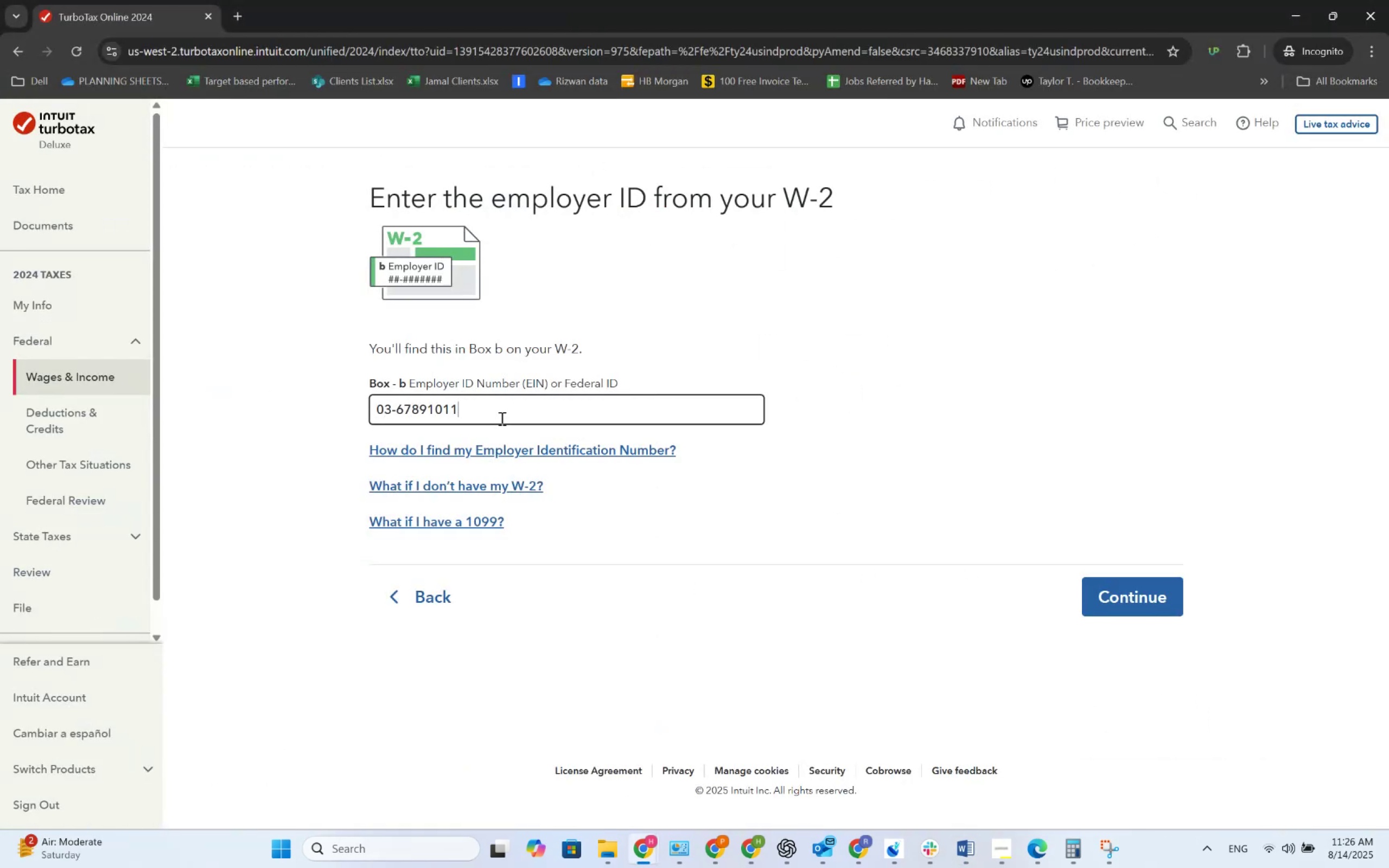 
key(Numpad1)
 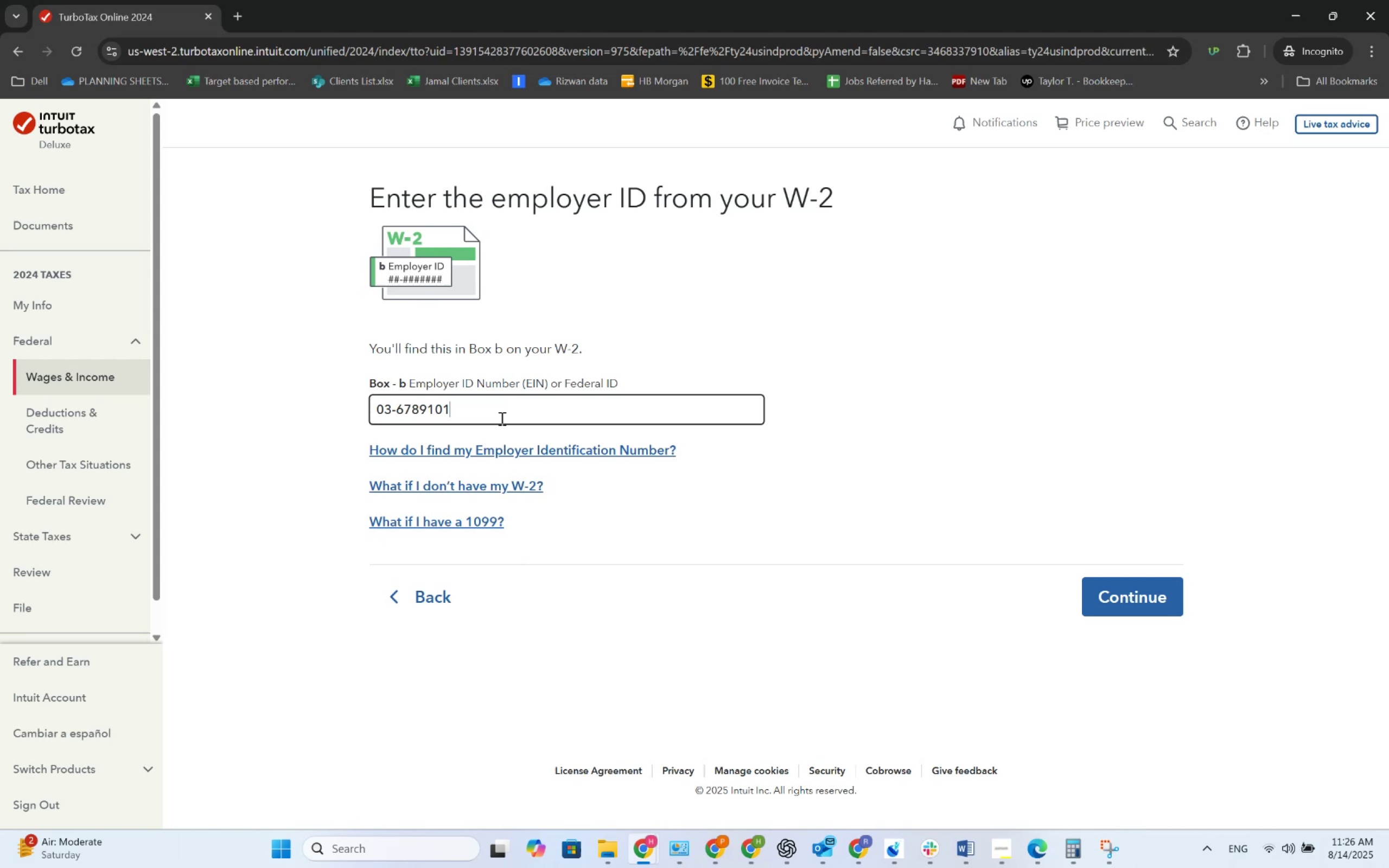 
key(Numpad1)
 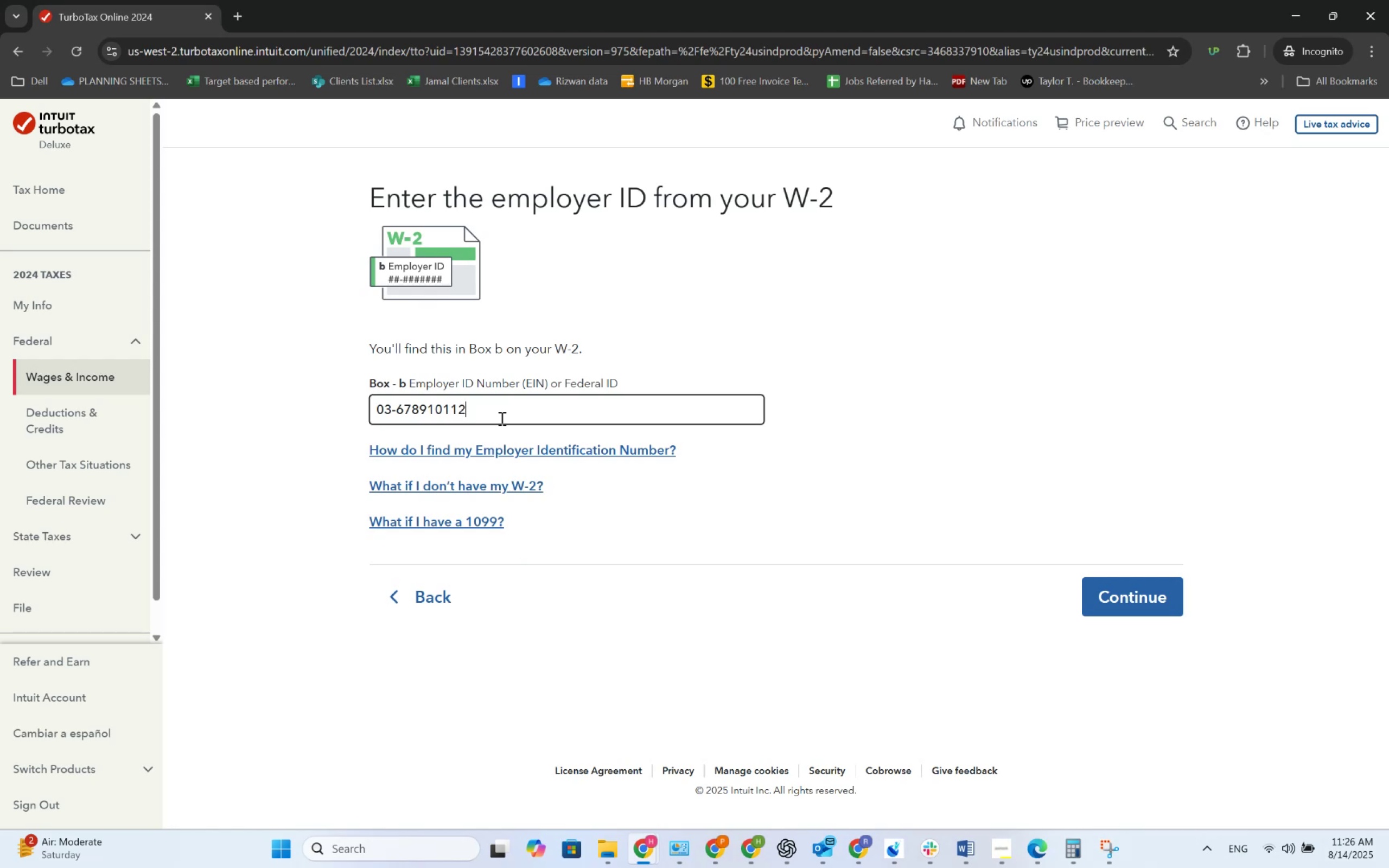 
key(Numpad2)
 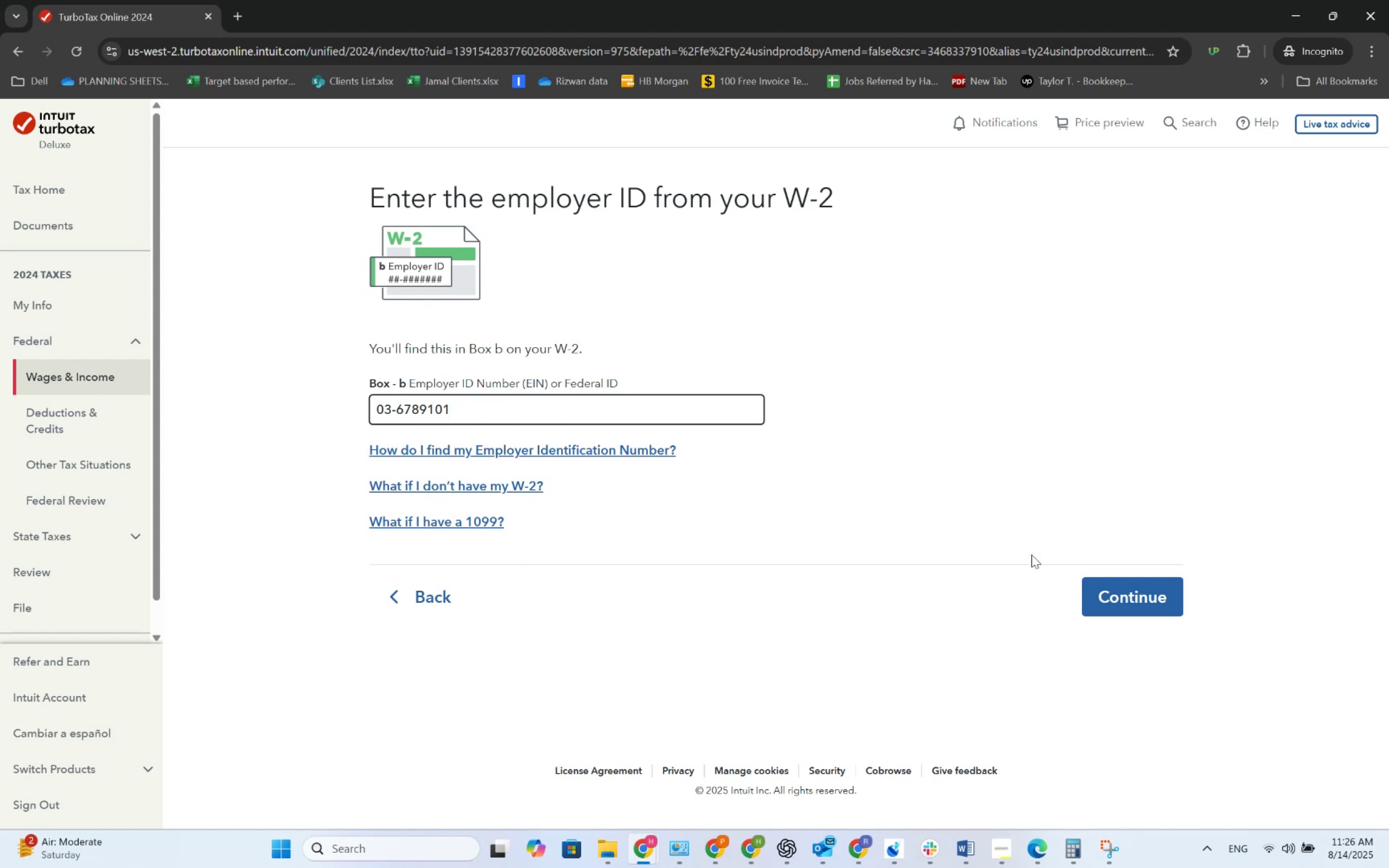 
left_click([1133, 595])
 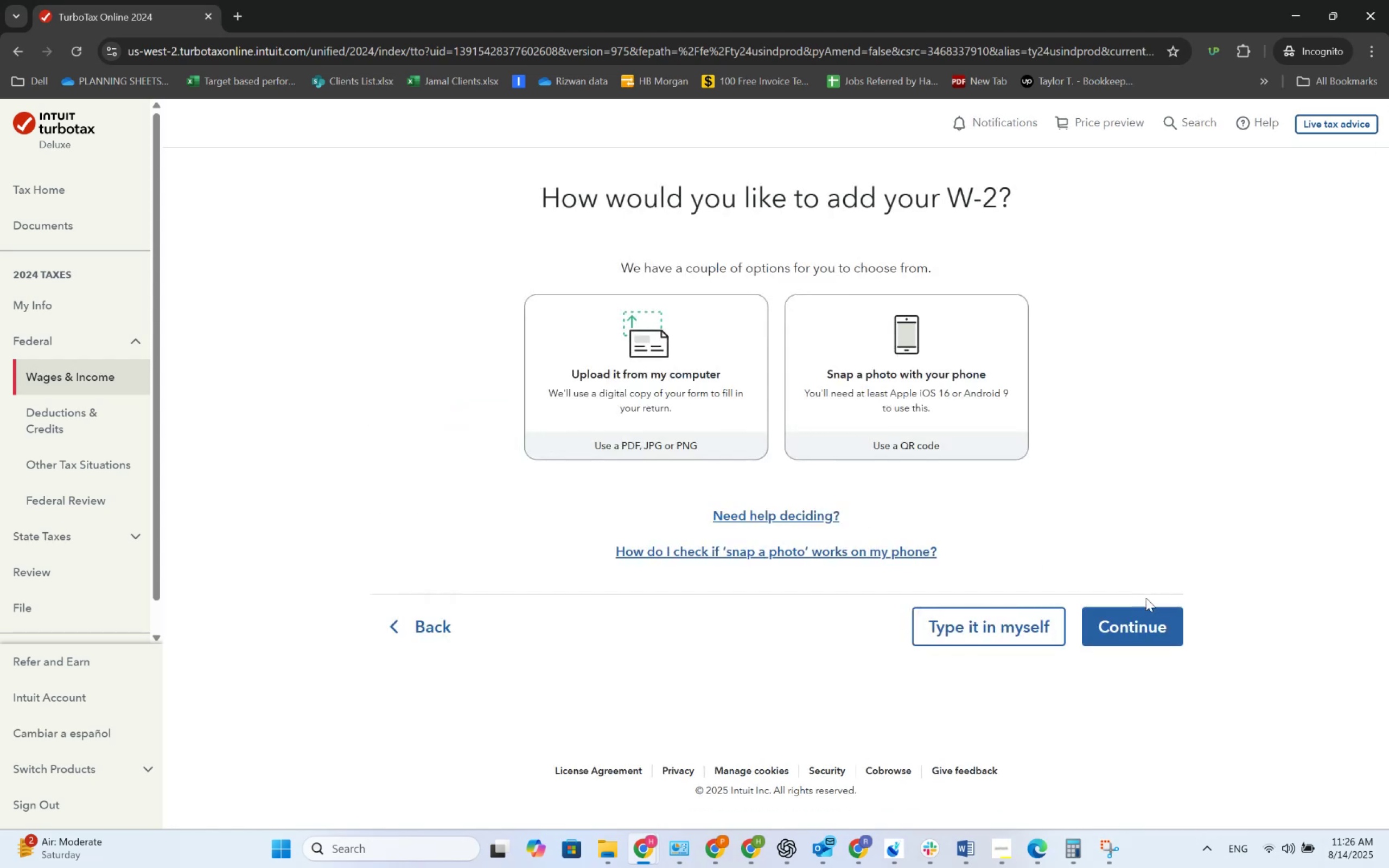 
left_click([1013, 627])
 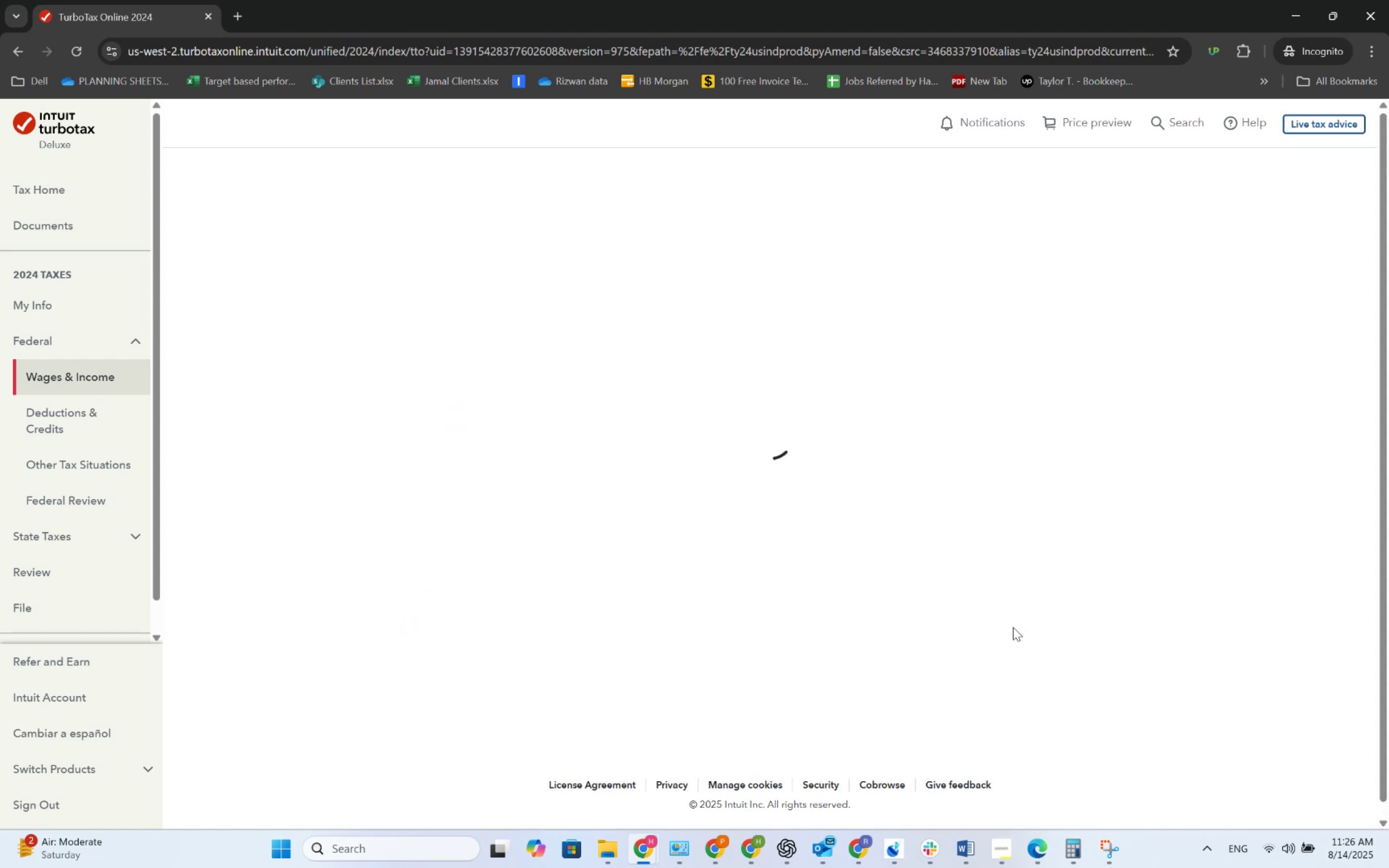 
key(Alt+AltLeft)
 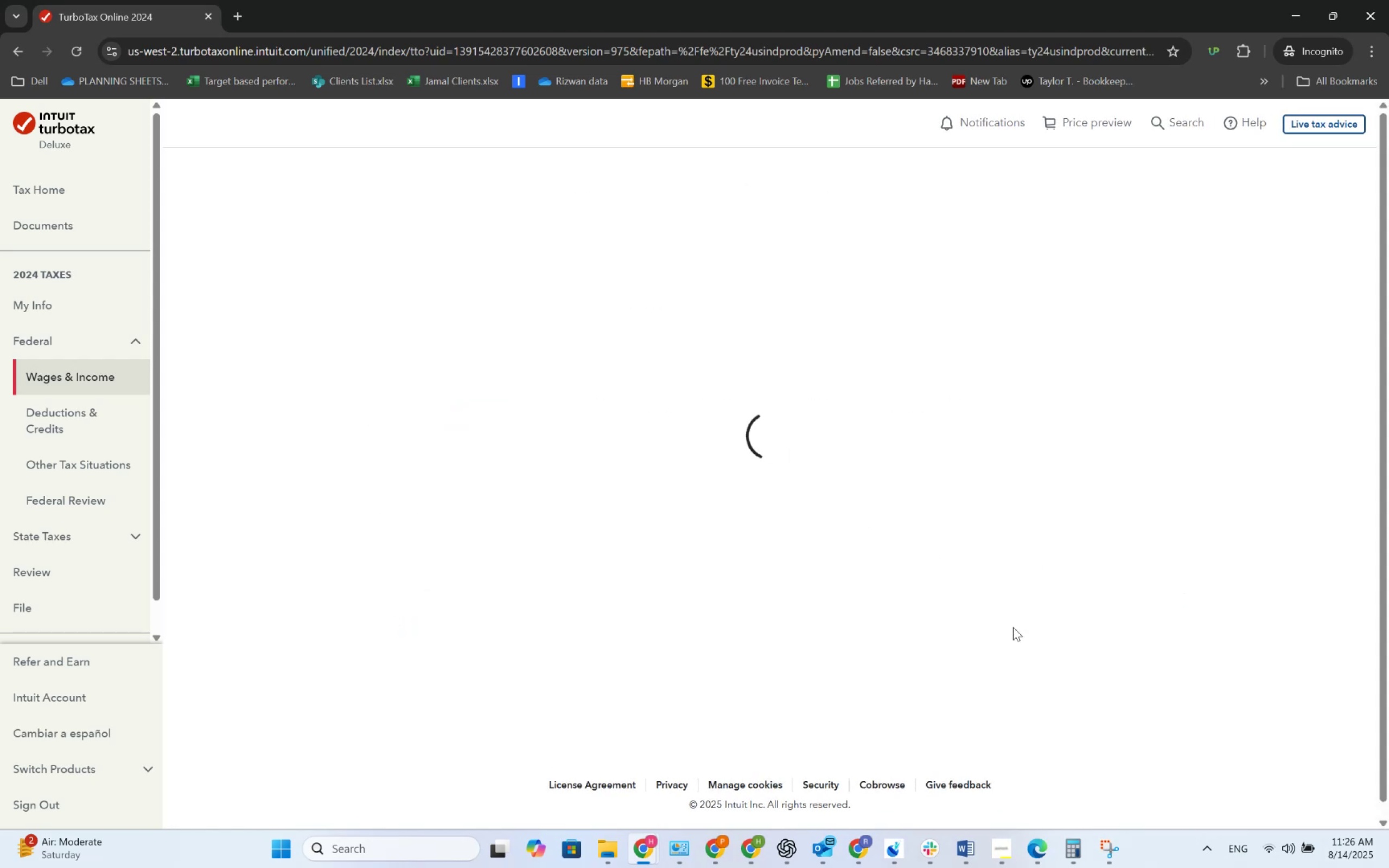 
key(Alt+Tab)
 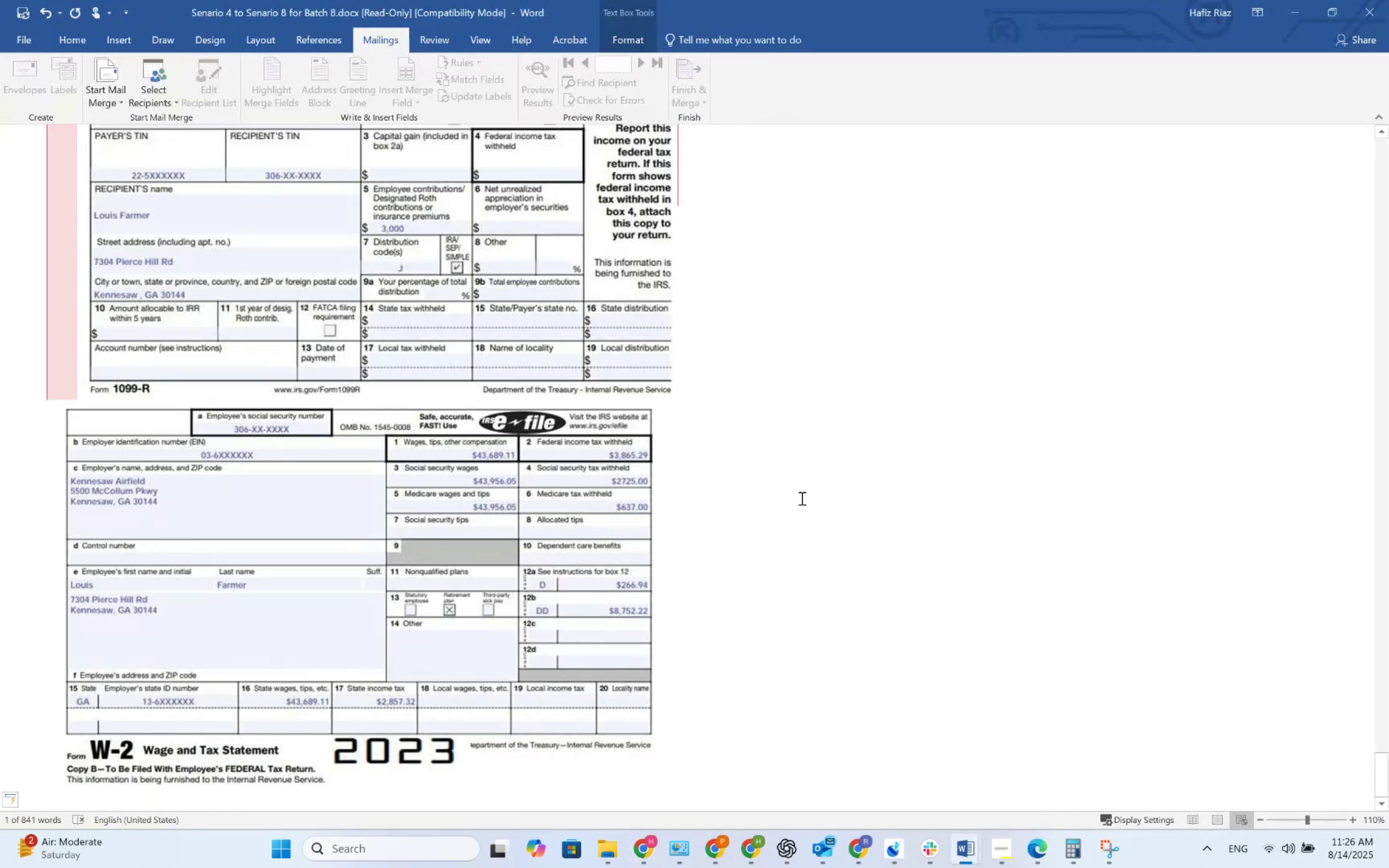 
key(Alt+AltLeft)
 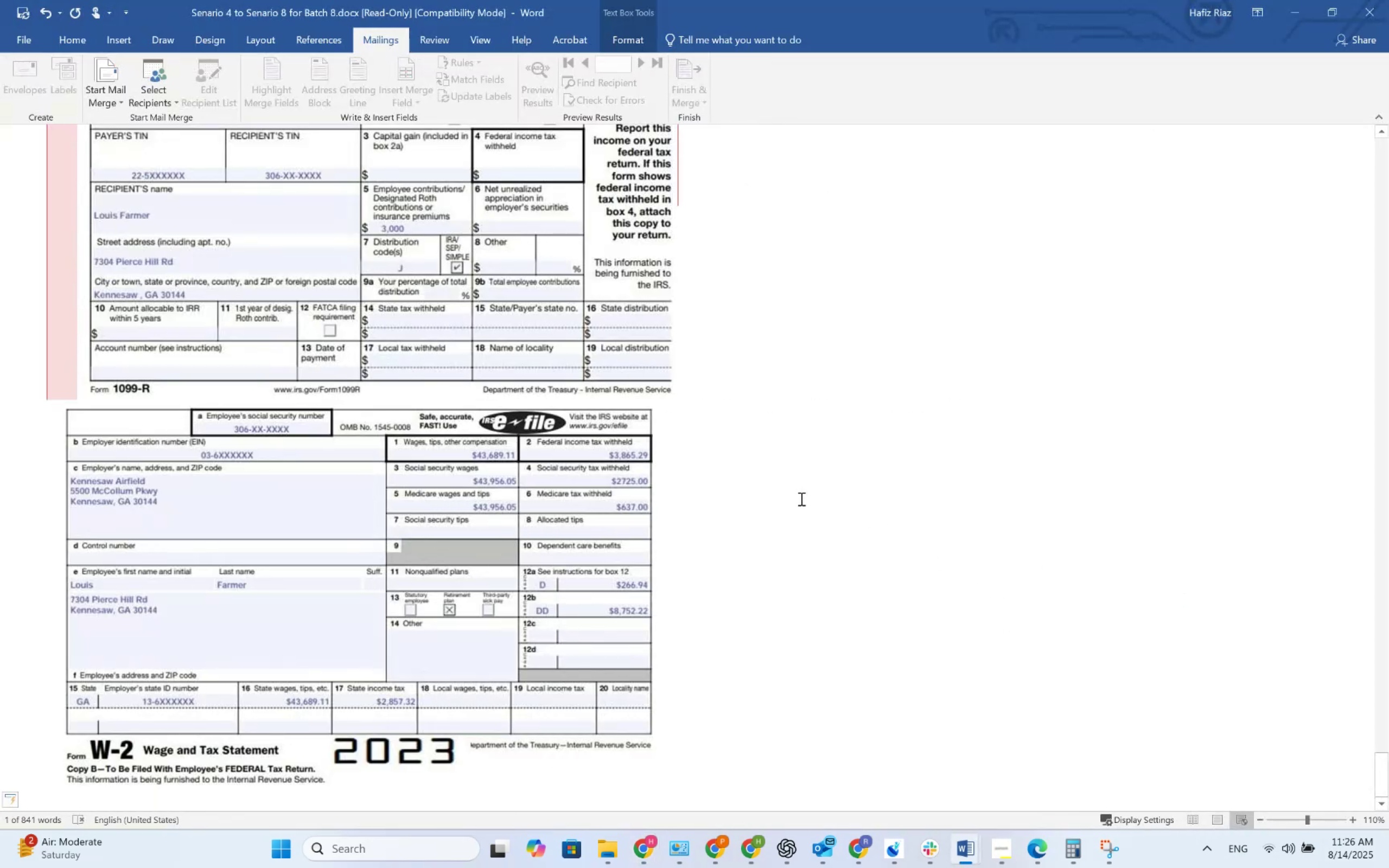 
key(Alt+Tab)
 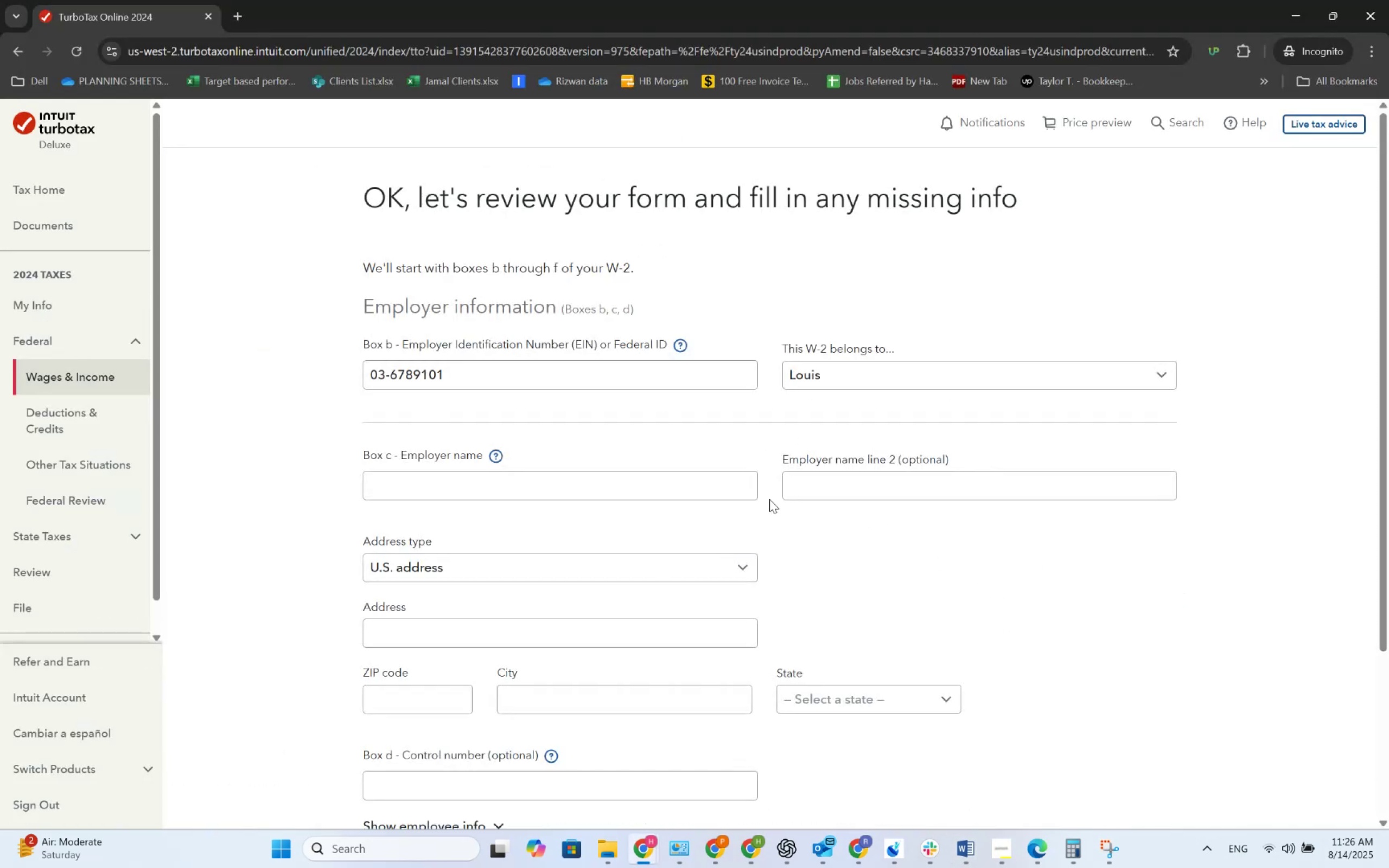 
key(Alt+AltLeft)
 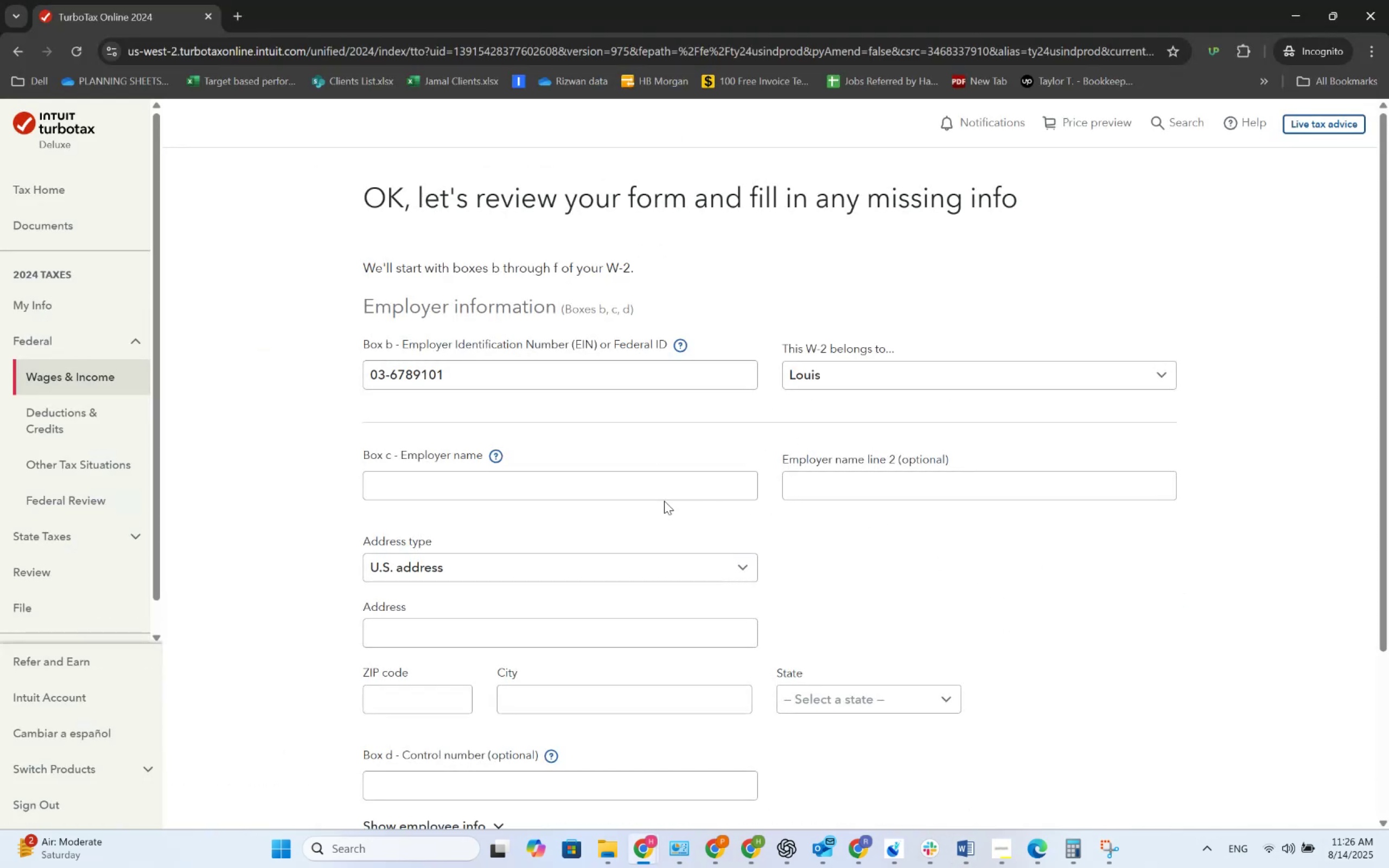 
key(Alt+Tab)
 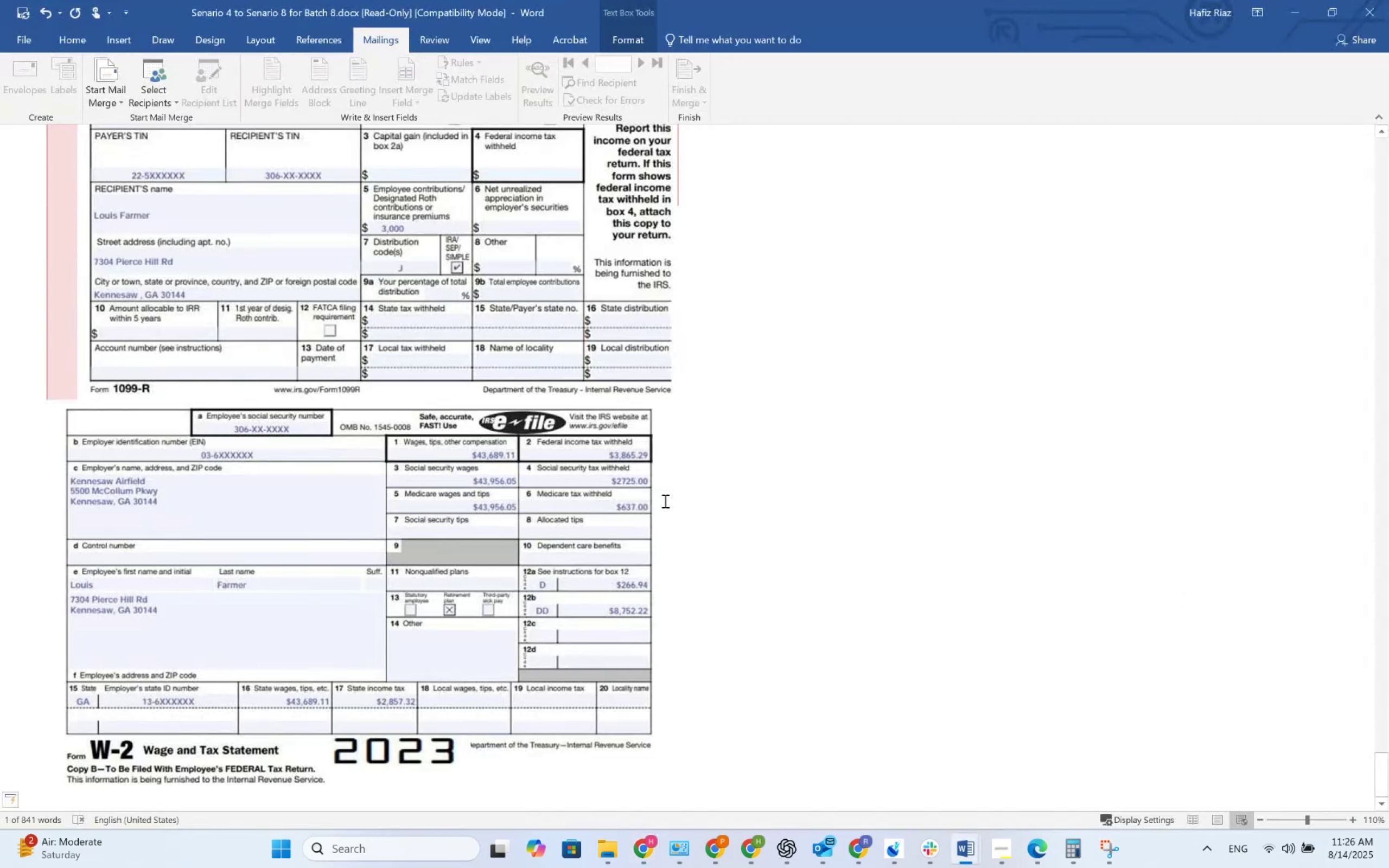 
key(Alt+AltLeft)
 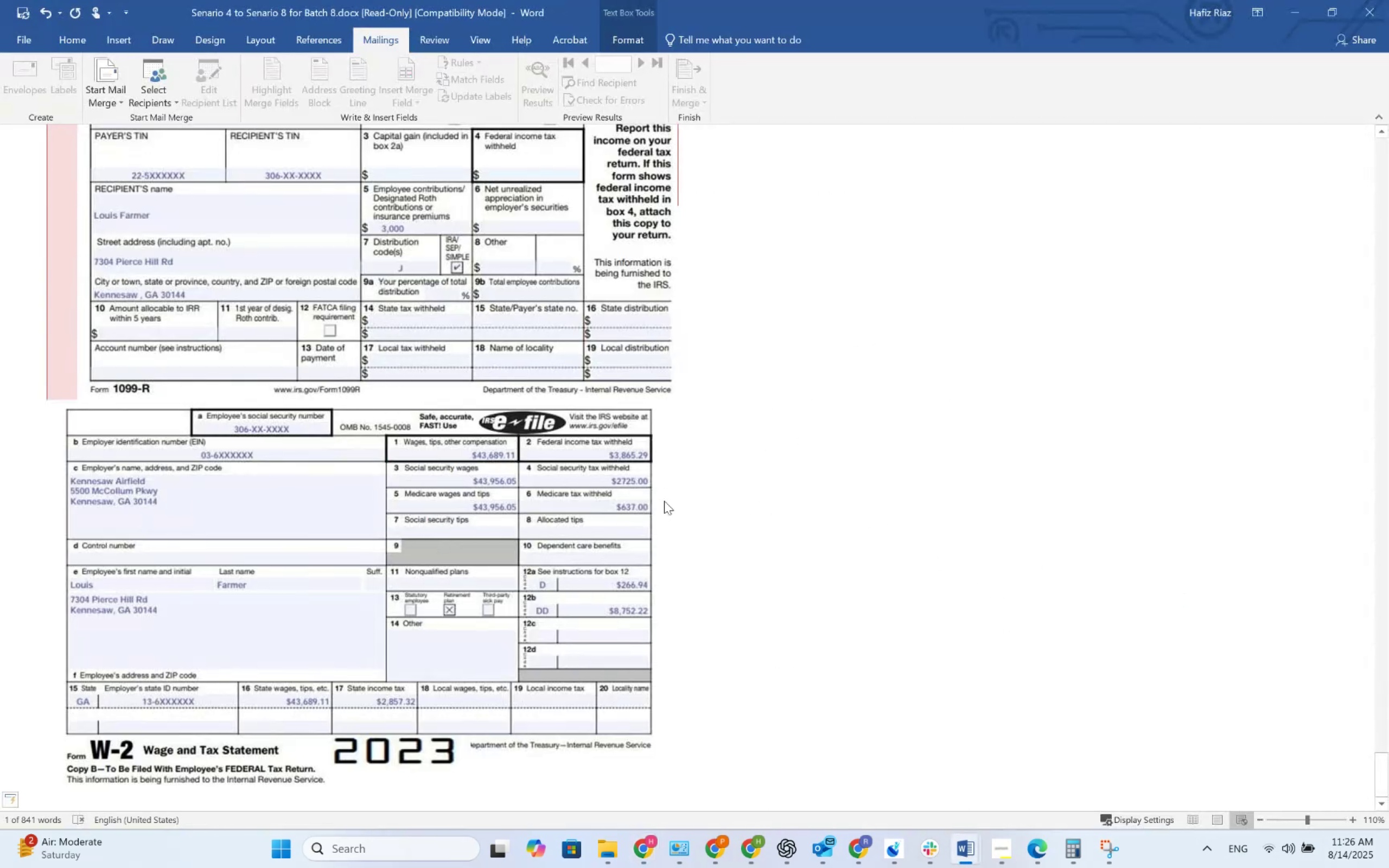 
key(Alt+Tab)
 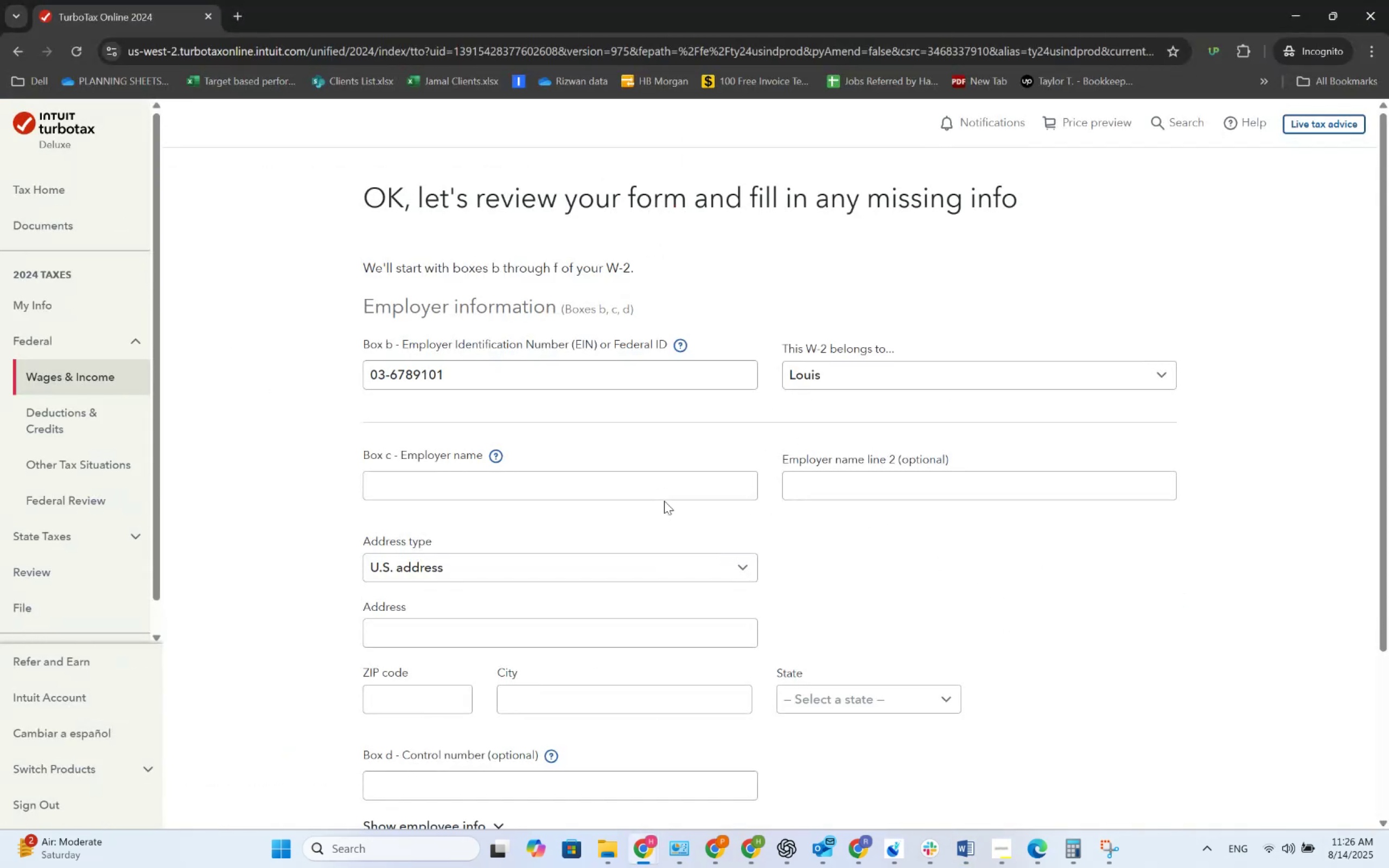 
key(Alt+AltLeft)
 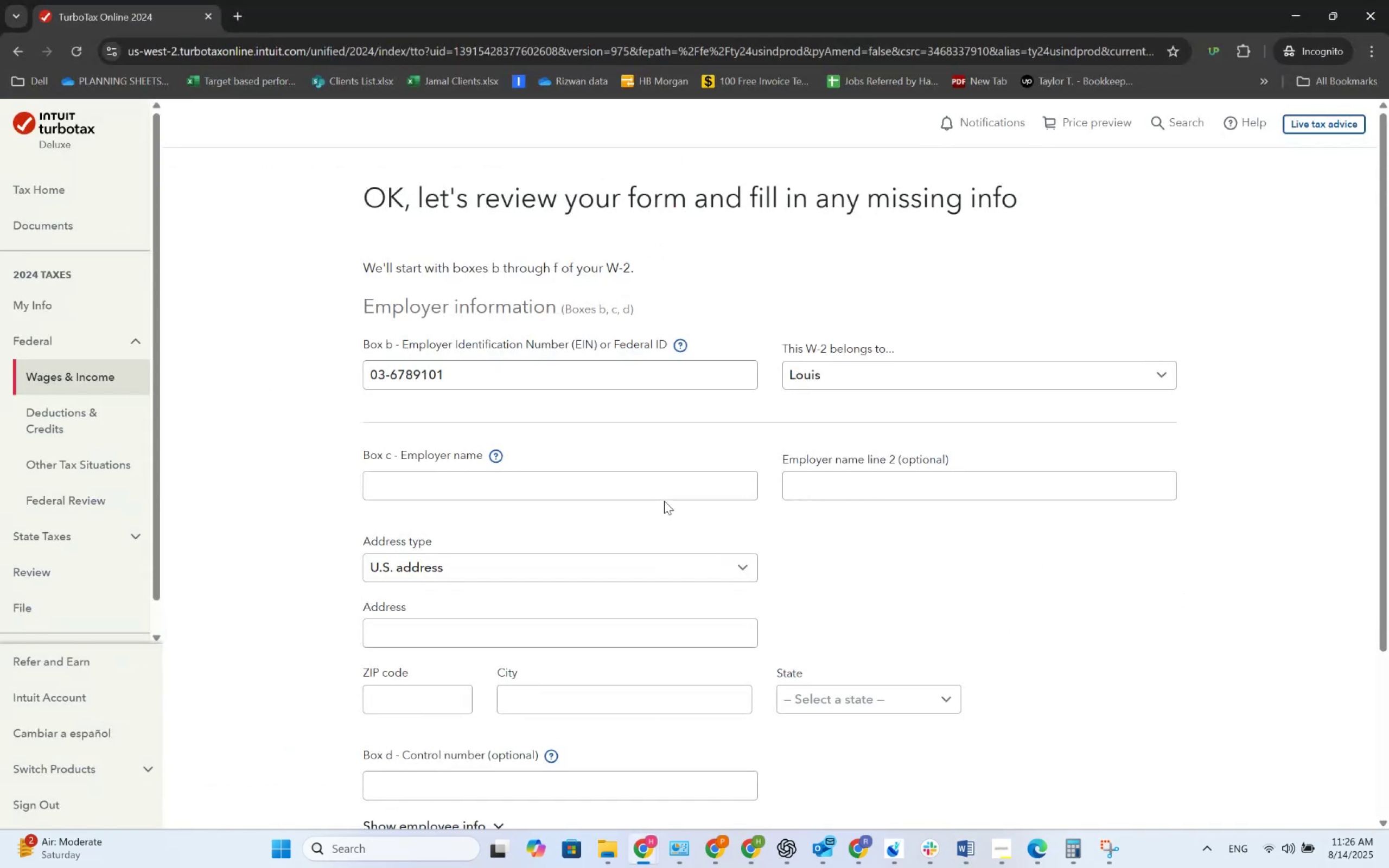 
key(Alt+Tab)
 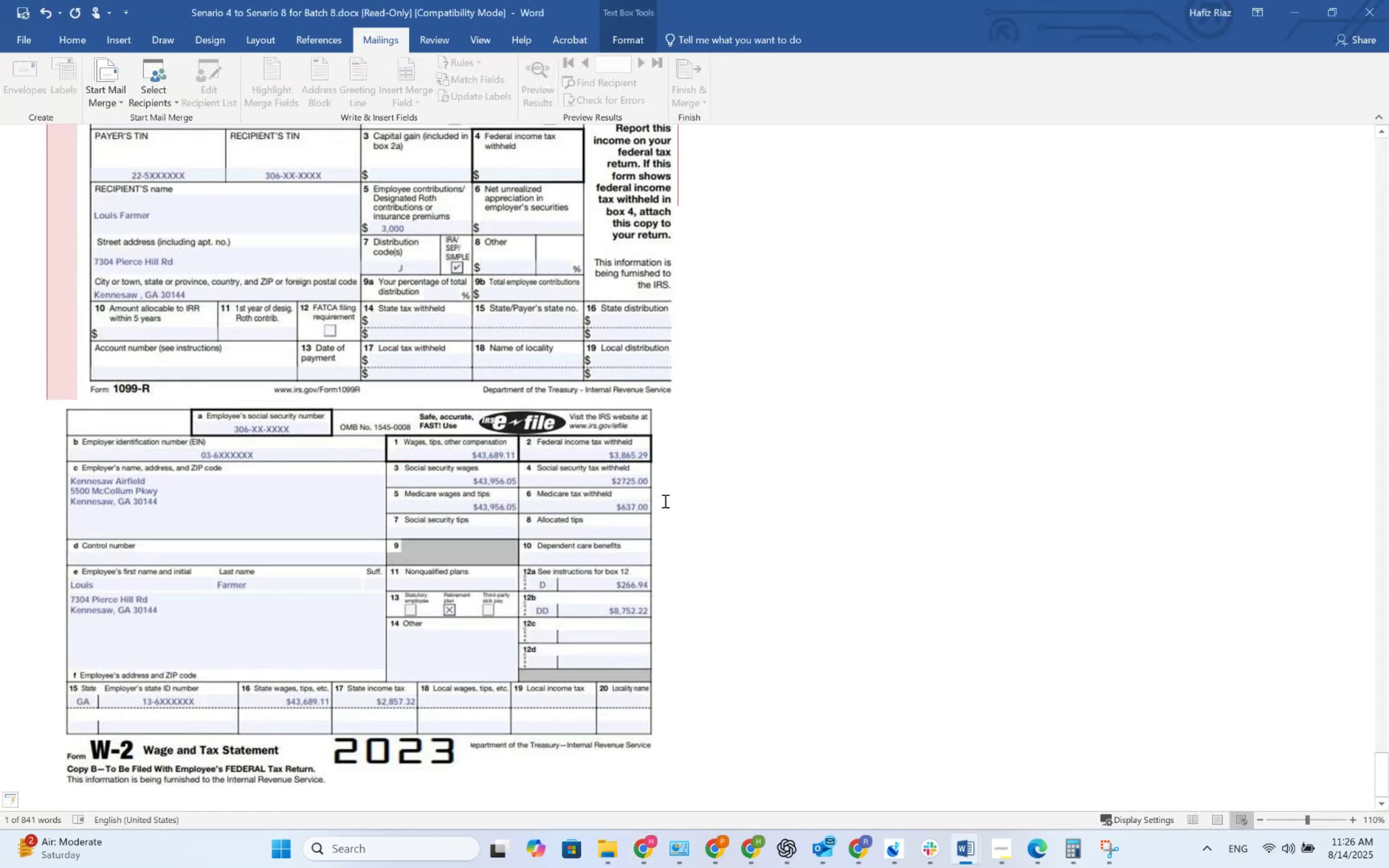 
key(Alt+AltLeft)
 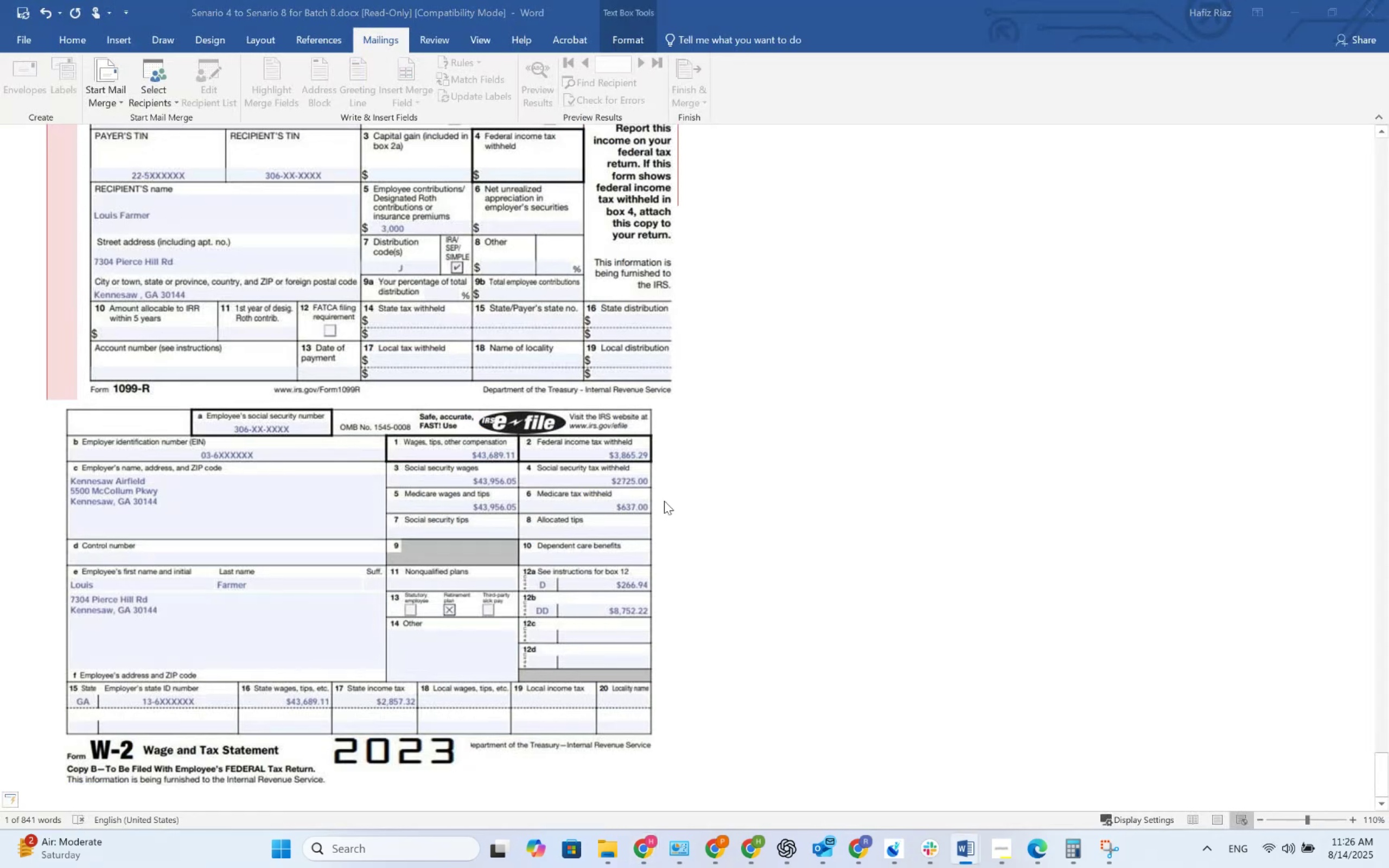 
key(Alt+Tab)
 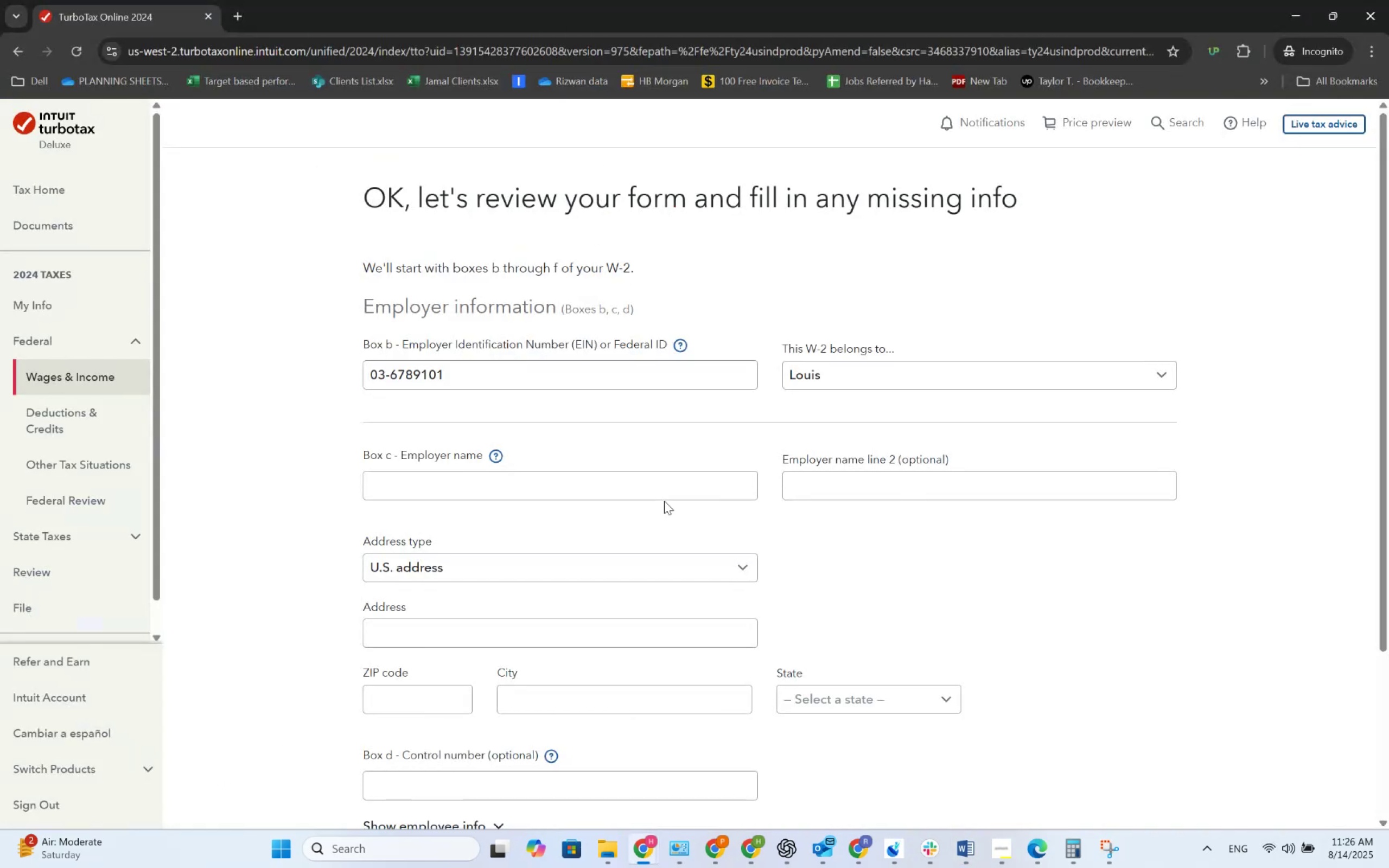 
key(Alt+AltLeft)
 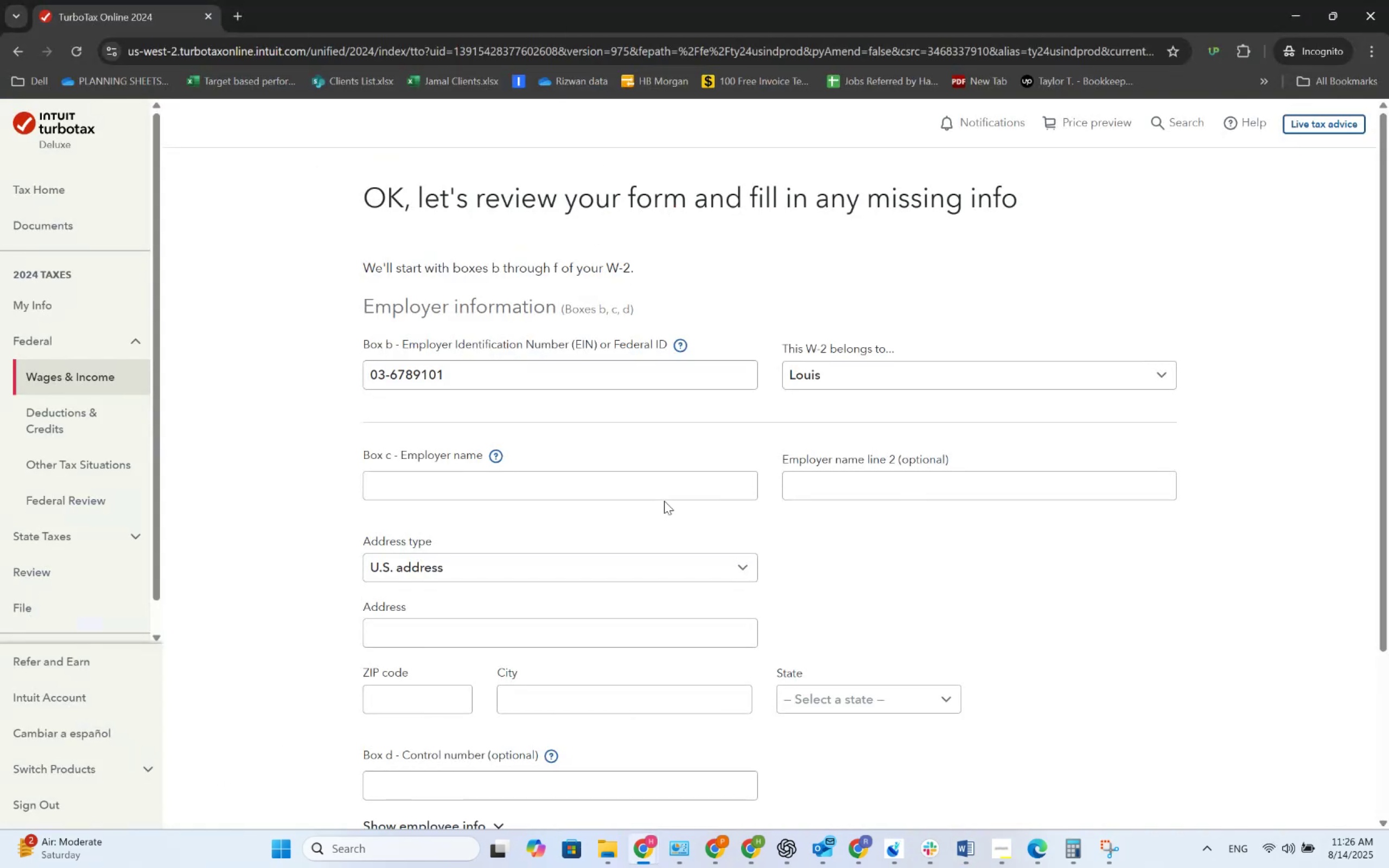 
key(Alt+Tab)
 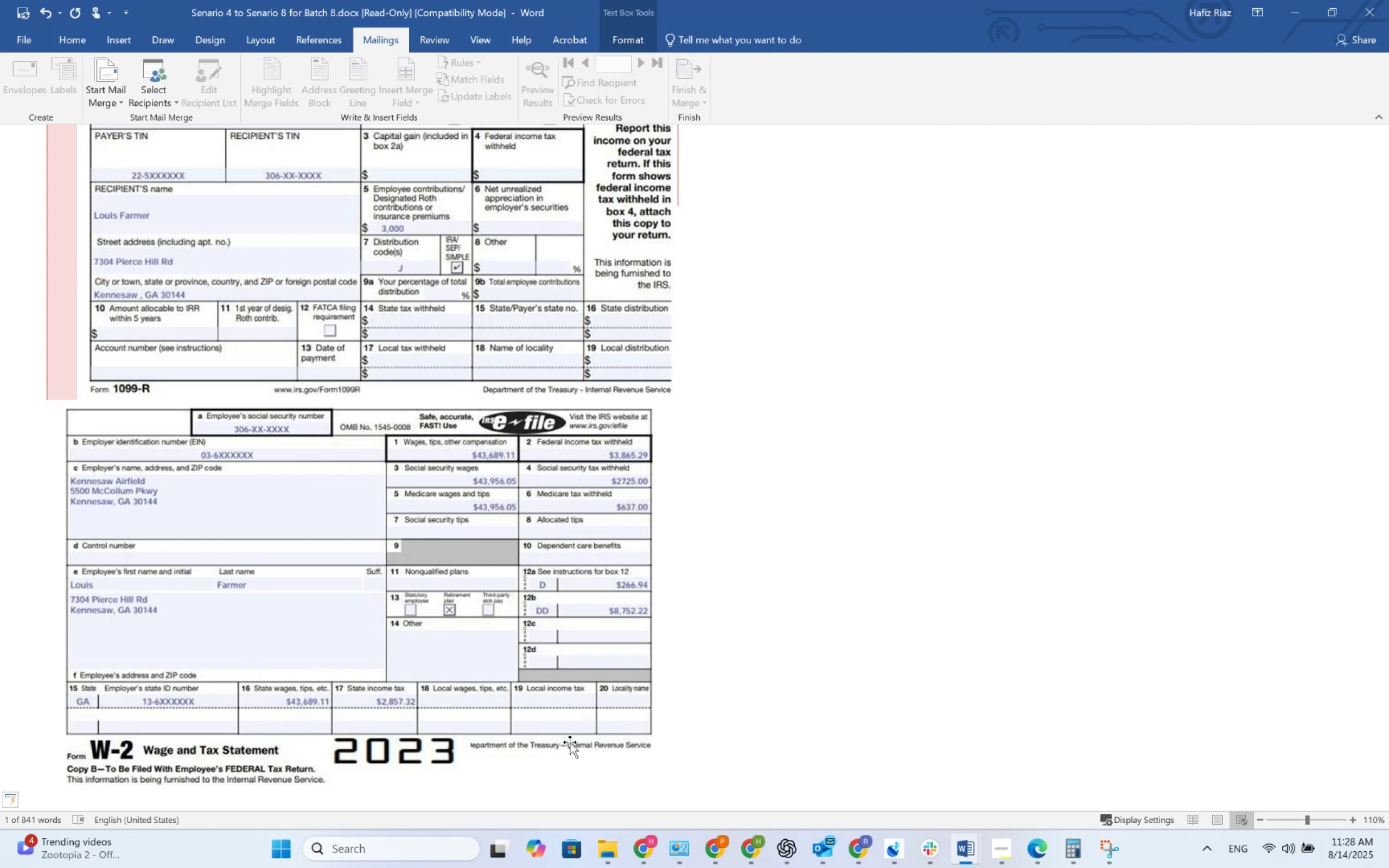 
wait(141.51)
 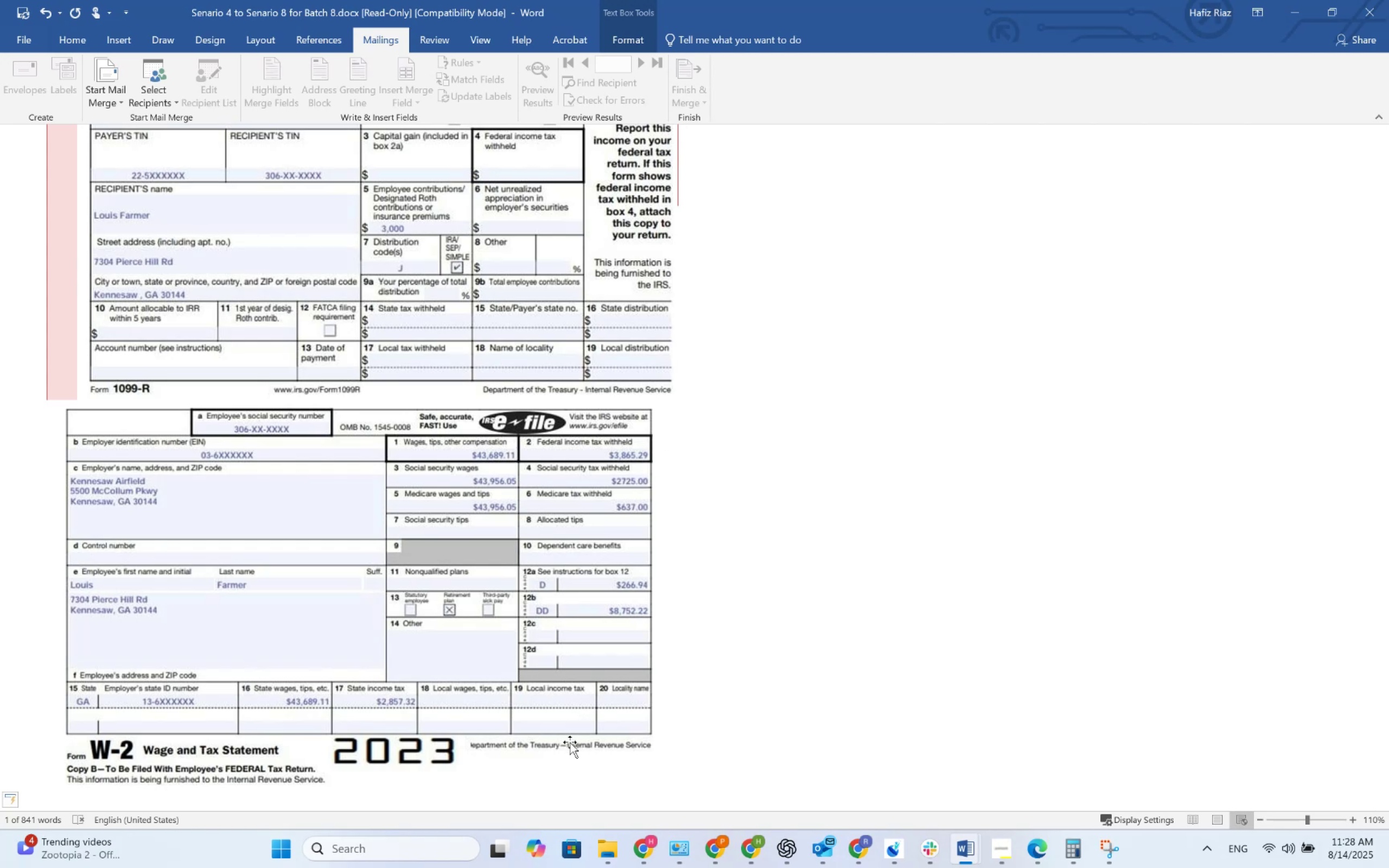 
key(Alt+AltLeft)
 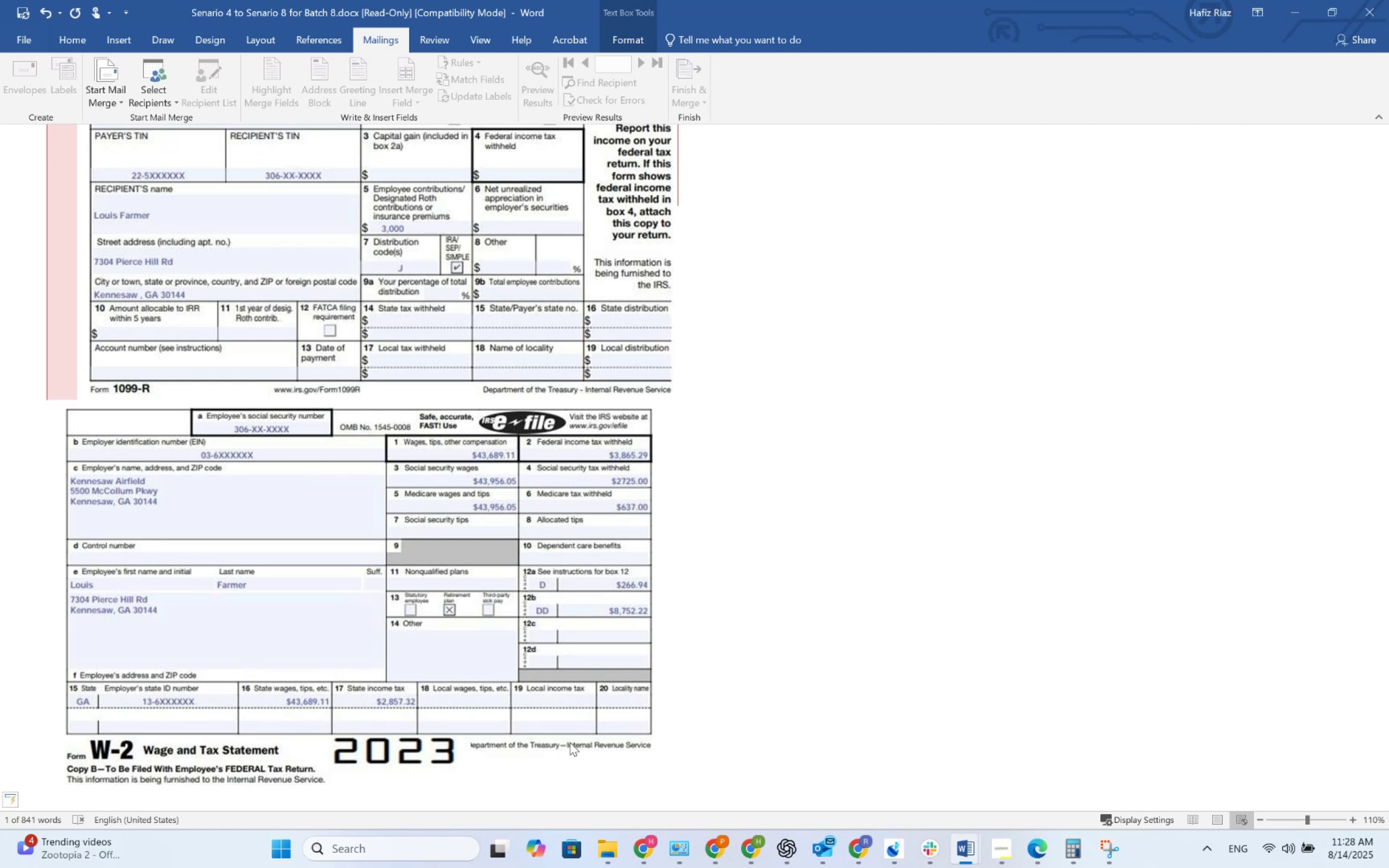 
key(Alt+Tab)
 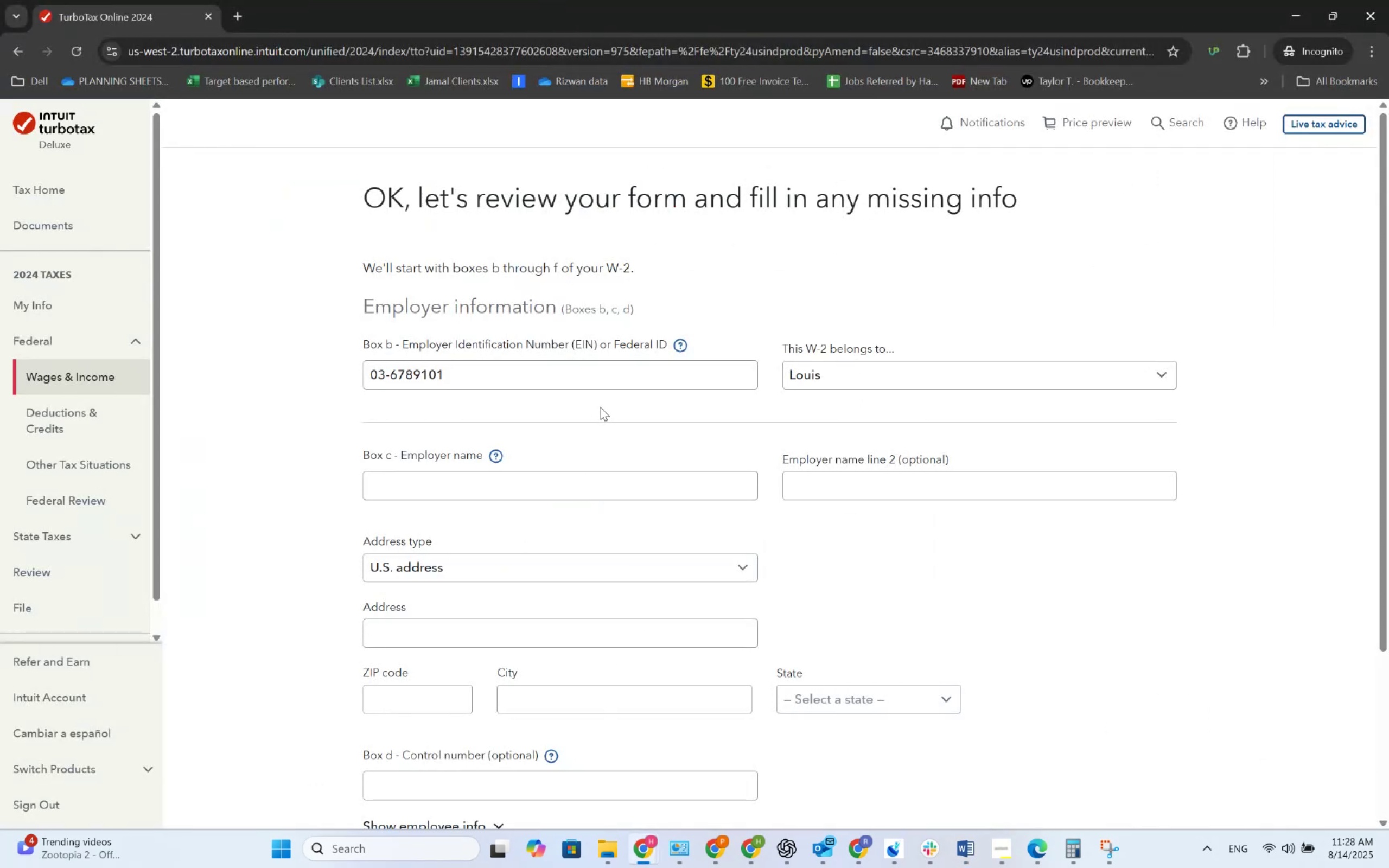 
key(Alt+AltLeft)
 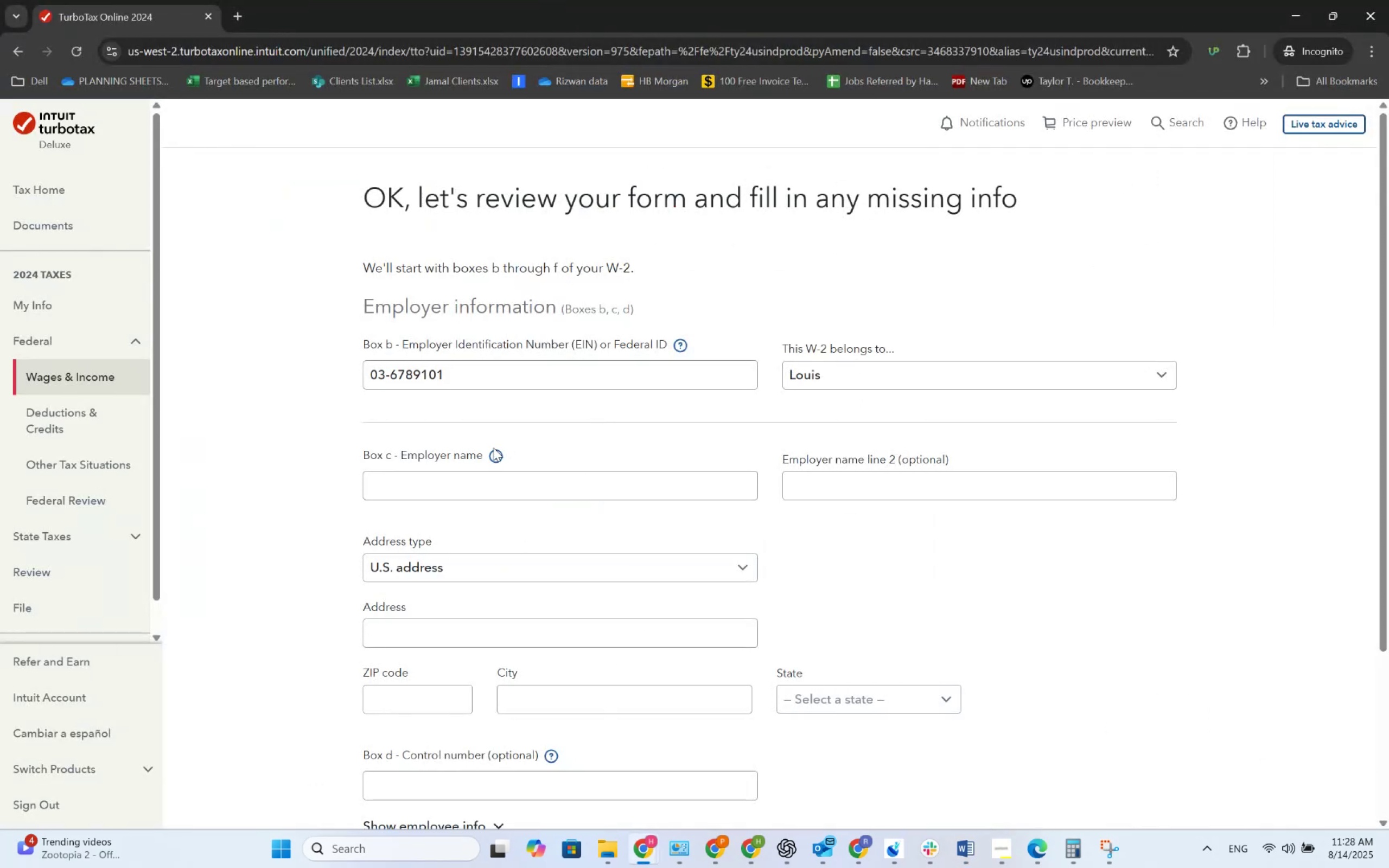 
hold_key(key=Tab, duration=2.05)
 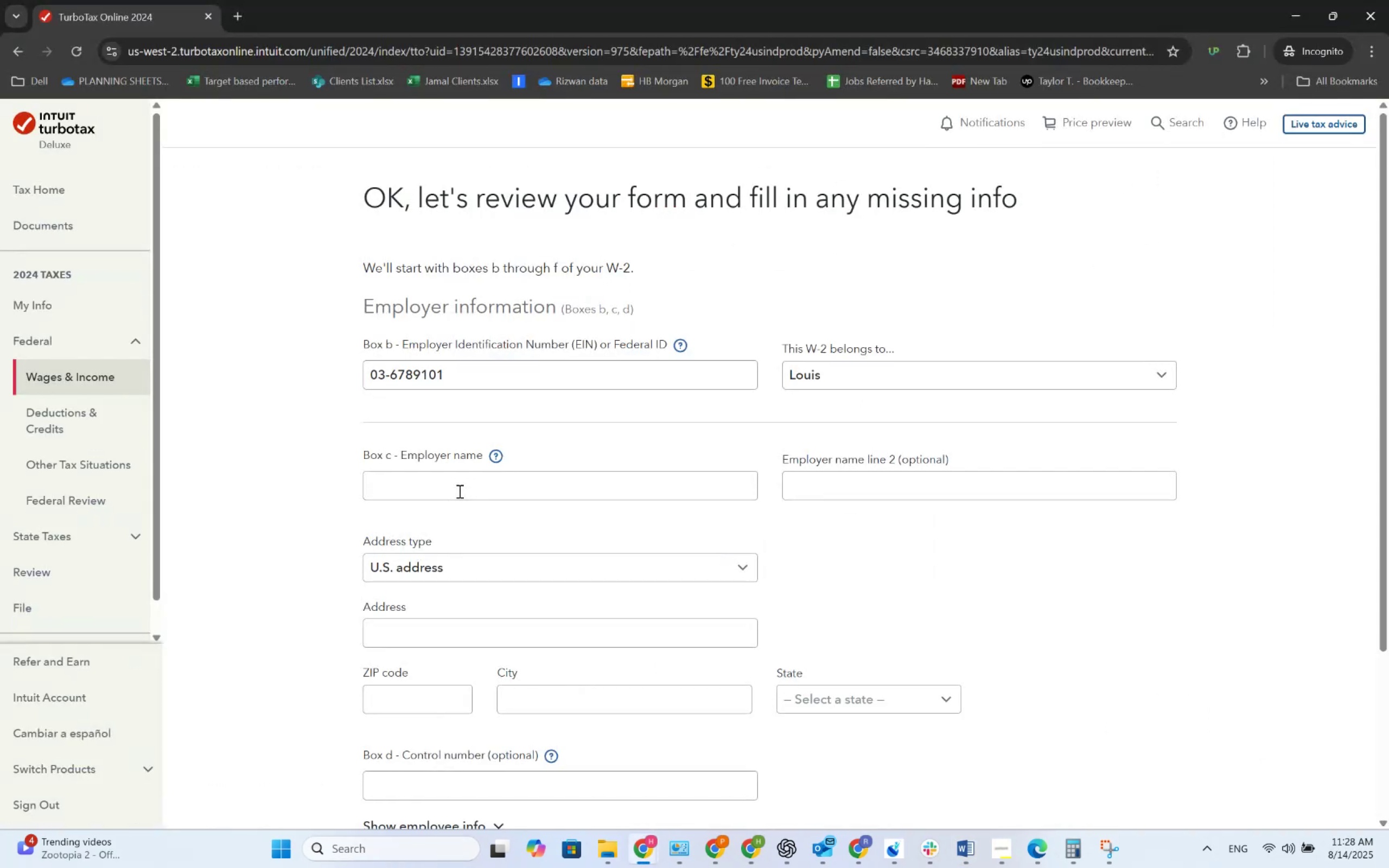 
key(Alt+AltLeft)
 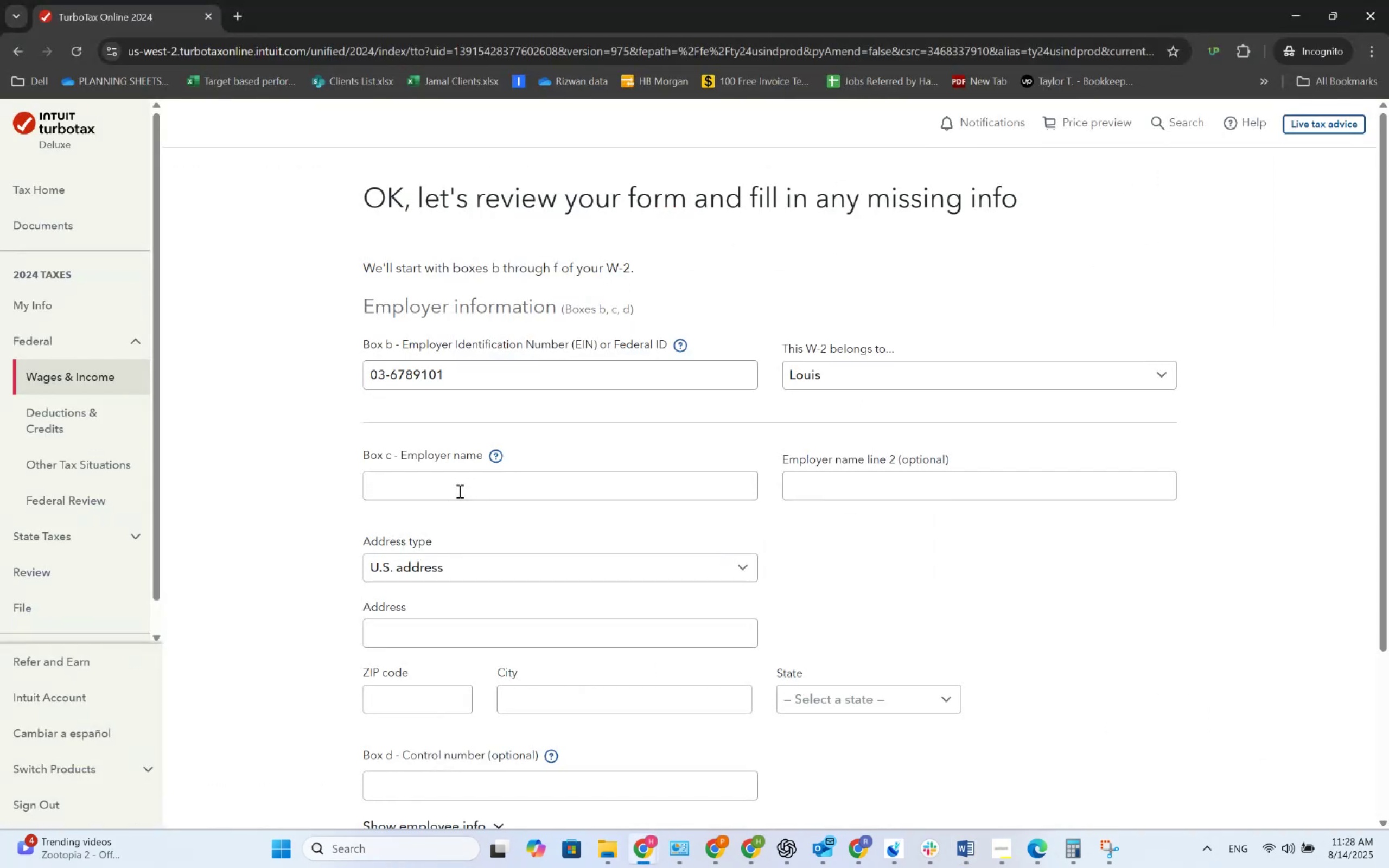 
key(Alt+AltLeft)
 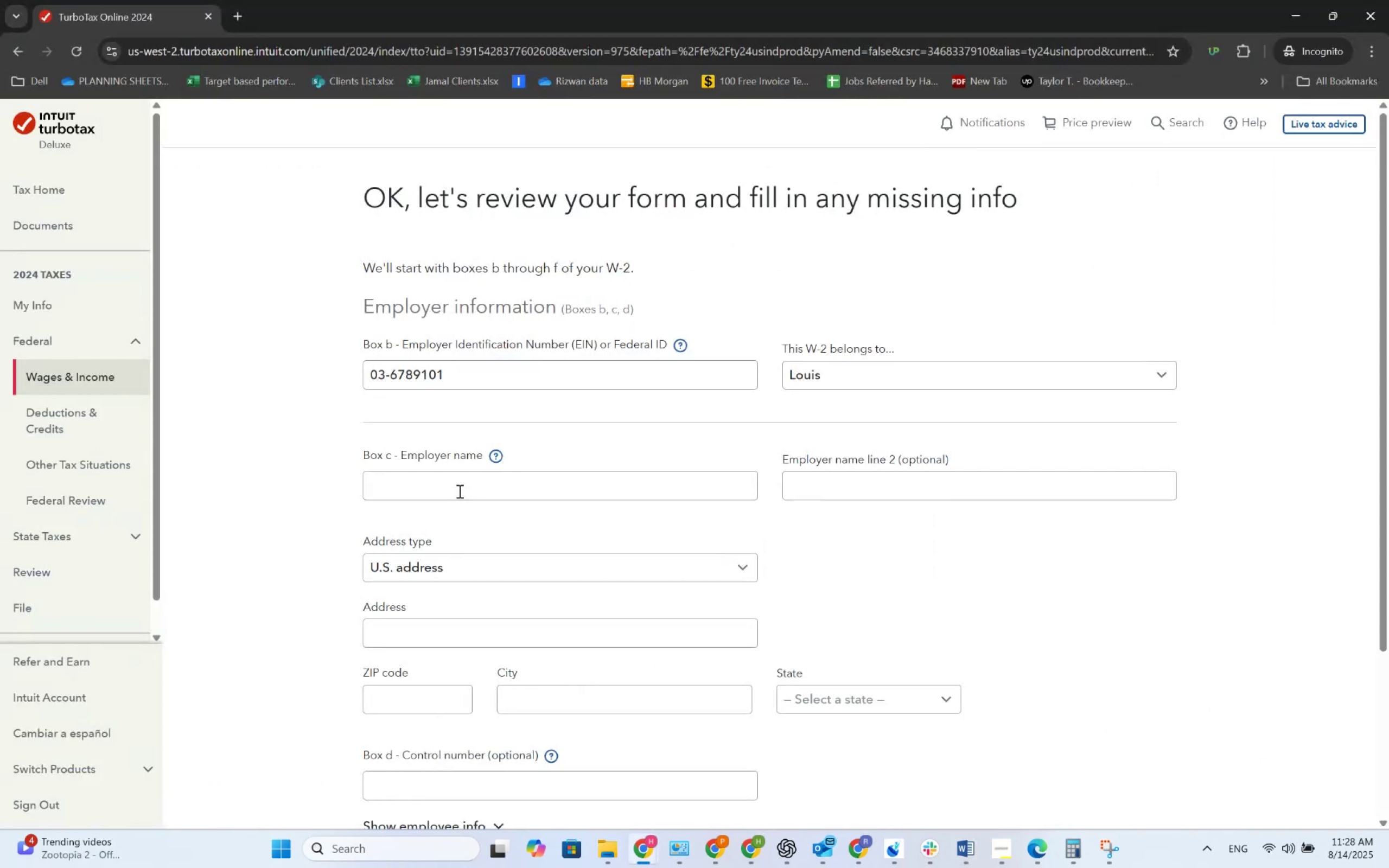 
key(Alt+Tab)
 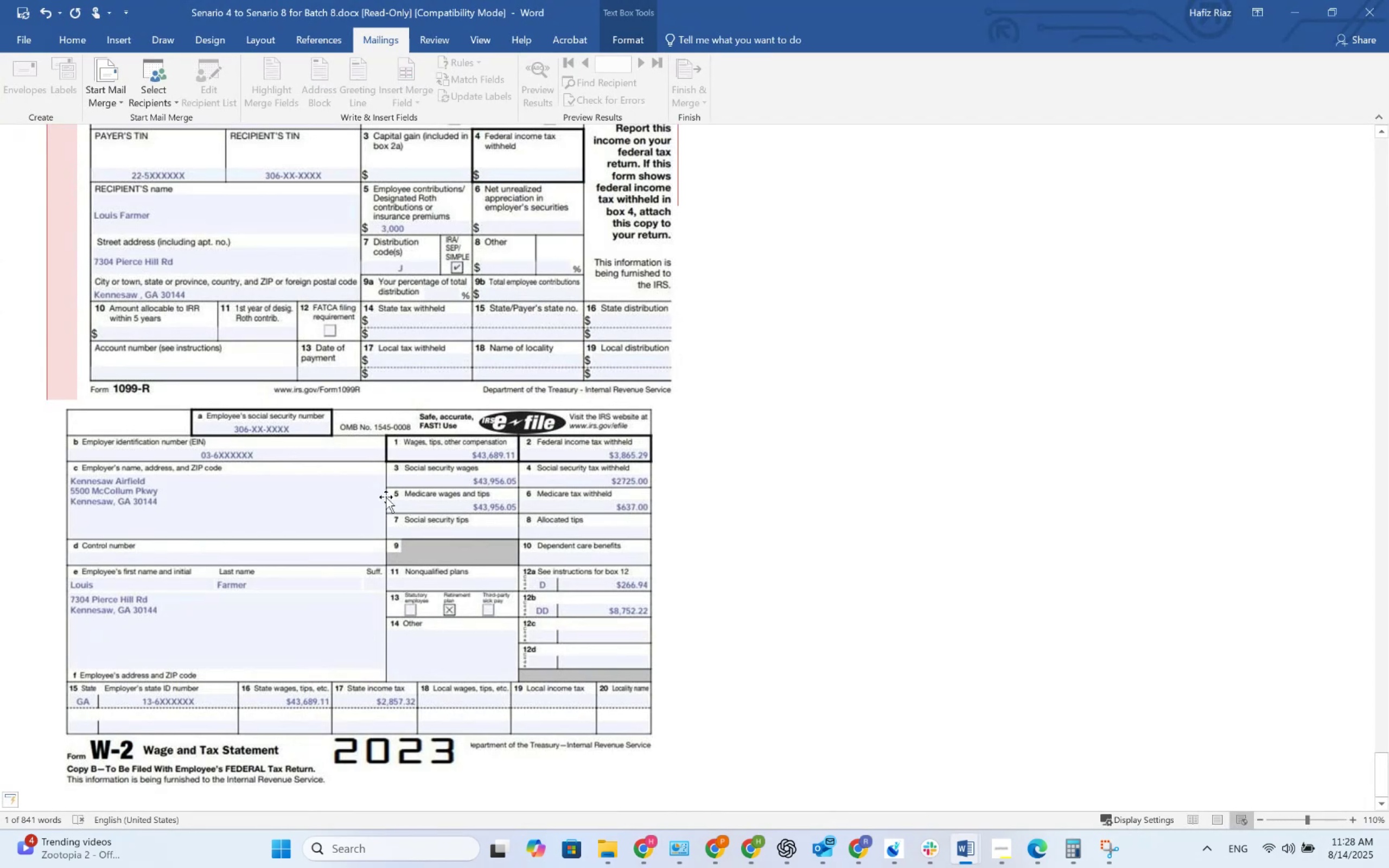 
key(Alt+AltLeft)
 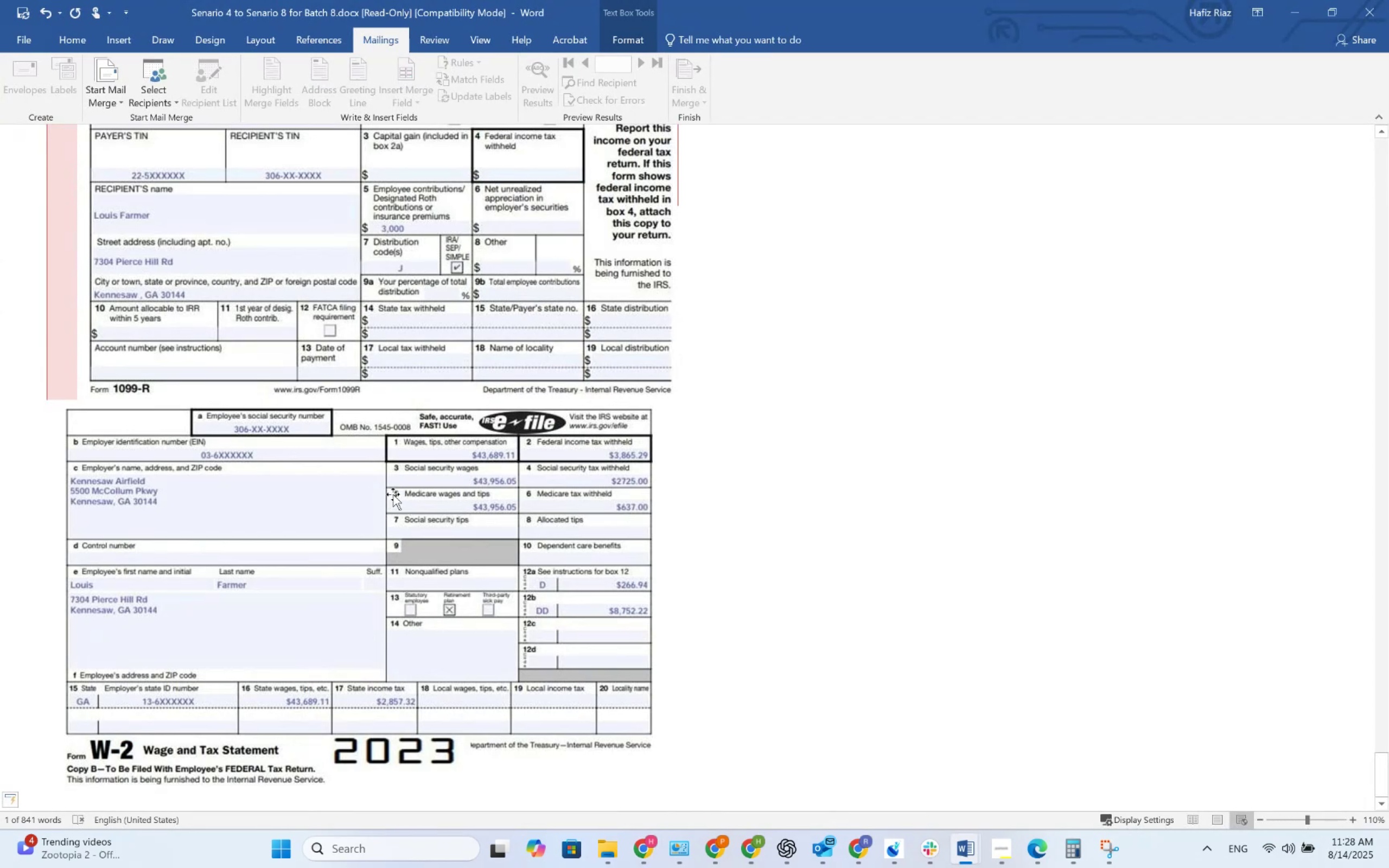 
key(Alt+Tab)
 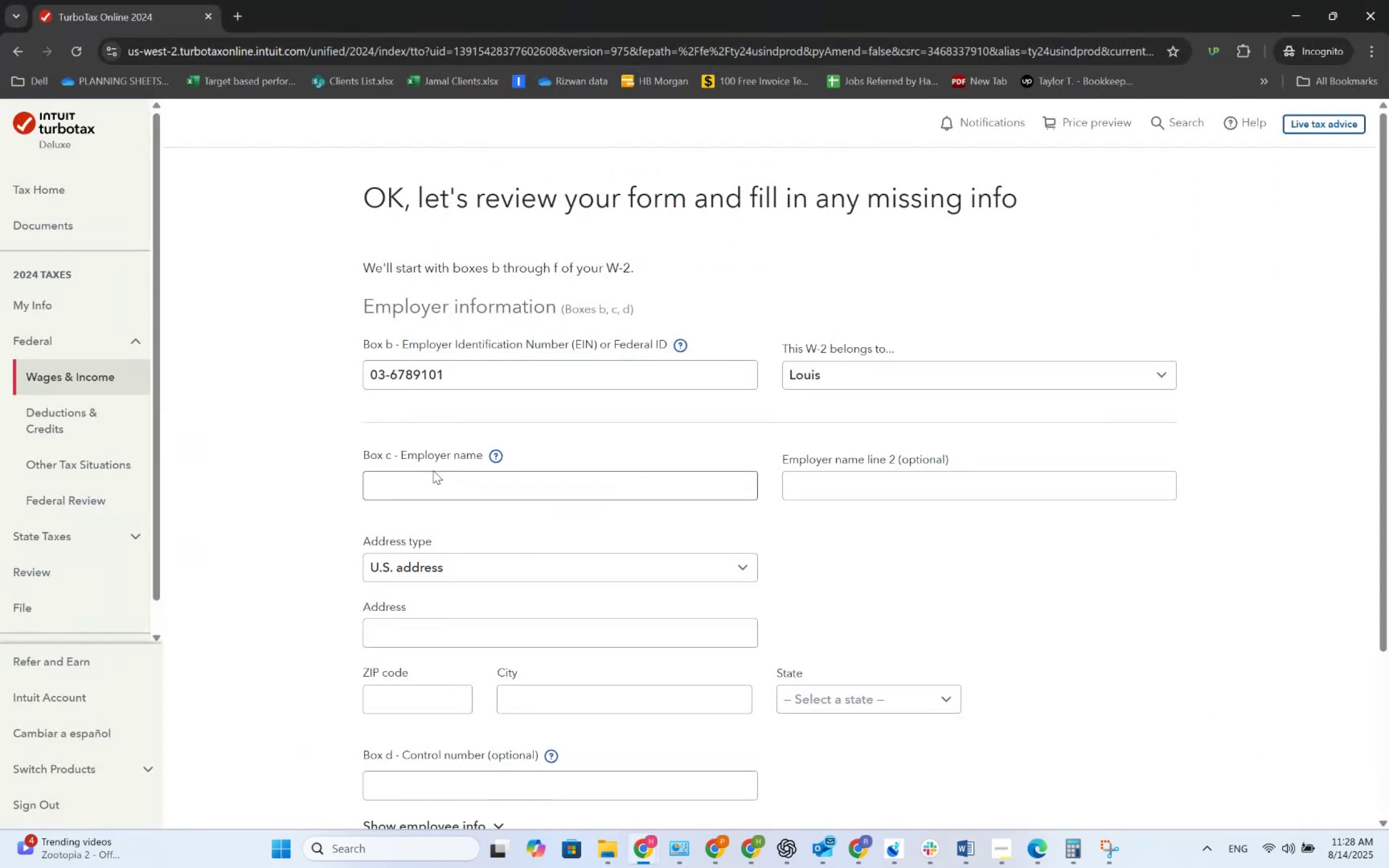 
left_click([433, 470])
 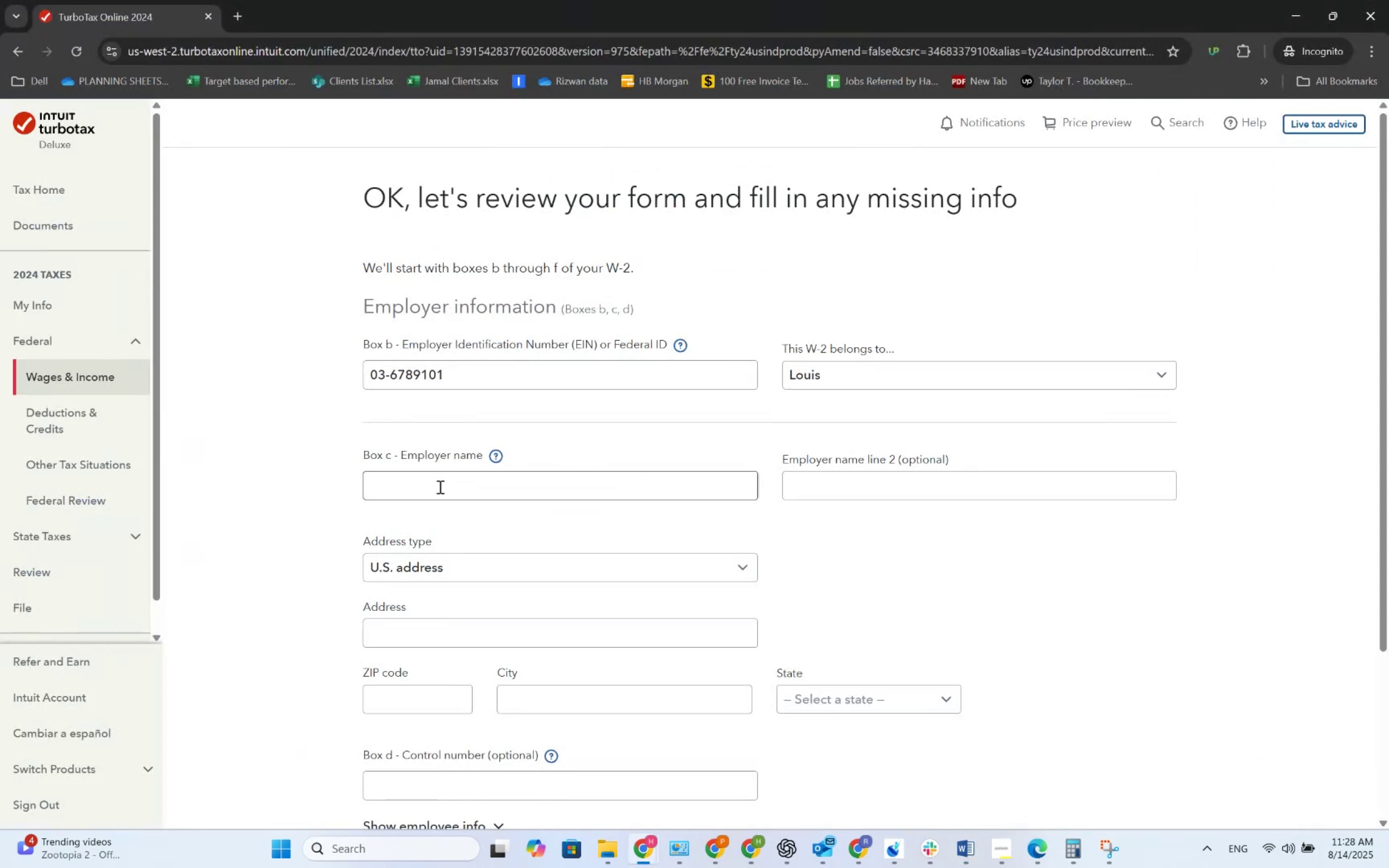 
left_click([439, 487])
 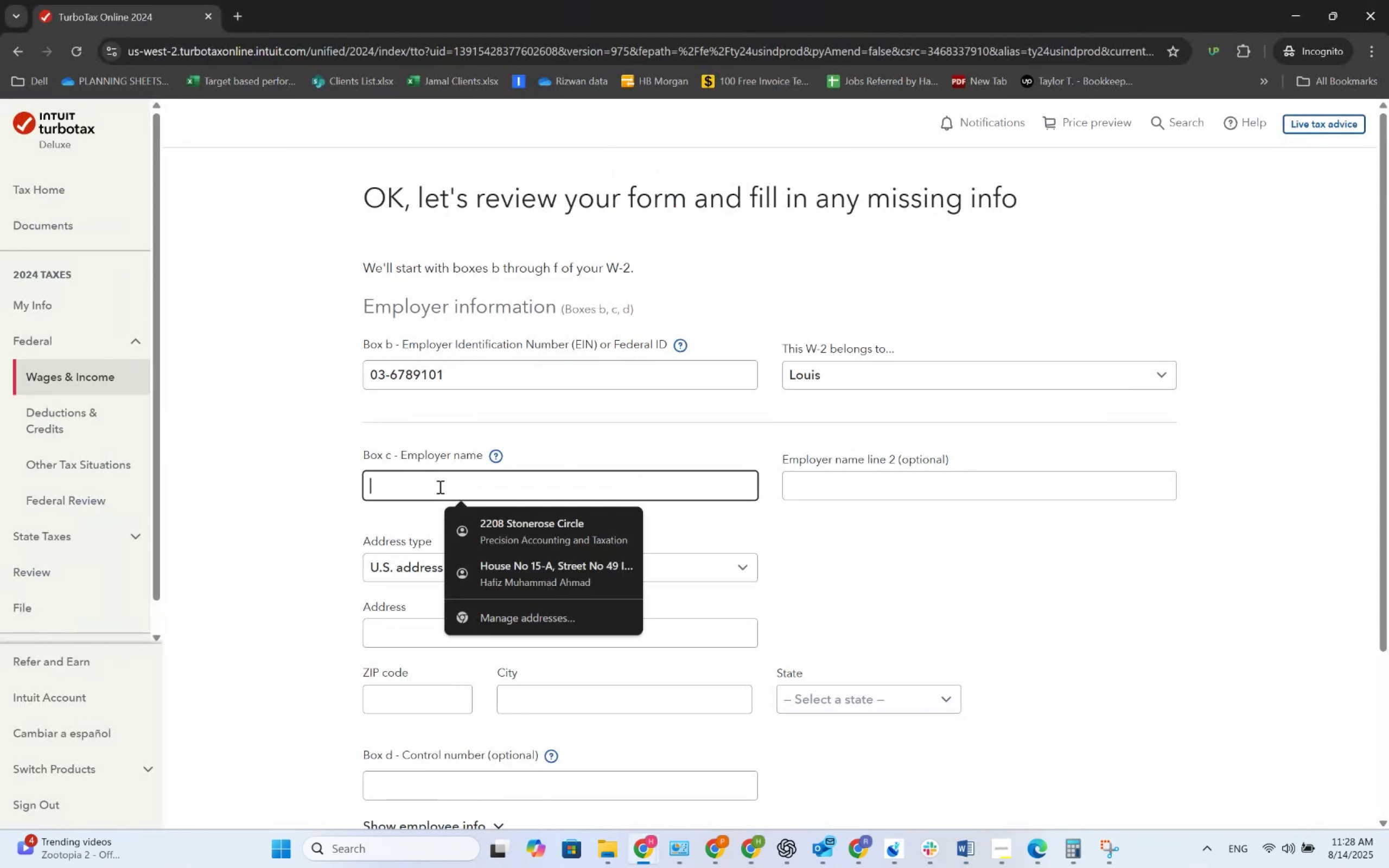 
type(Kenn)
key(Backspace)
key(Backspace)
key(Backspace)
key(Backspace)
type(kENNESAW)
 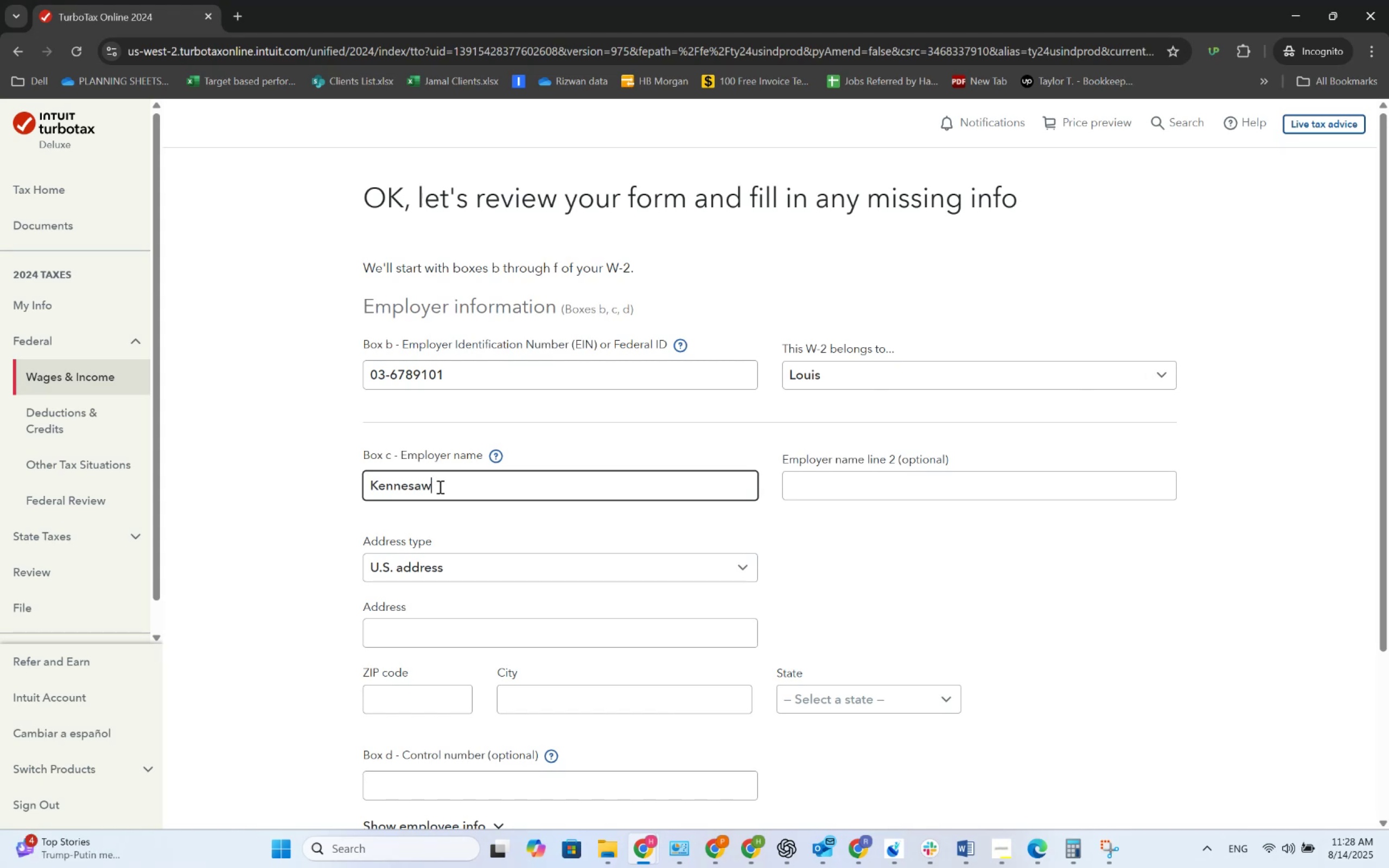 
key(Tab)
 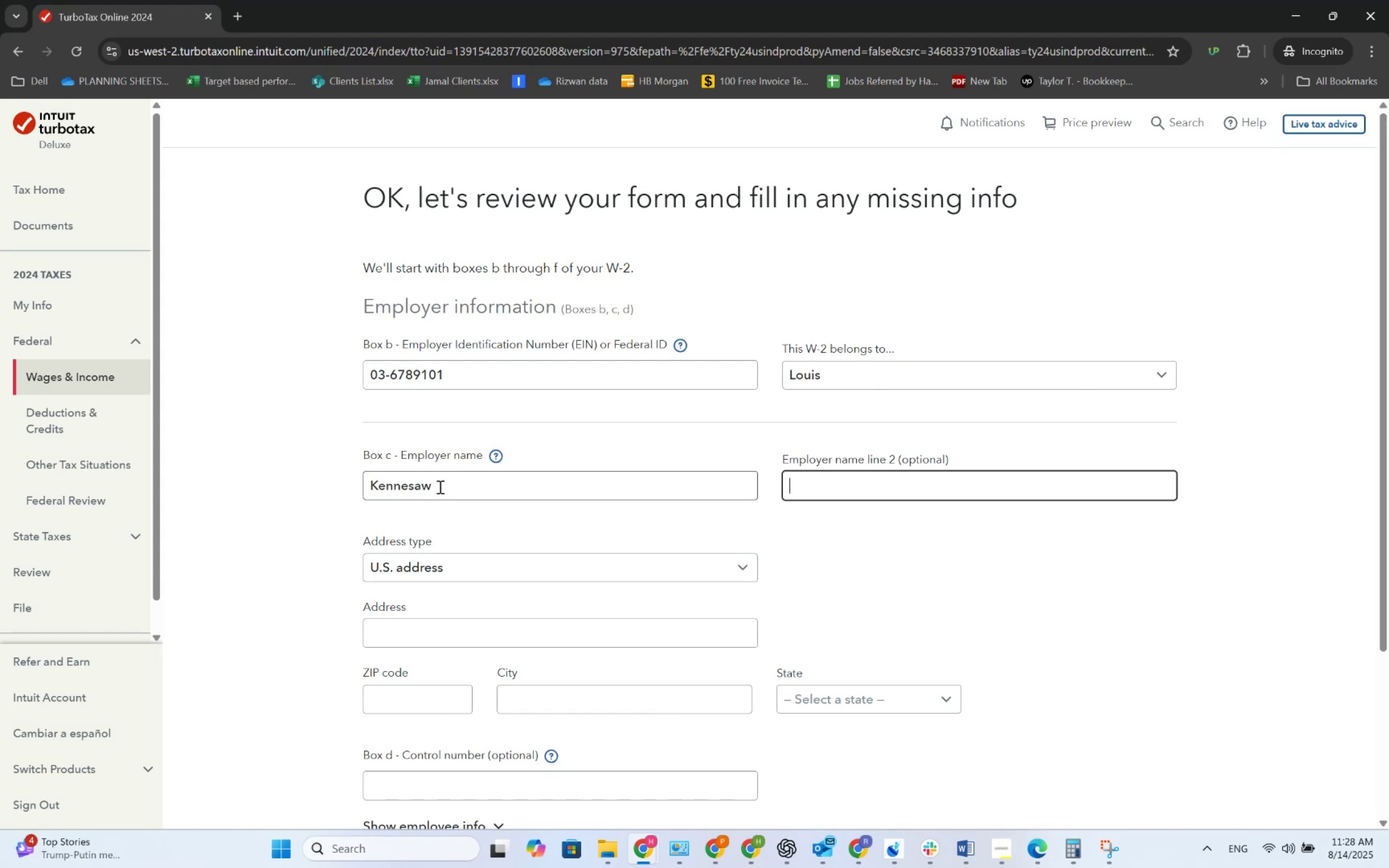 
key(Alt+AltLeft)
 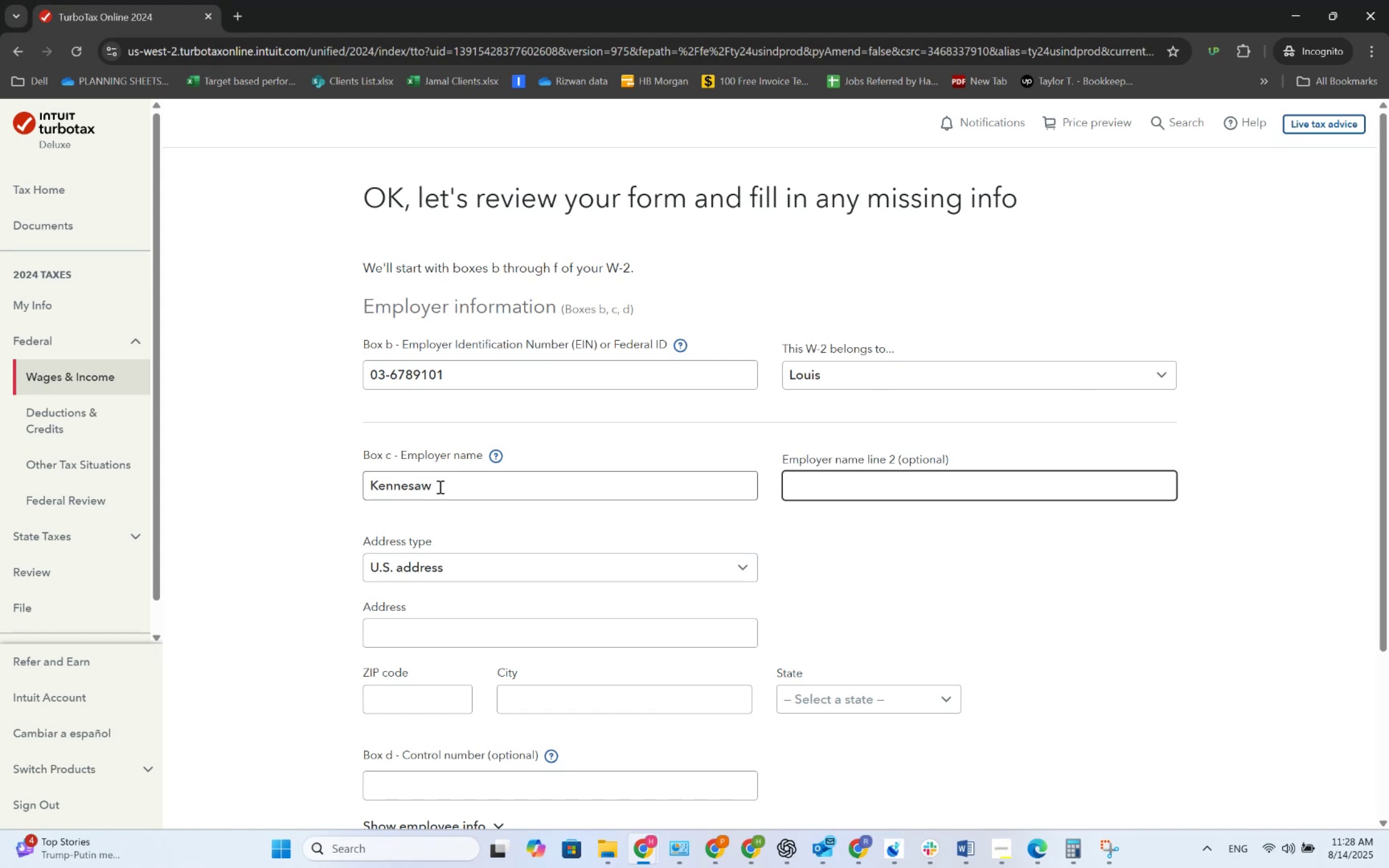 
key(Alt+Tab)
 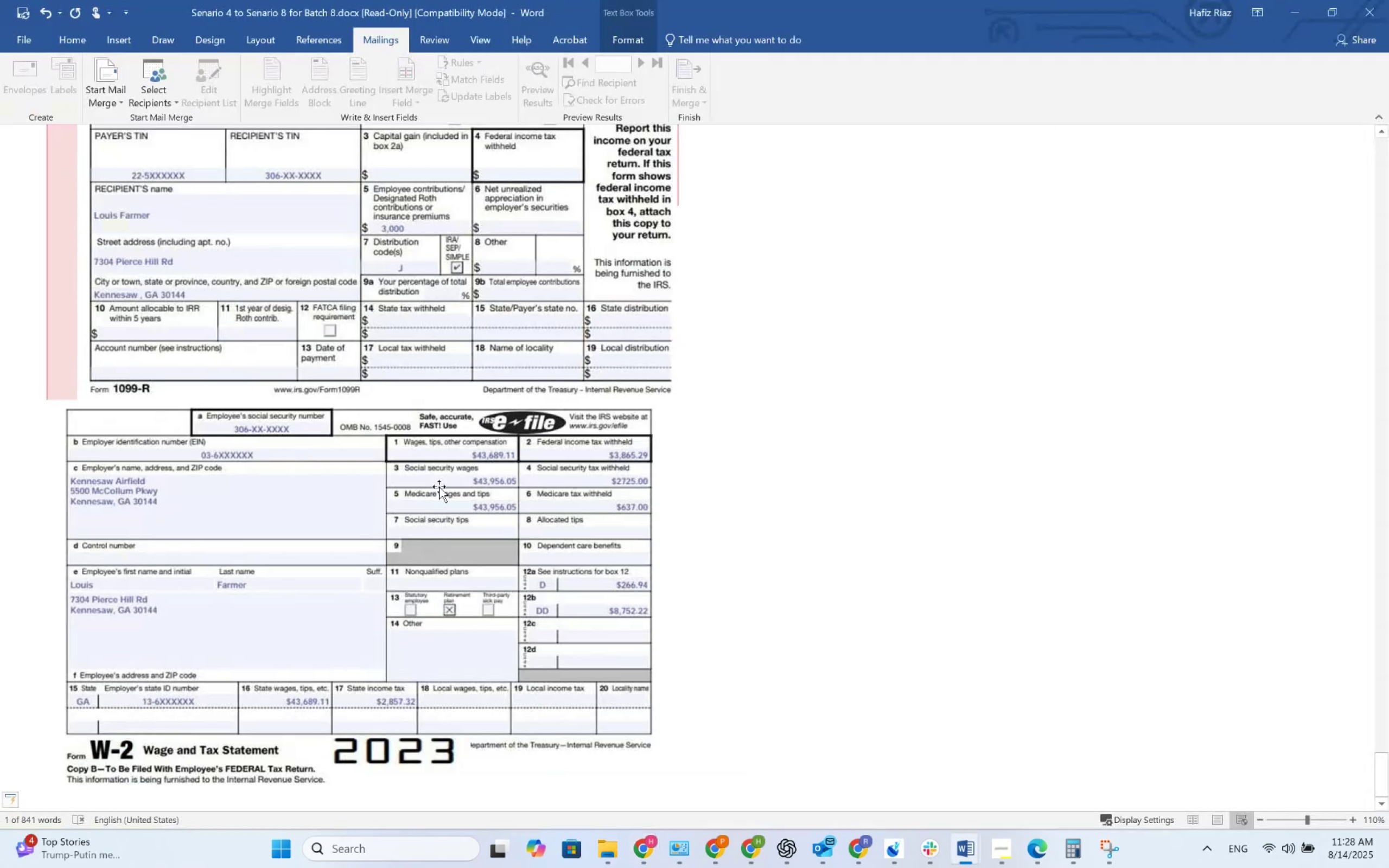 
key(Alt+AltLeft)
 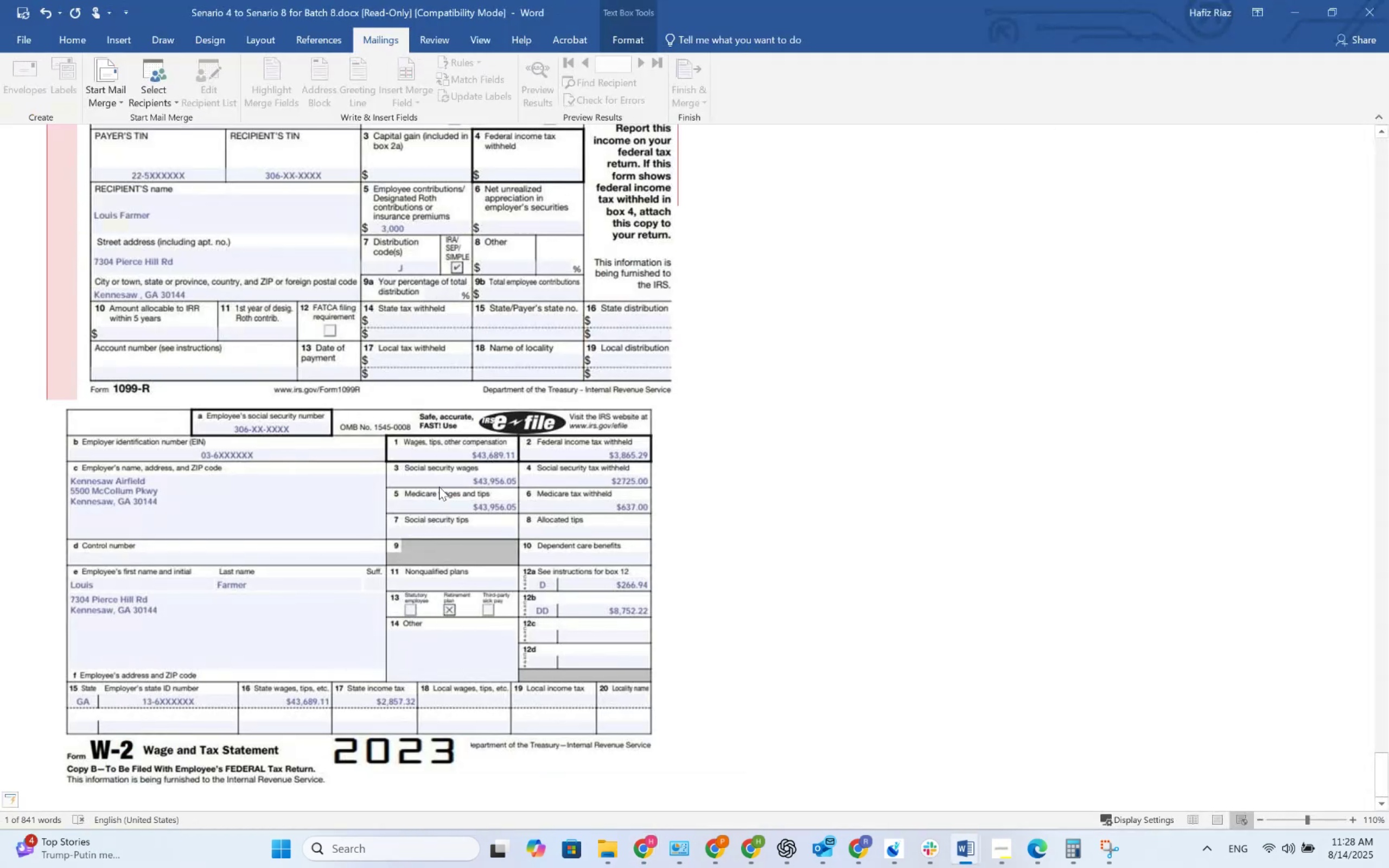 
key(Alt+Tab)
 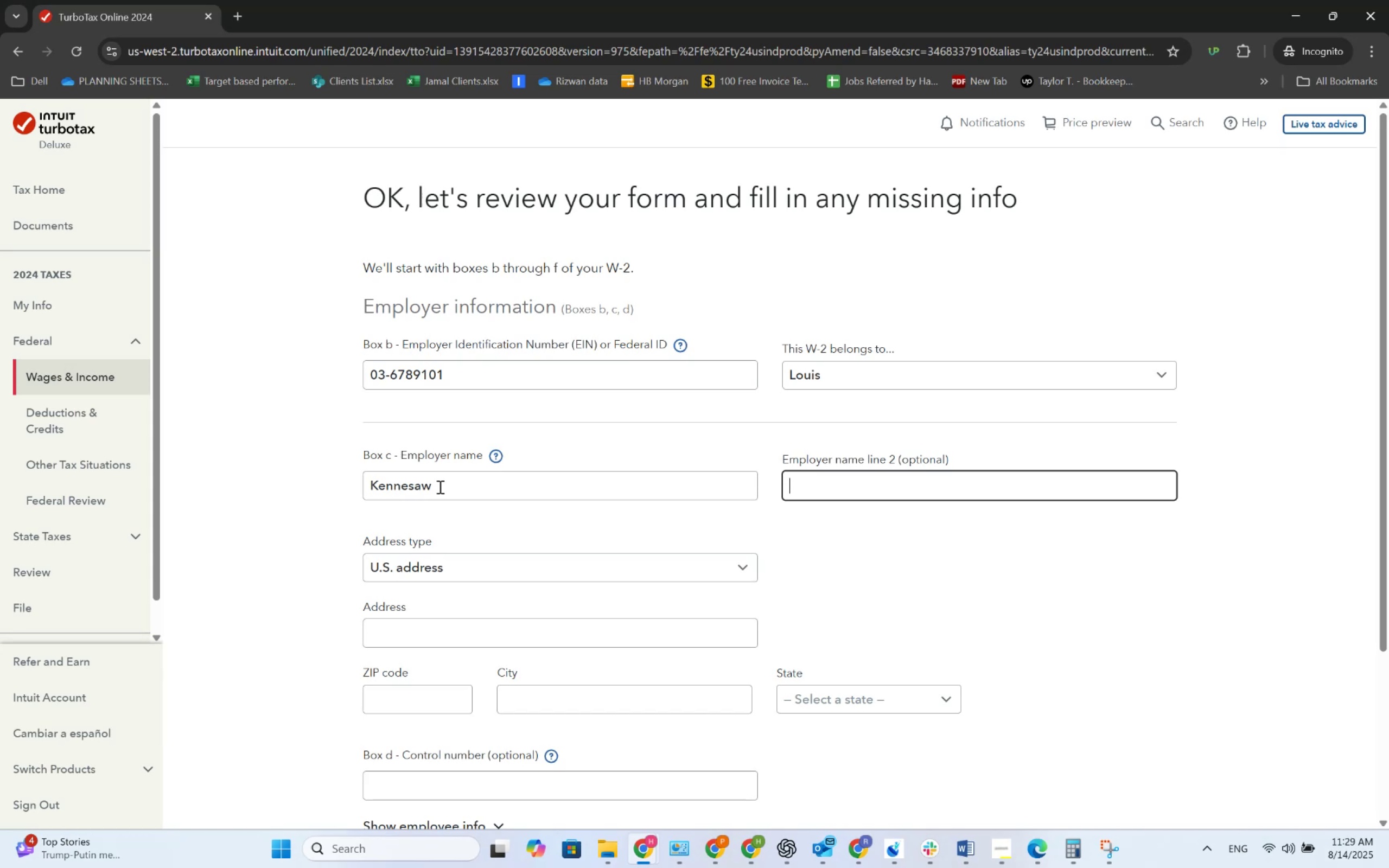 
wait(51.79)
 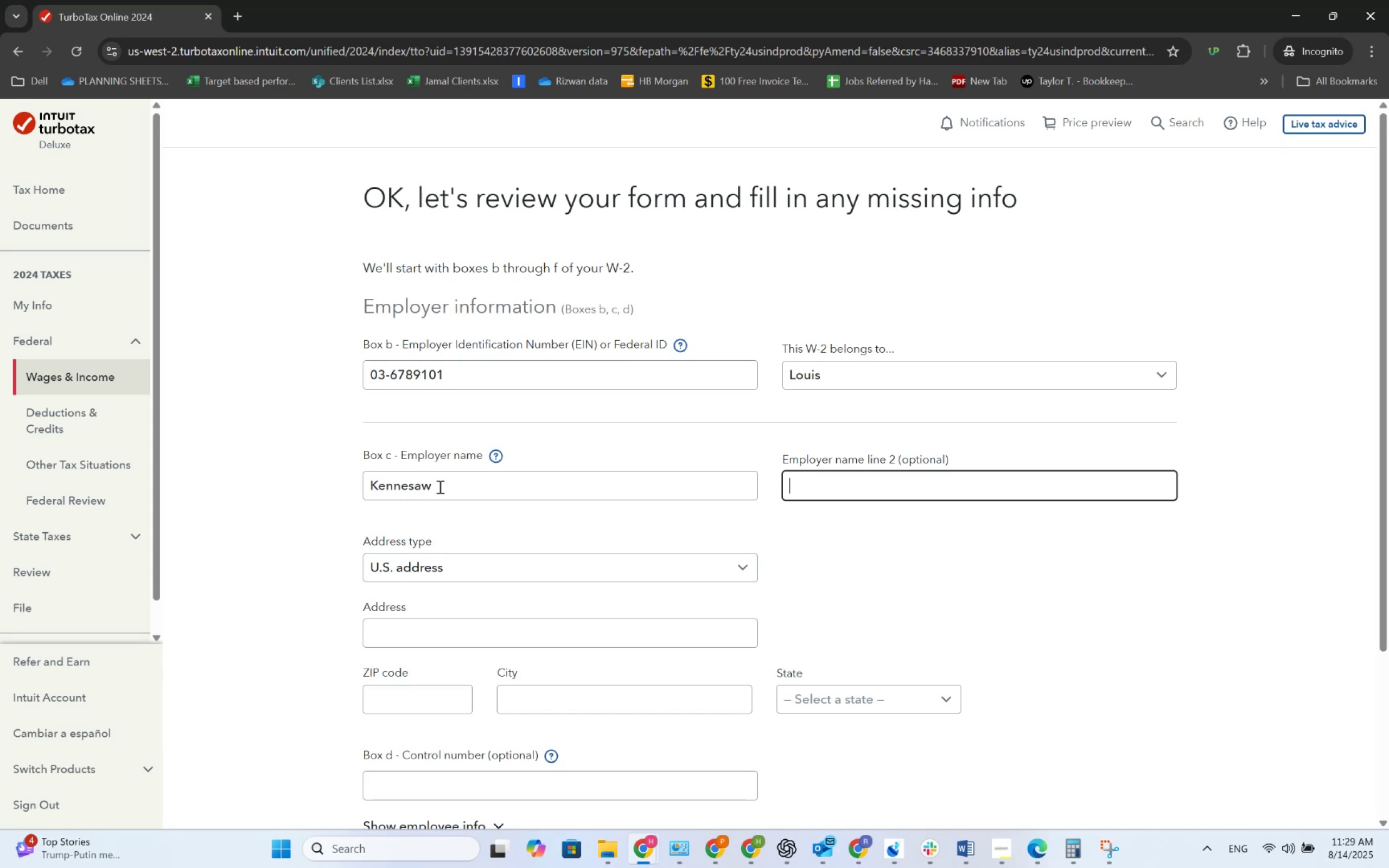 
key(Alt+AltLeft)
 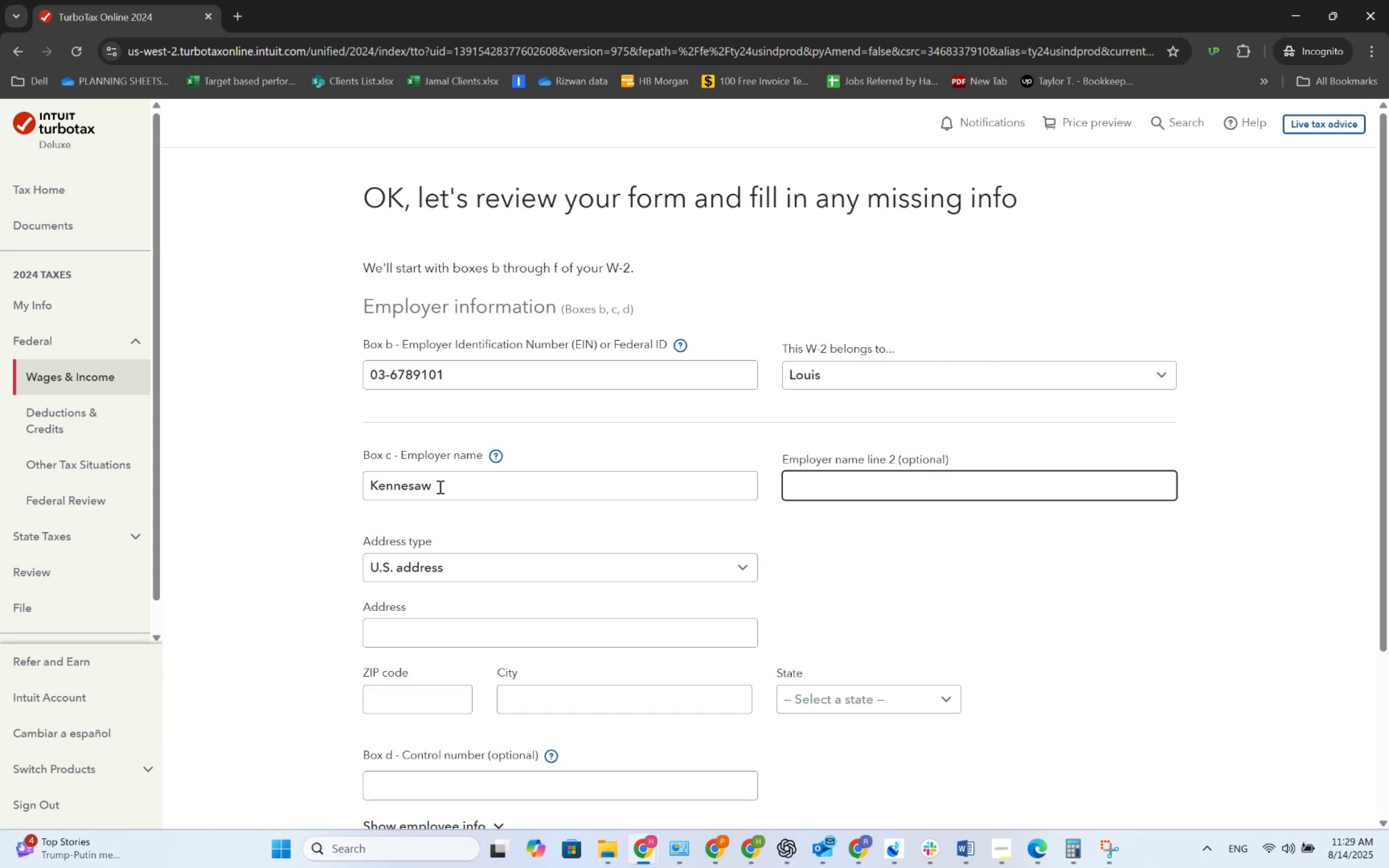 
key(Alt+Tab)
 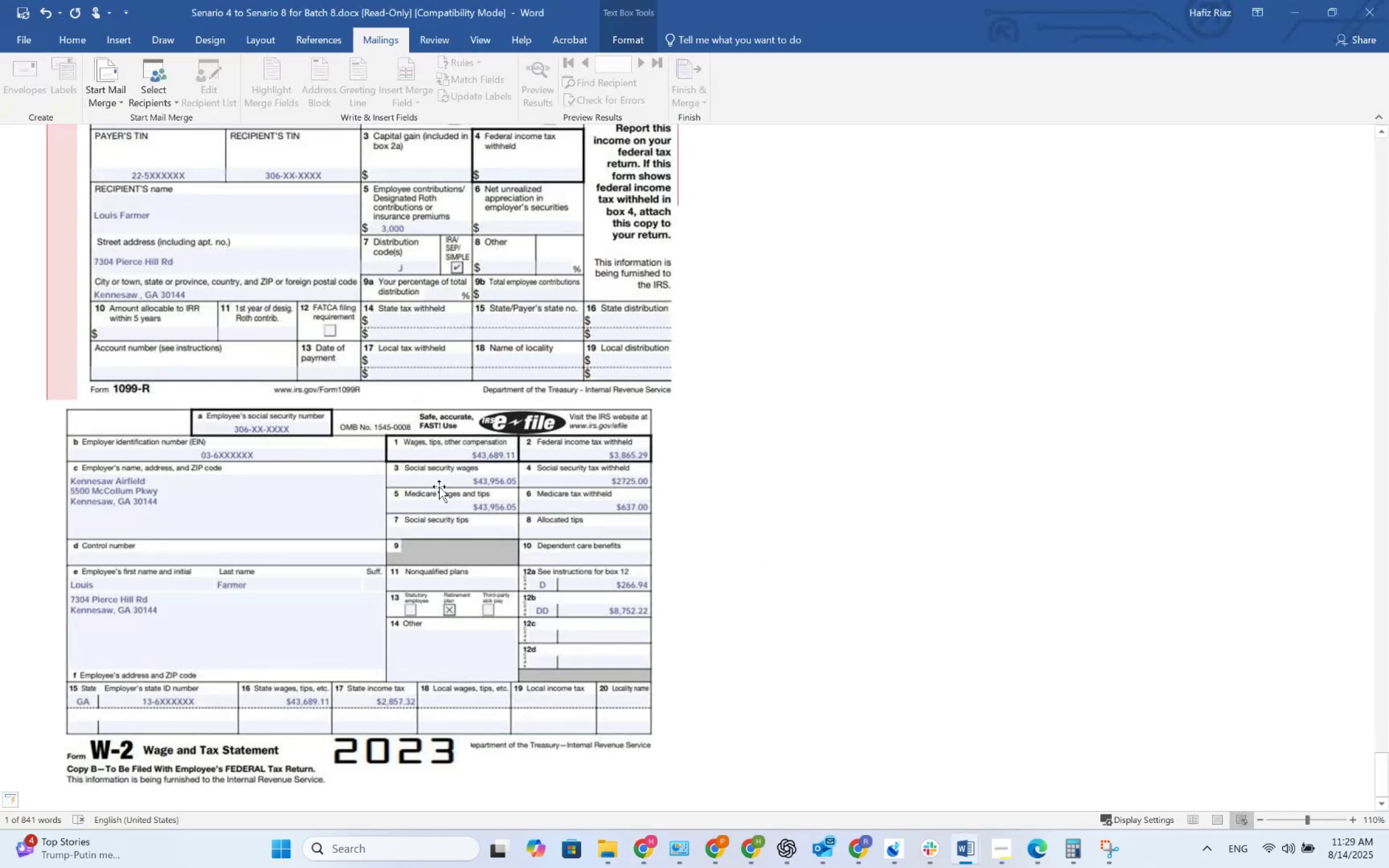 
key(Alt+AltLeft)
 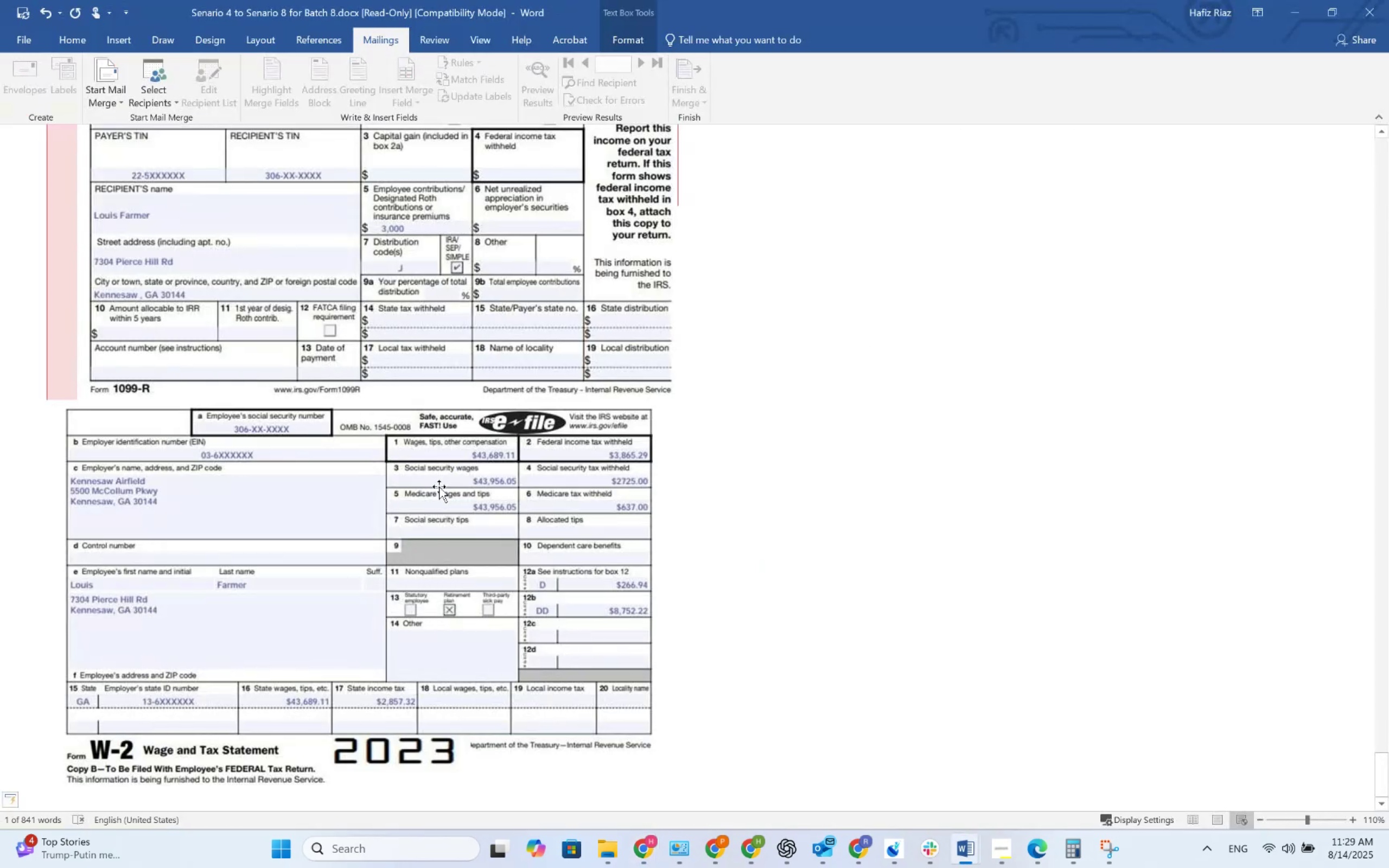 
key(Alt+Tab)
 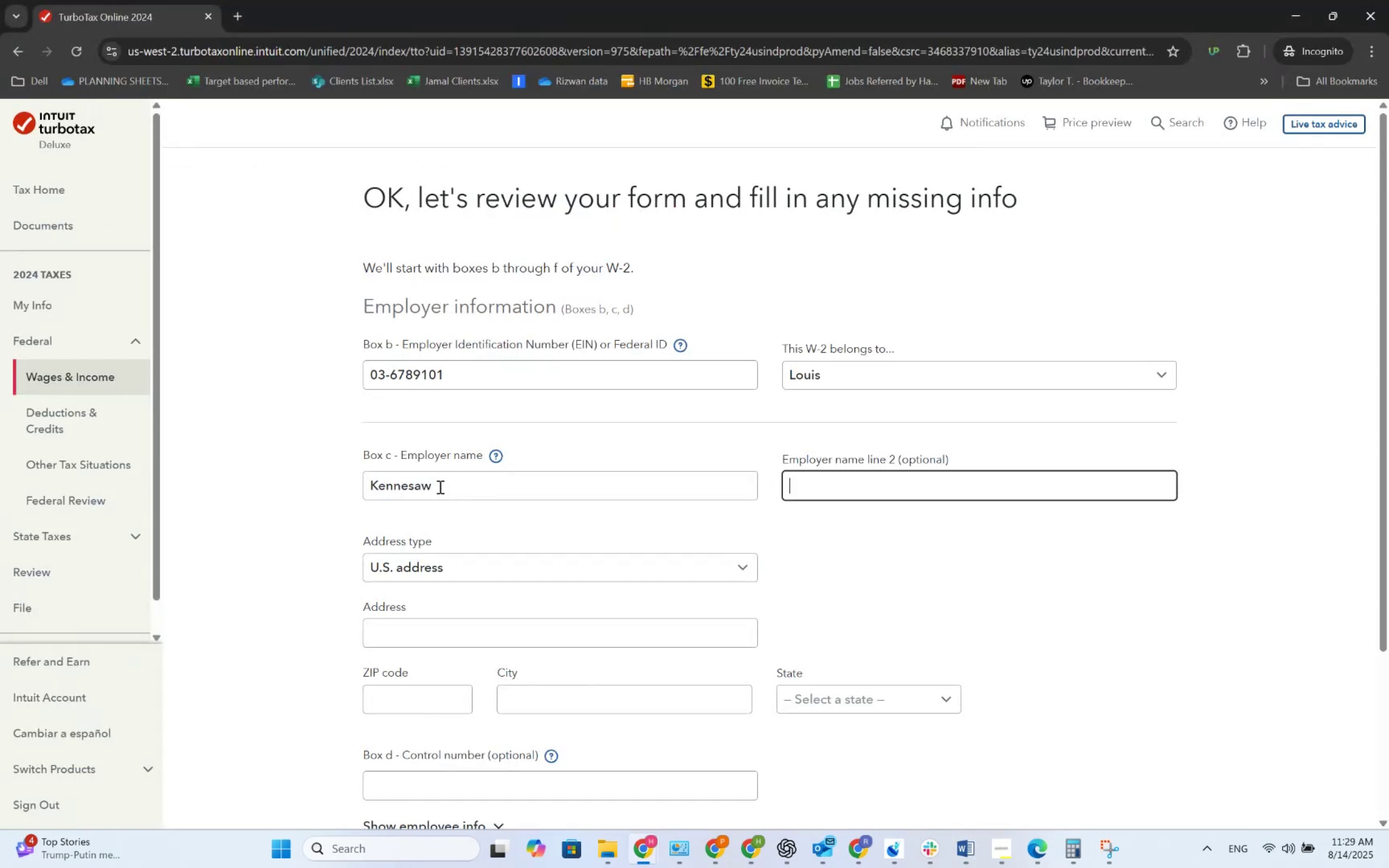 
hold_key(key=Enter, duration=0.49)
 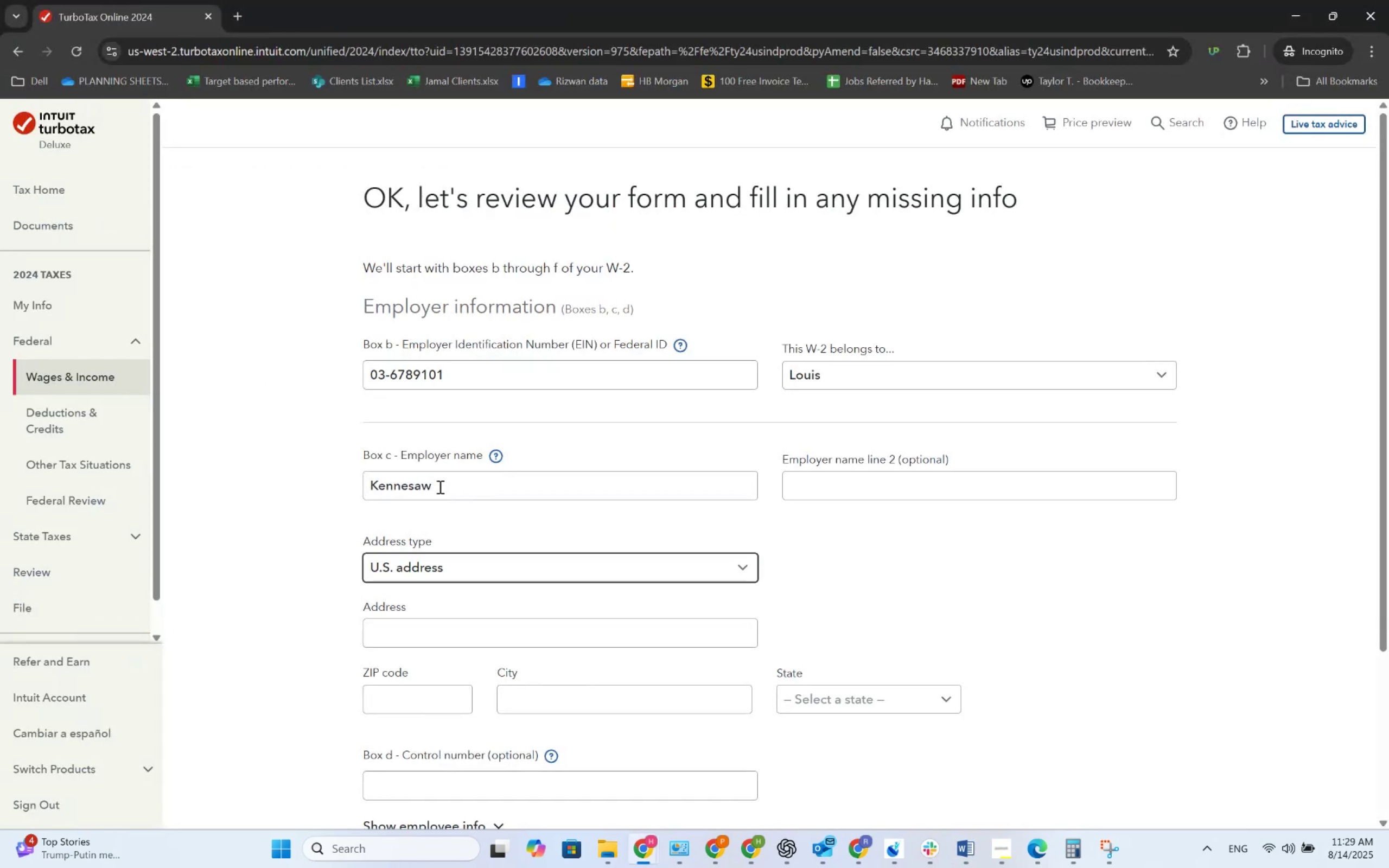 
key(Tab)
 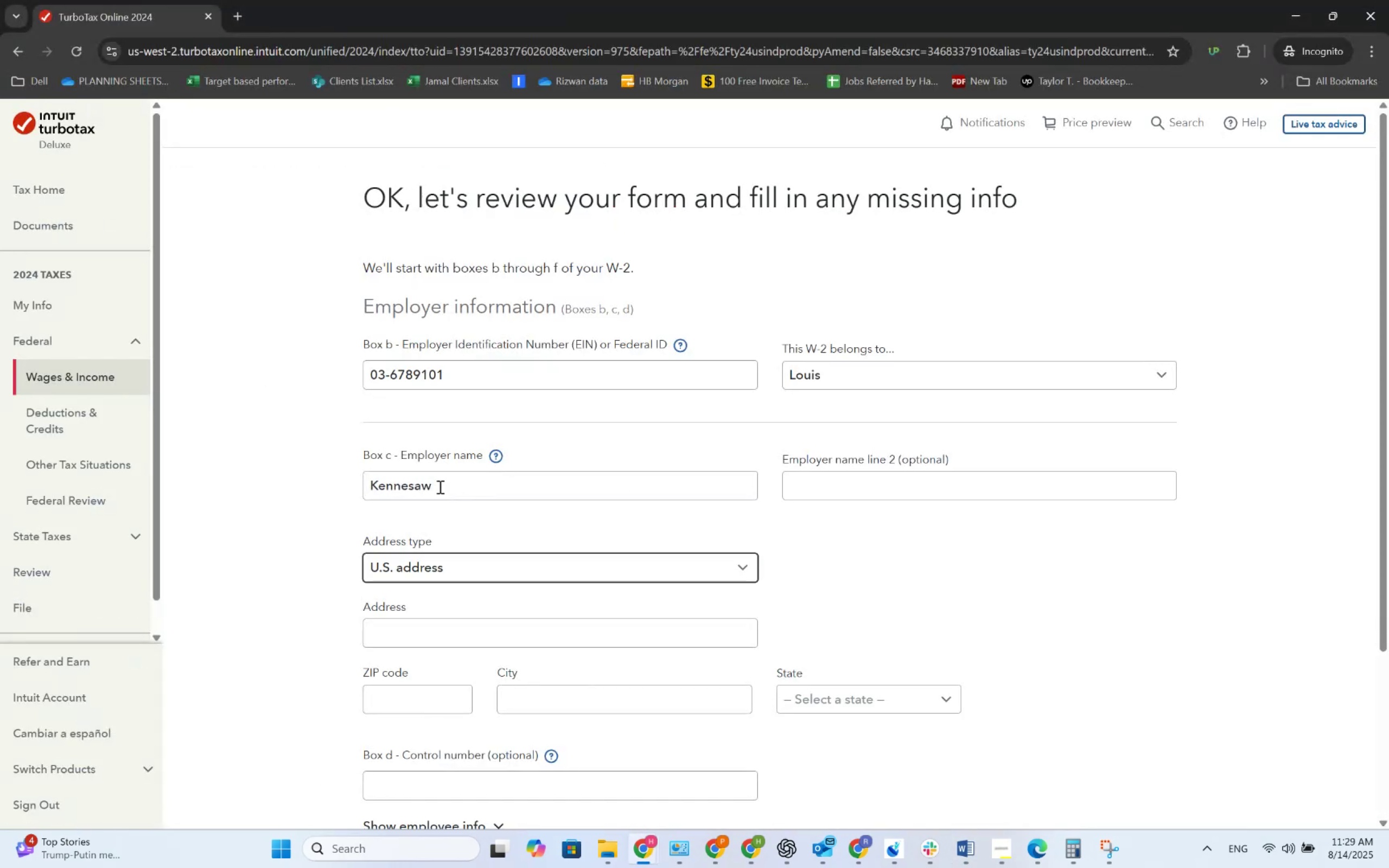 
key(Shift+Tab)
 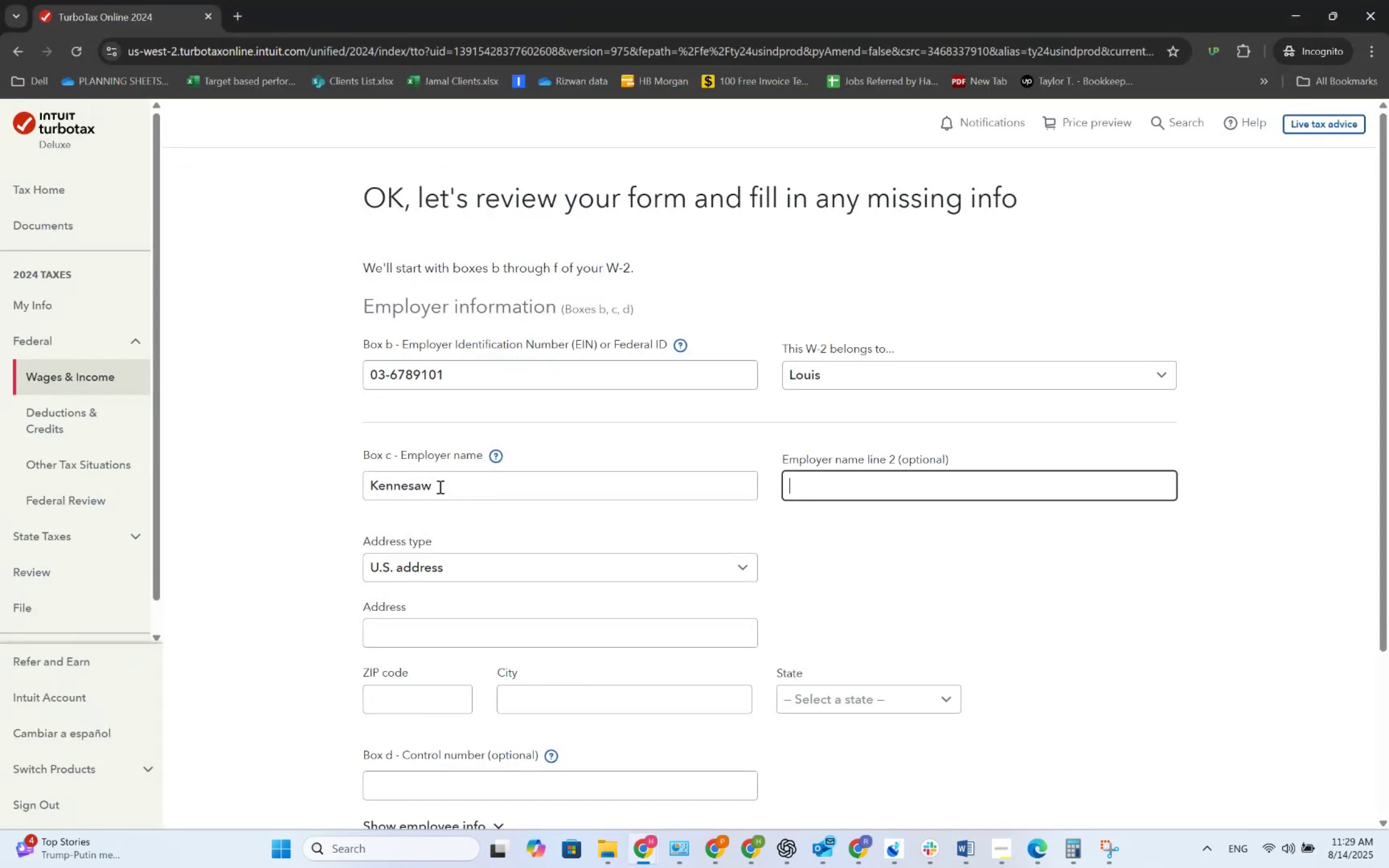 
key(Shift+Tab)
 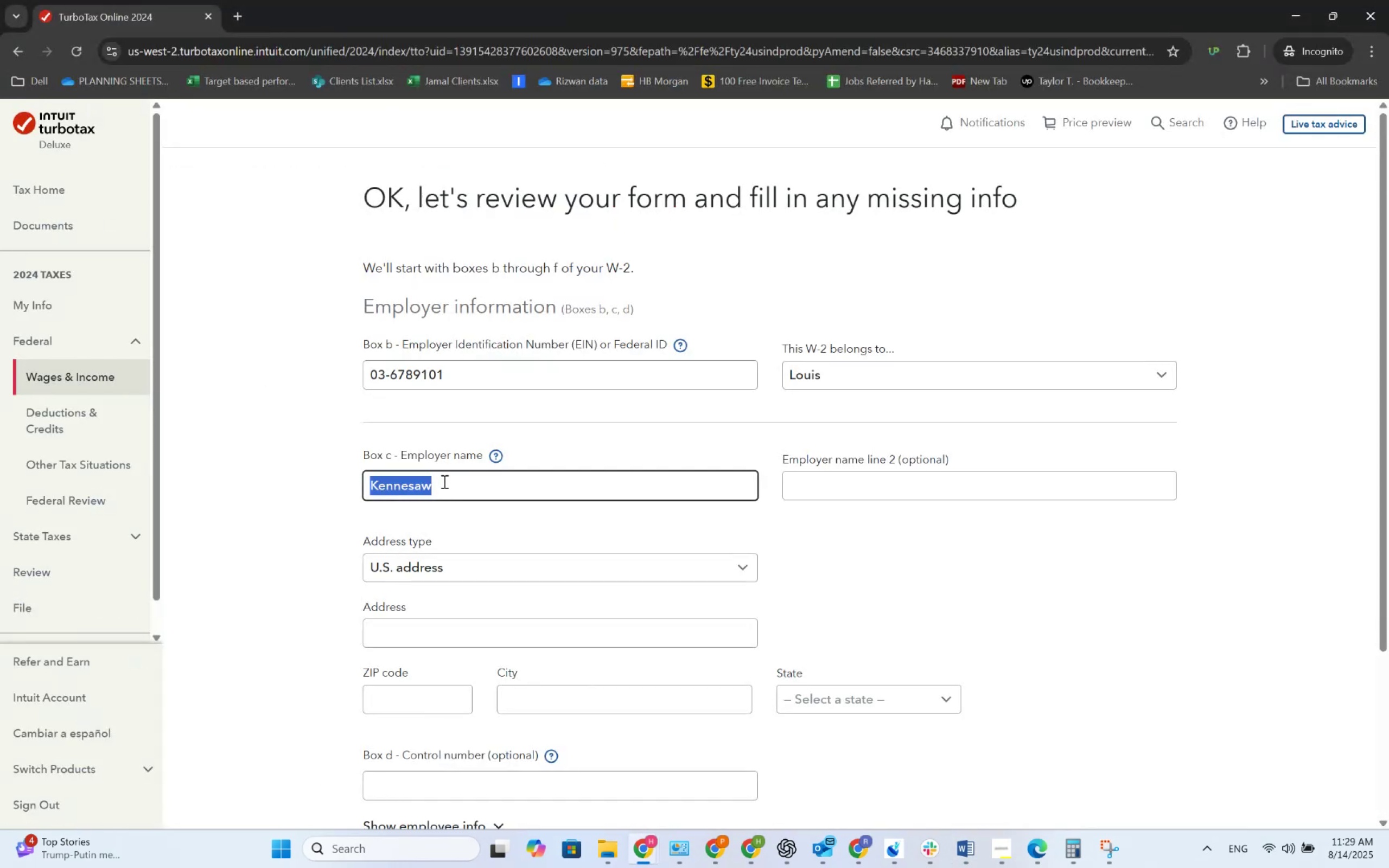 
key(ArrowRight)
 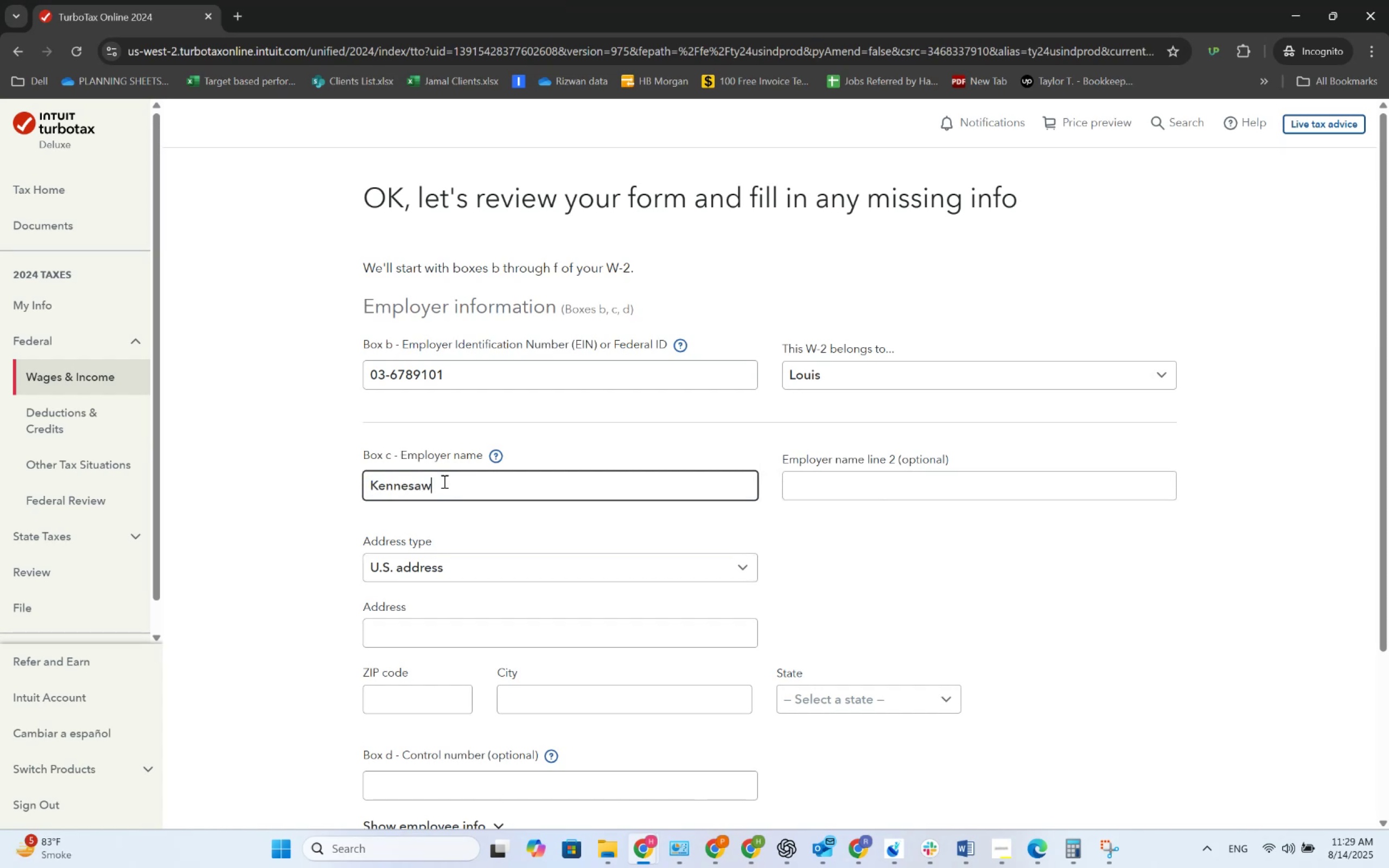 
type( Airfield)
 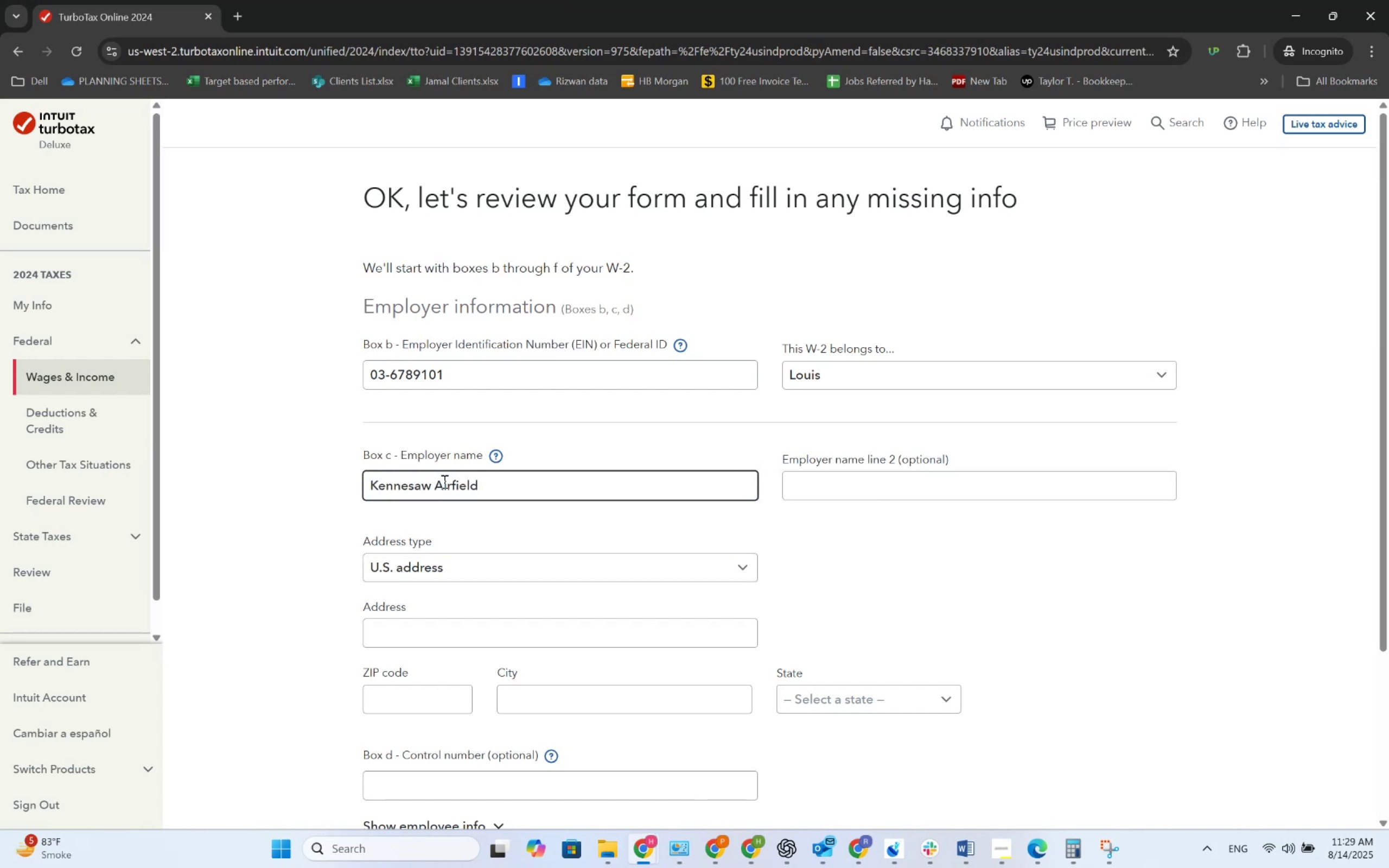 
key(Alt+AltLeft)
 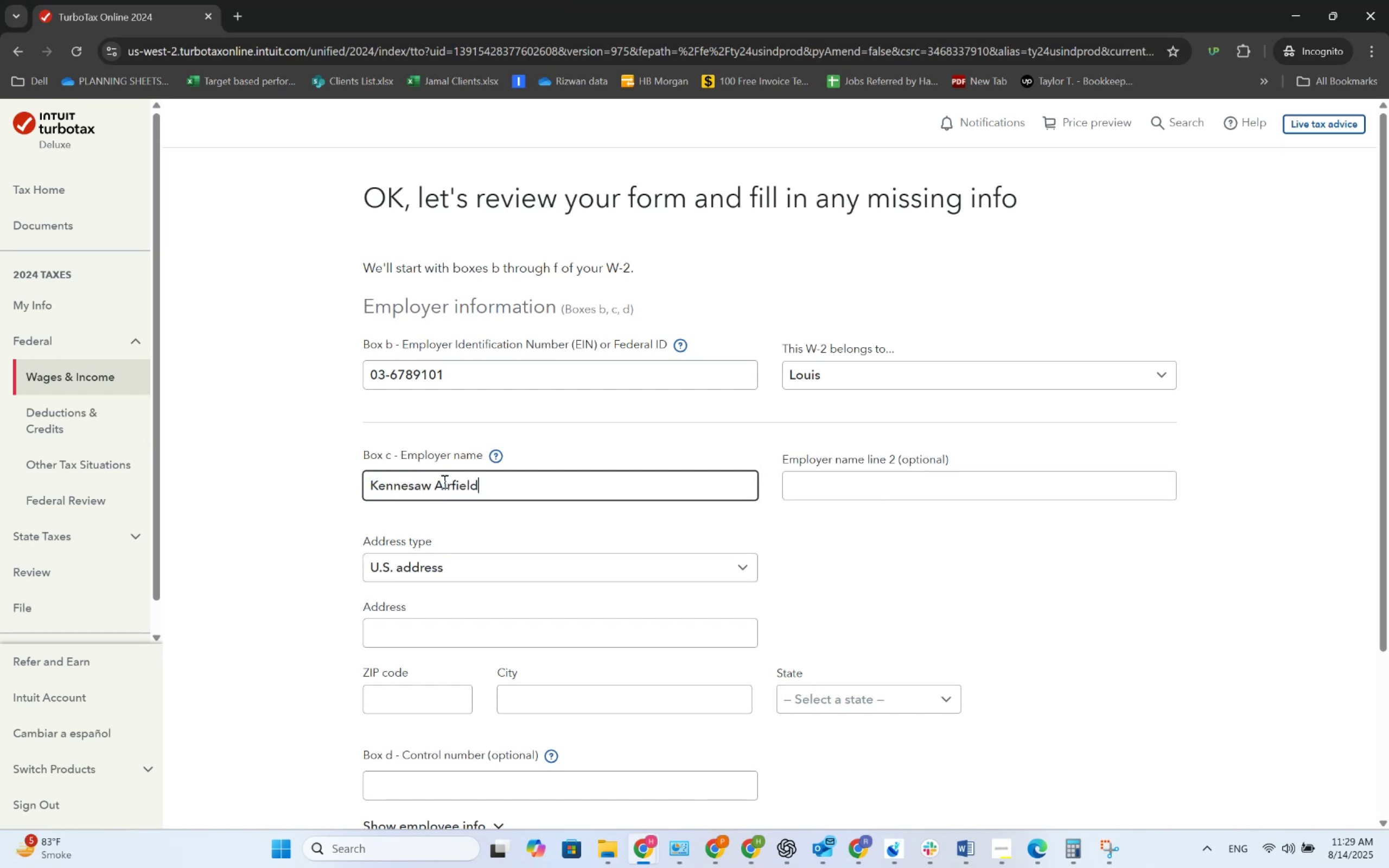 
key(Alt+Tab)
 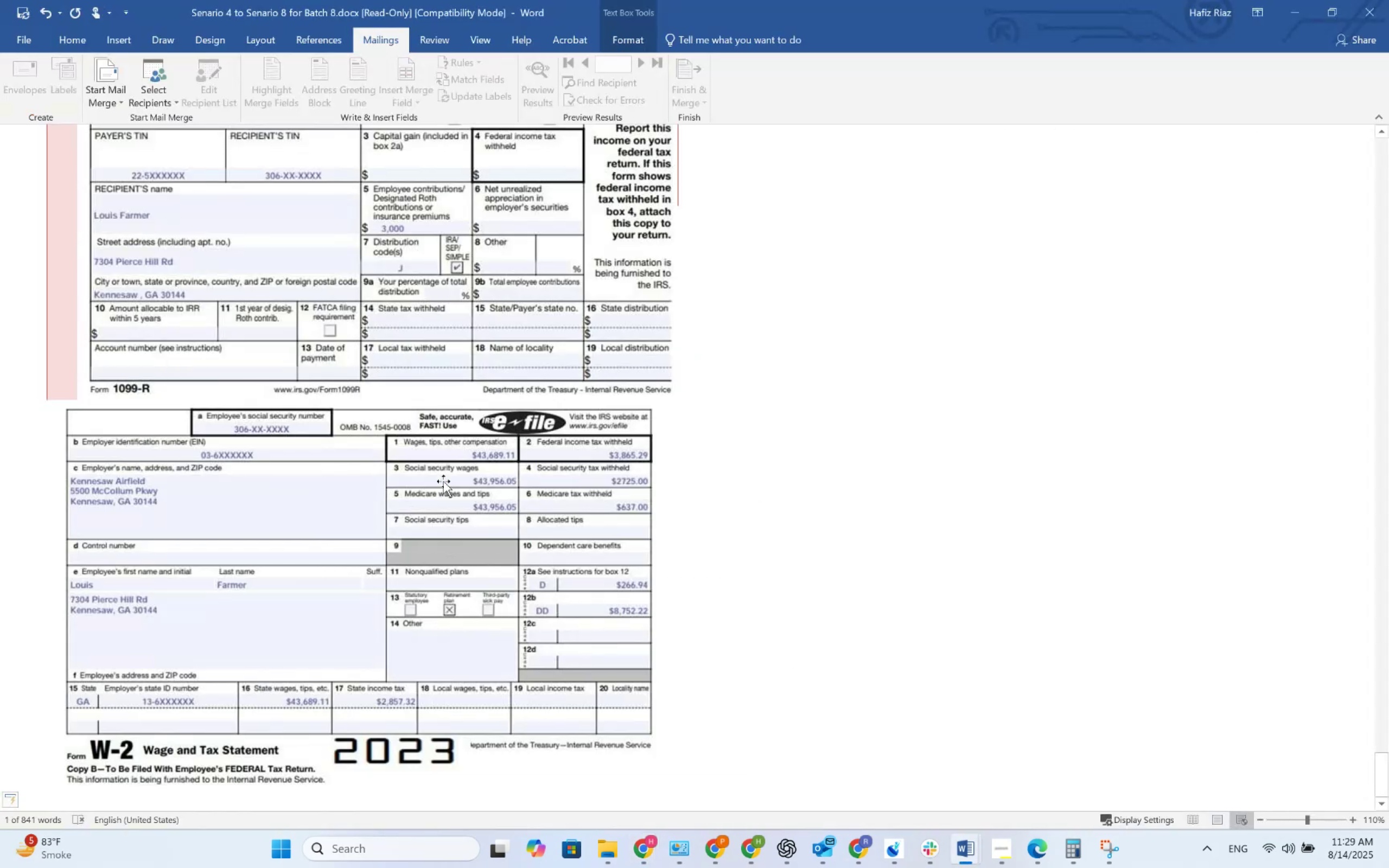 
key(Alt+AltLeft)
 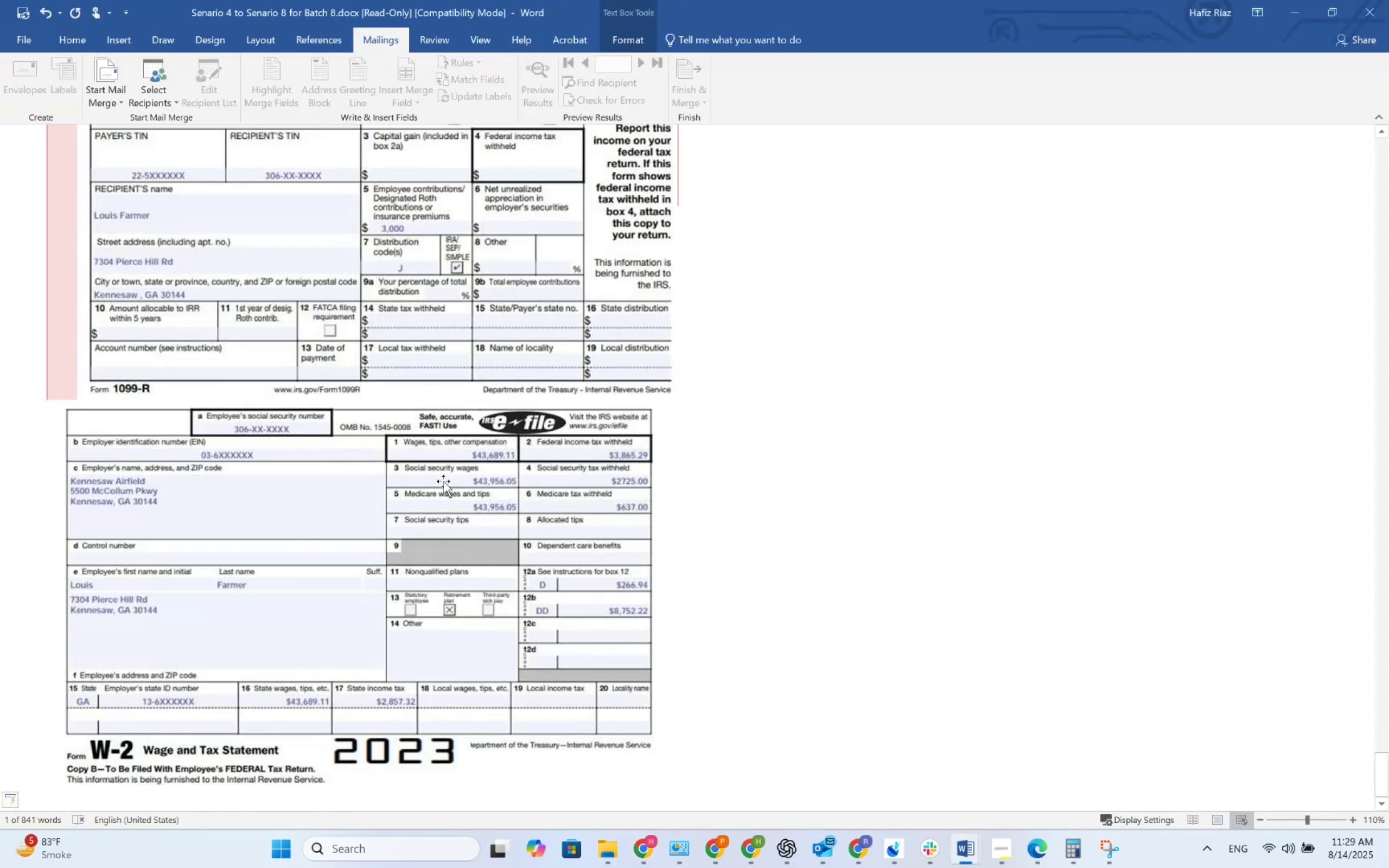 
key(Alt+Tab)
 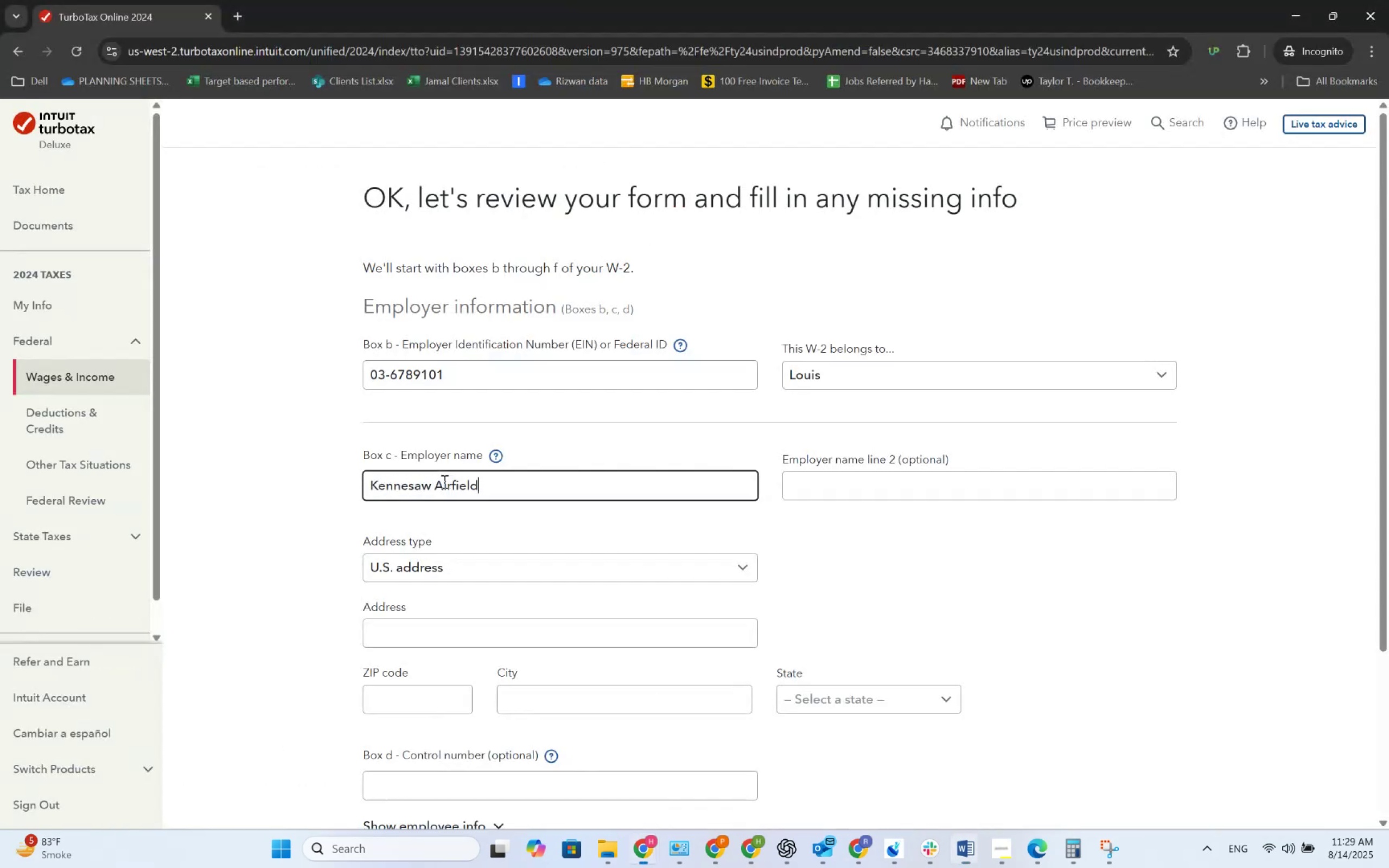 
key(Tab)
 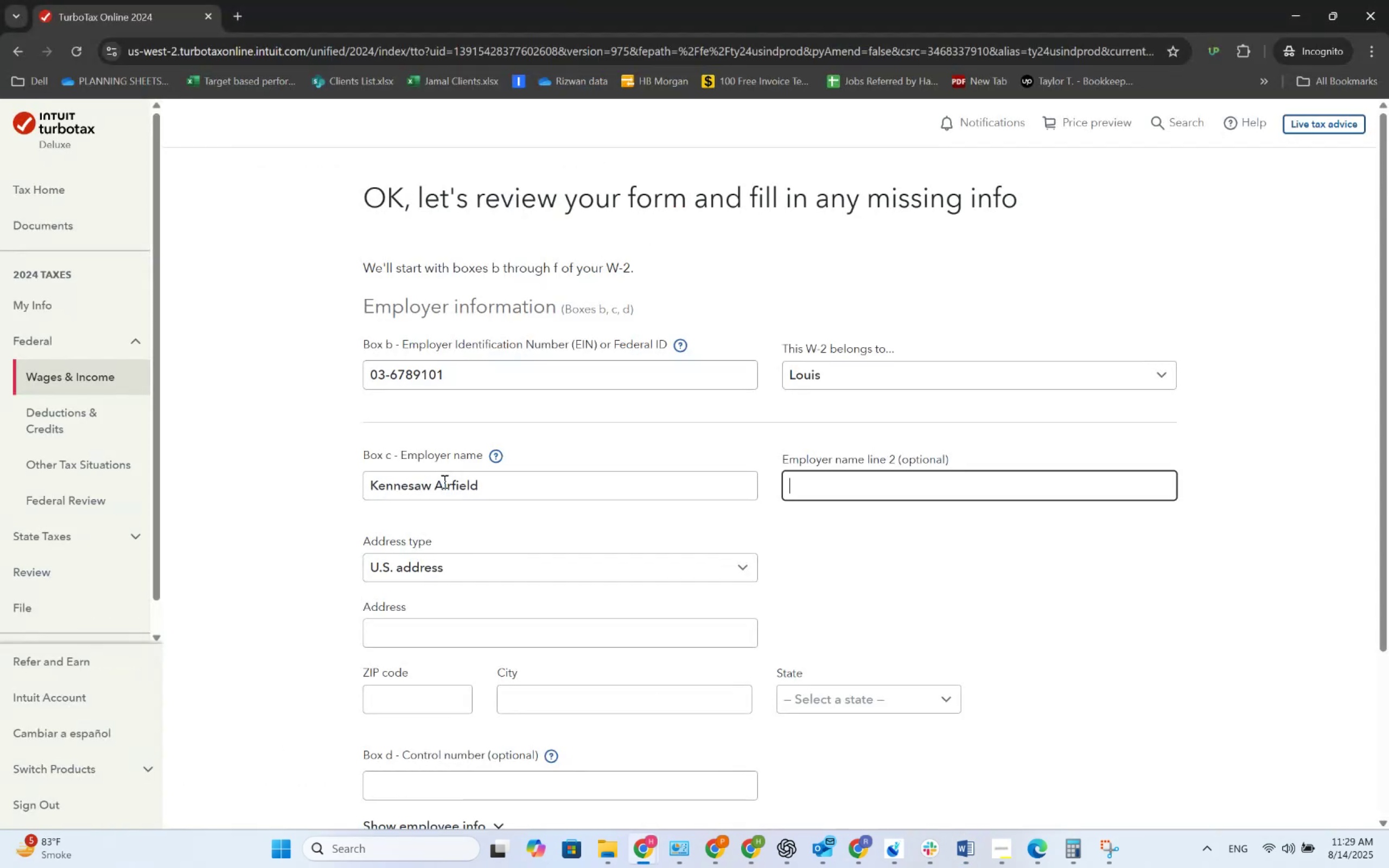 
key(Tab)
 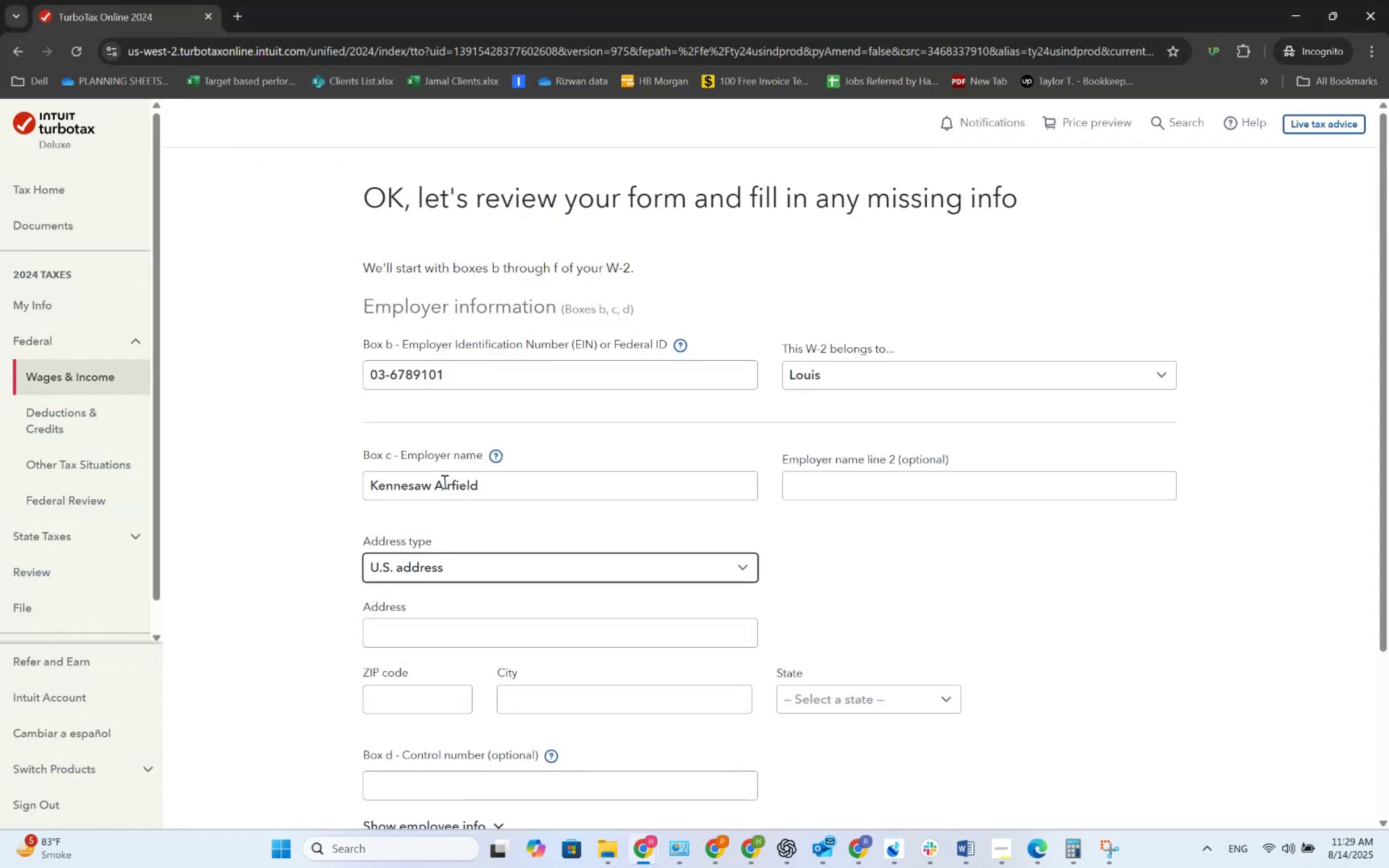 
key(Tab)
 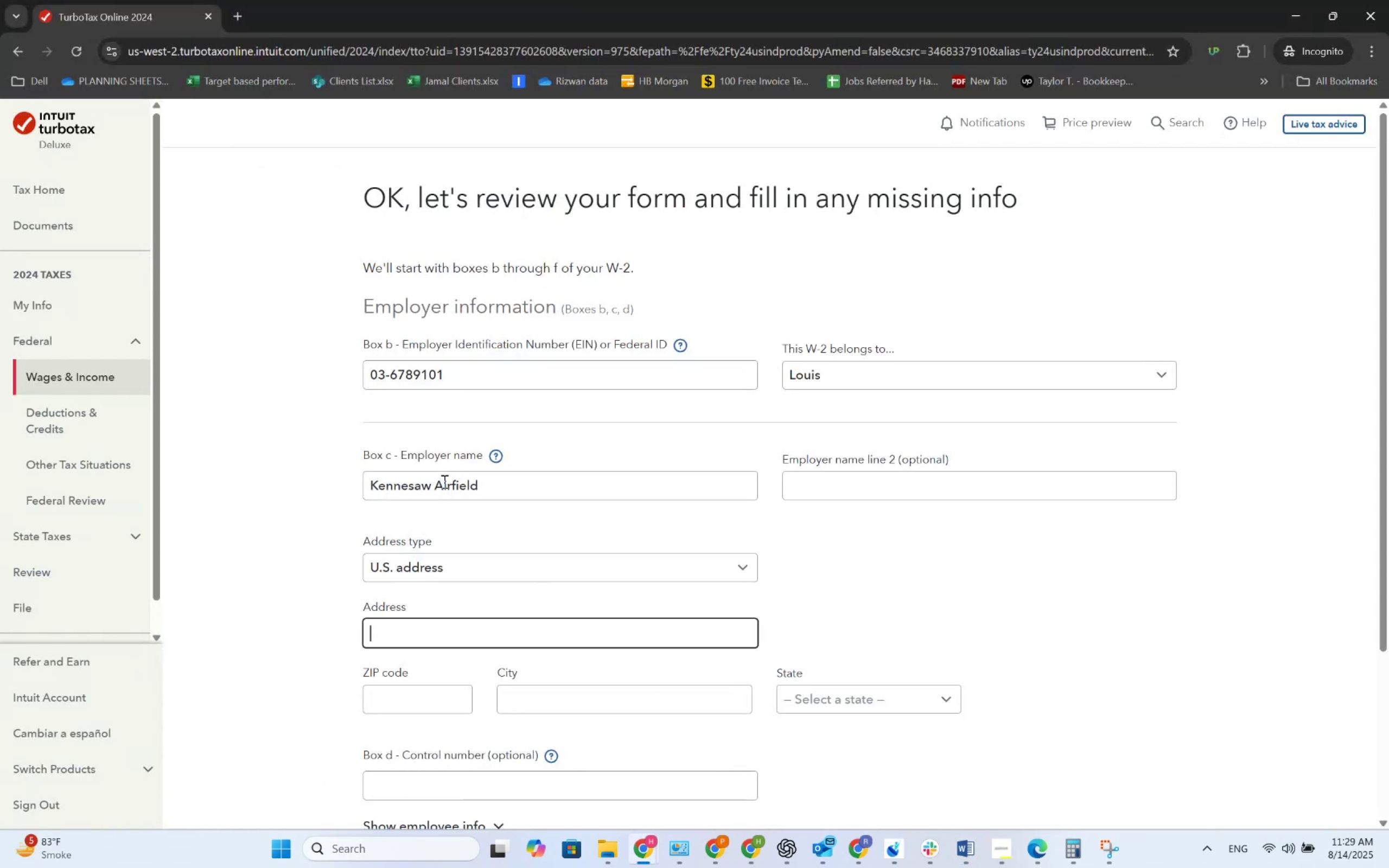 
key(Numpad5)
 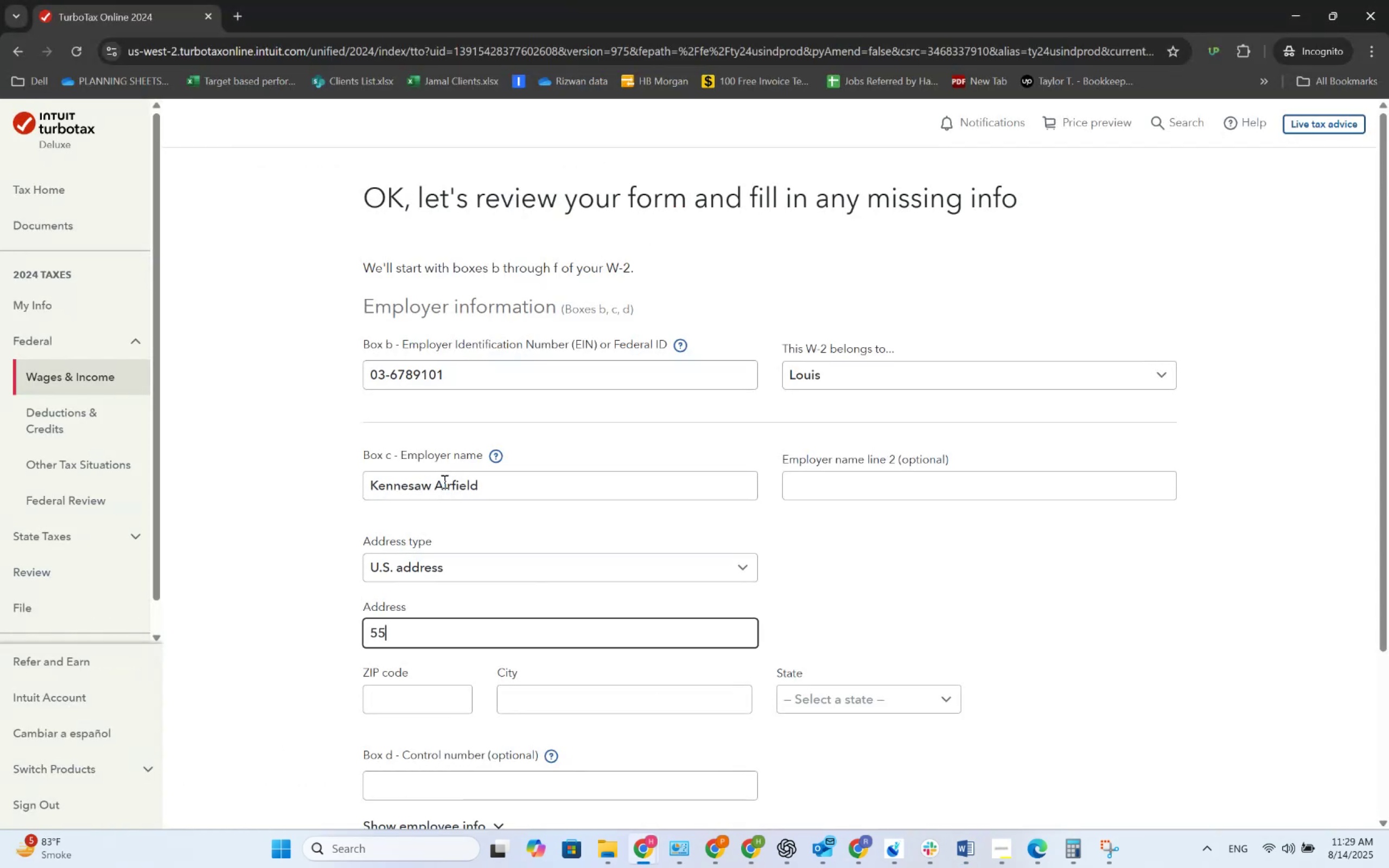 
key(Numpad5)
 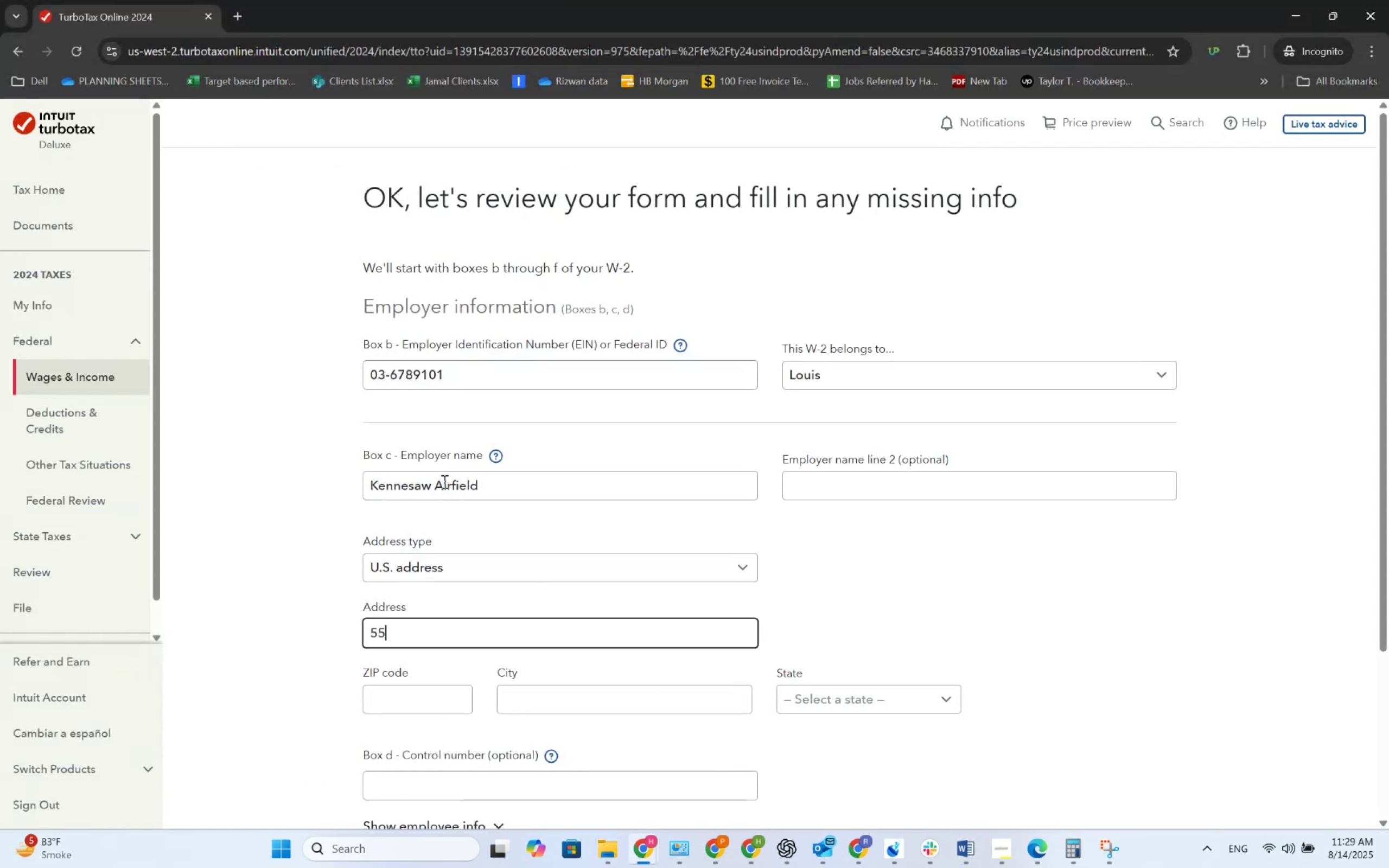 
key(Numpad0)
 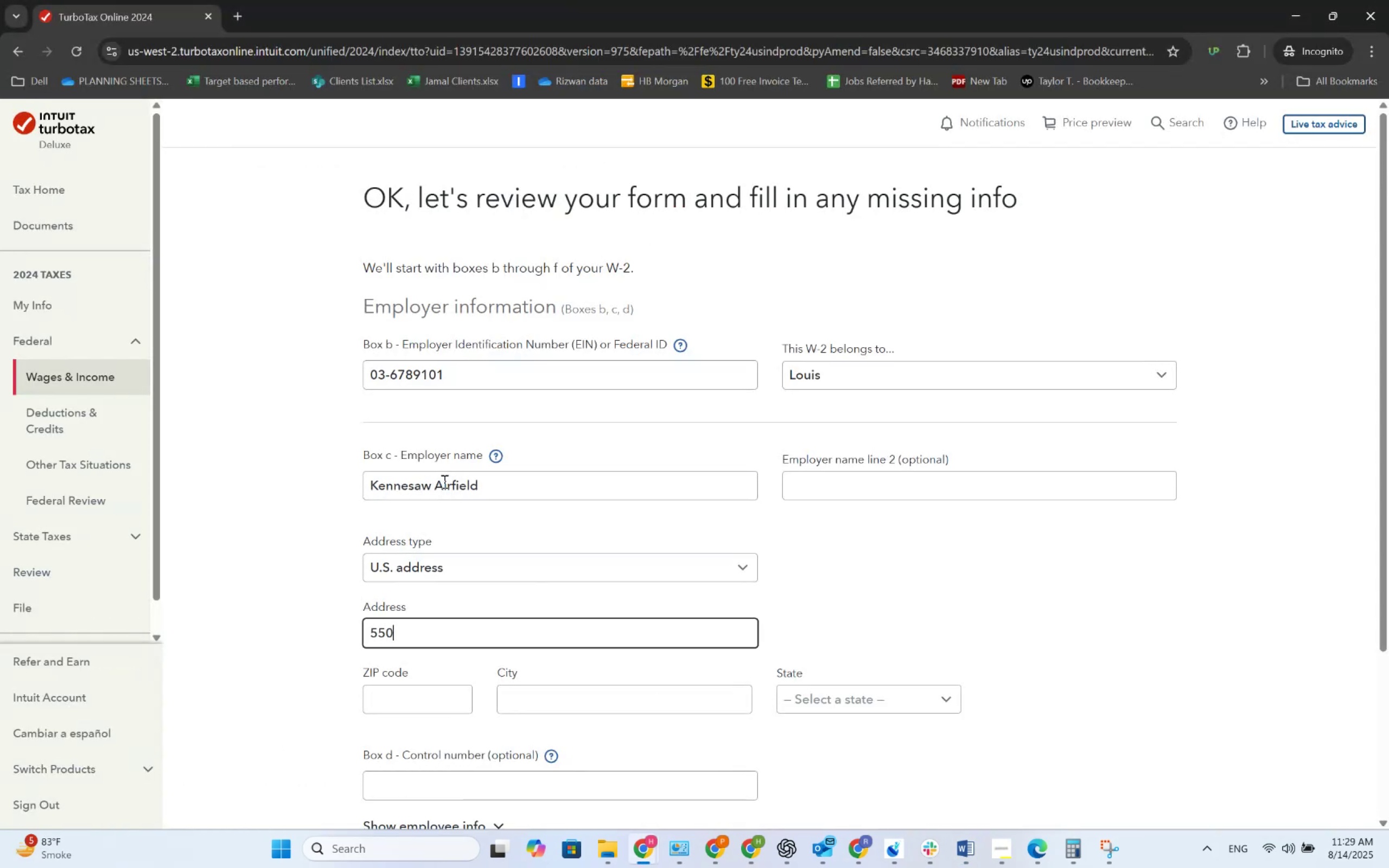 
key(Numpad0)
 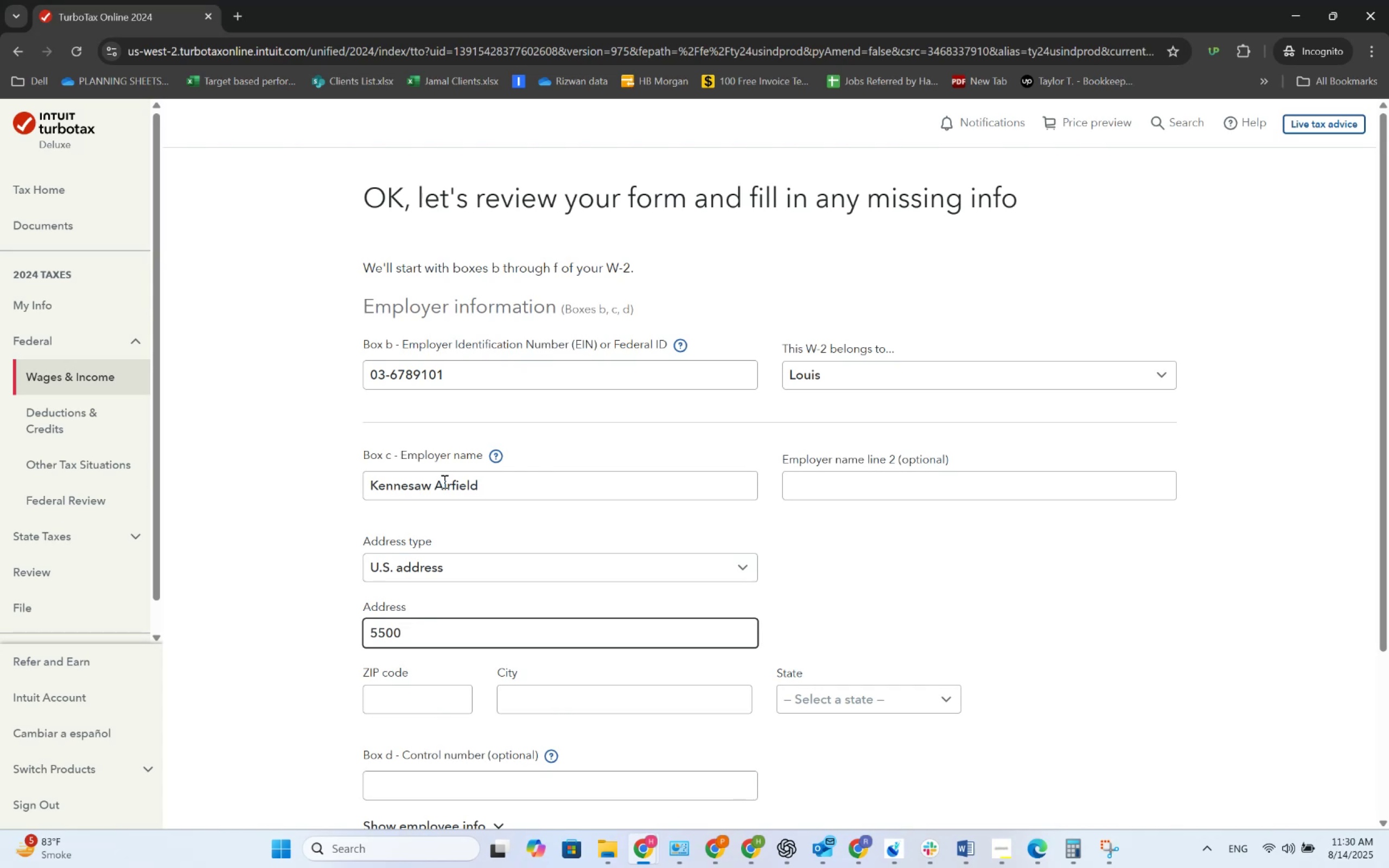 
wait(46.07)
 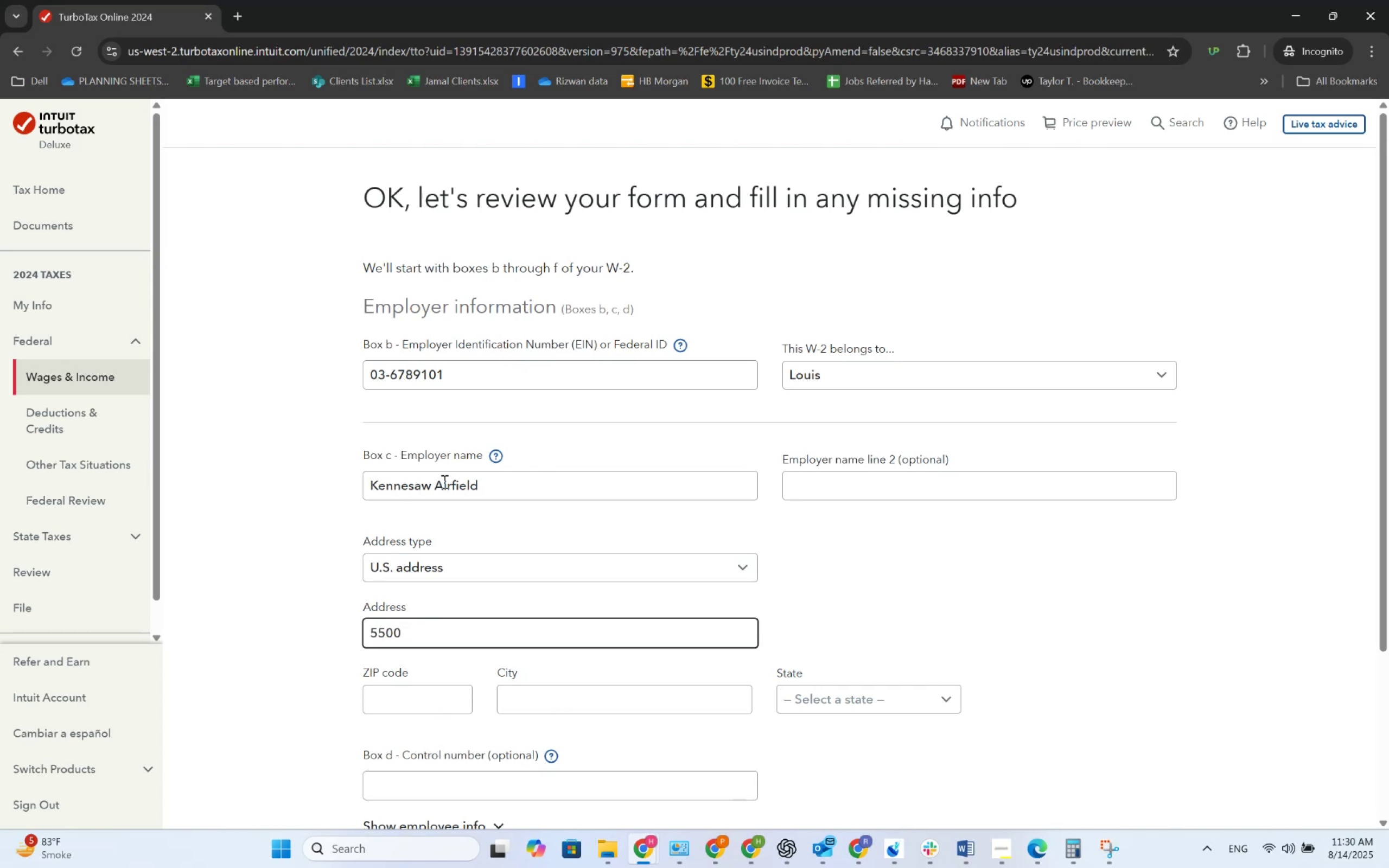 
key(Alt+AltLeft)
 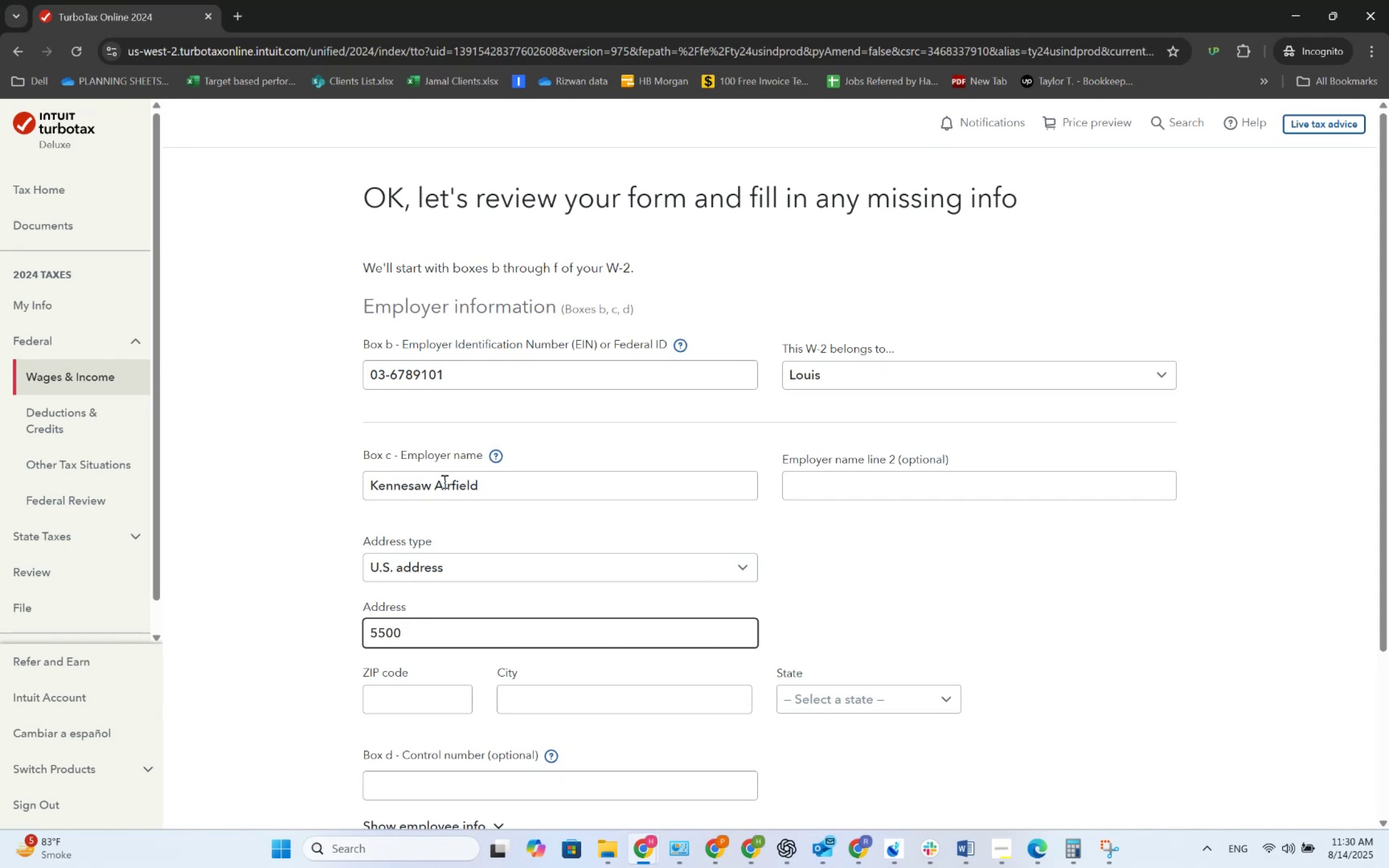 
key(Alt+Tab)
 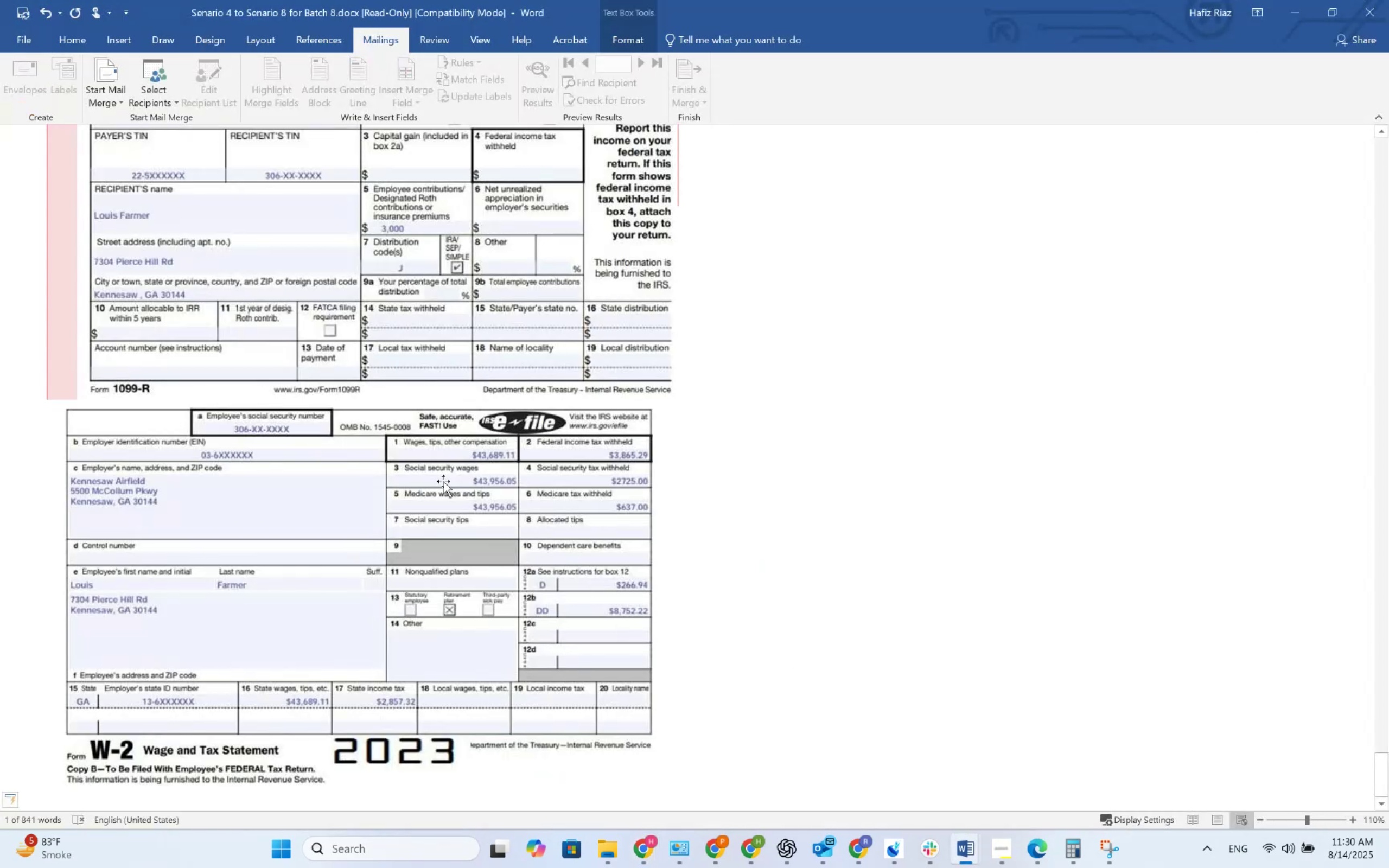 
key(Alt+AltLeft)
 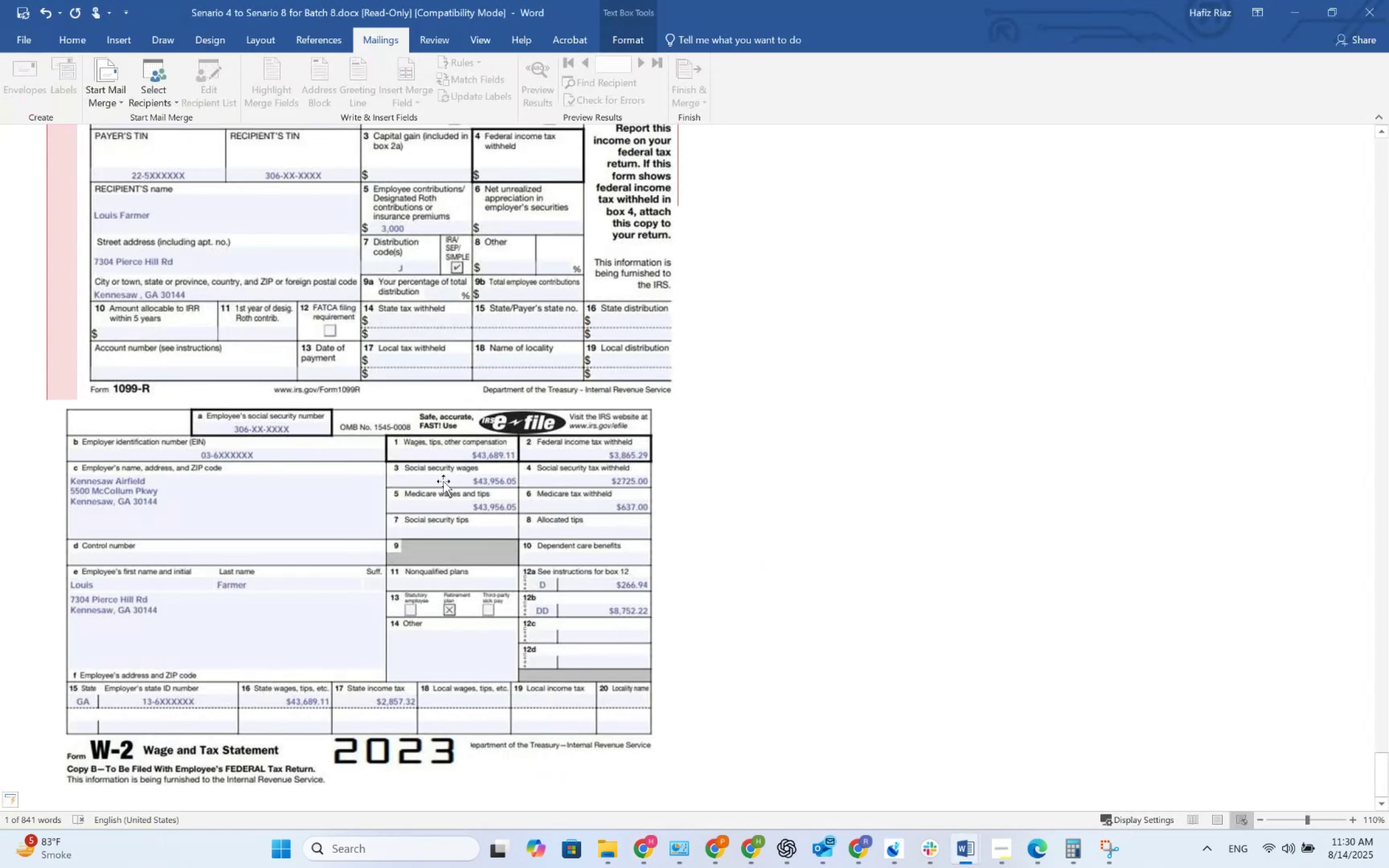 
key(Tab)
type( Mc)
 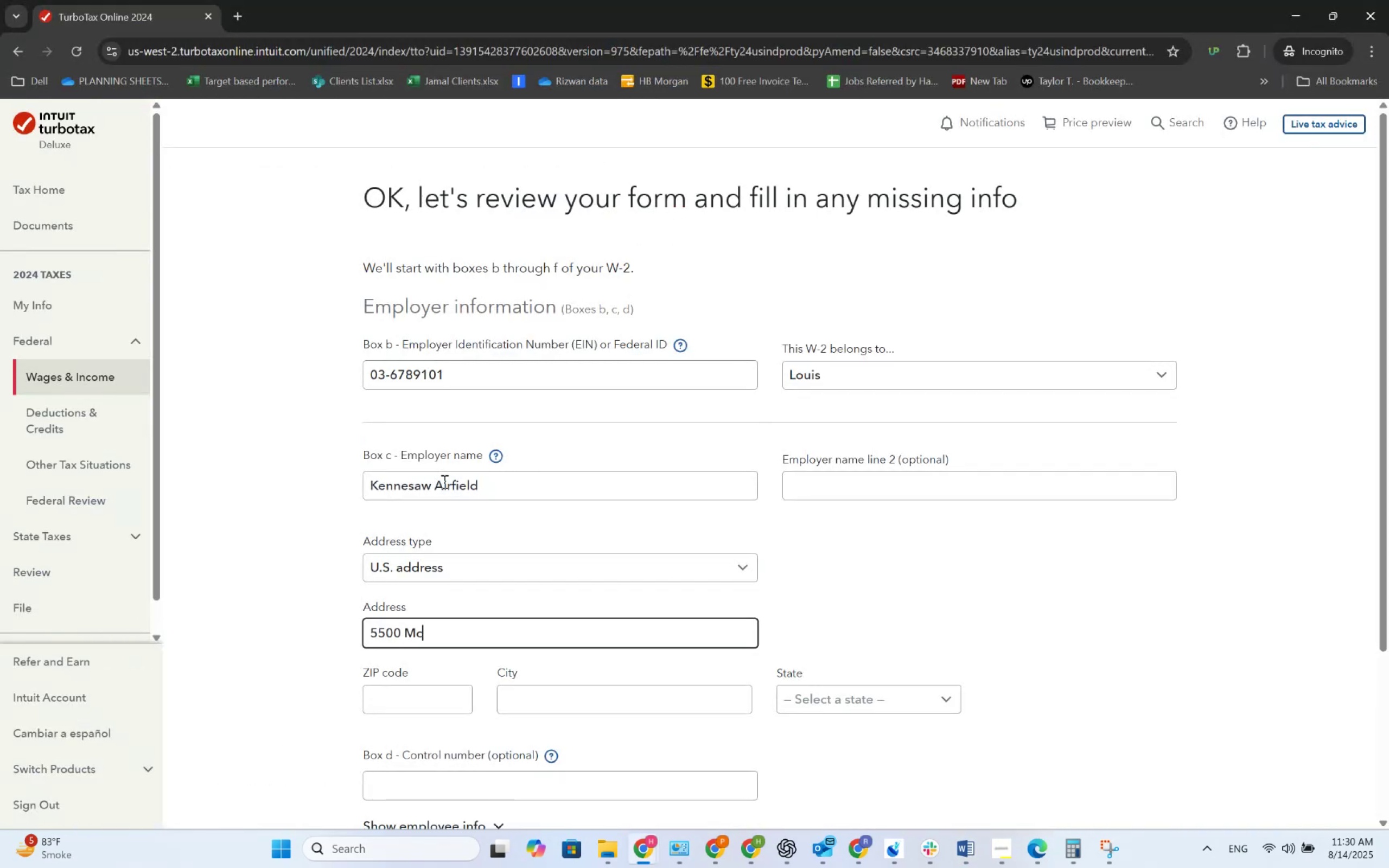 
key(Alt+AltLeft)
 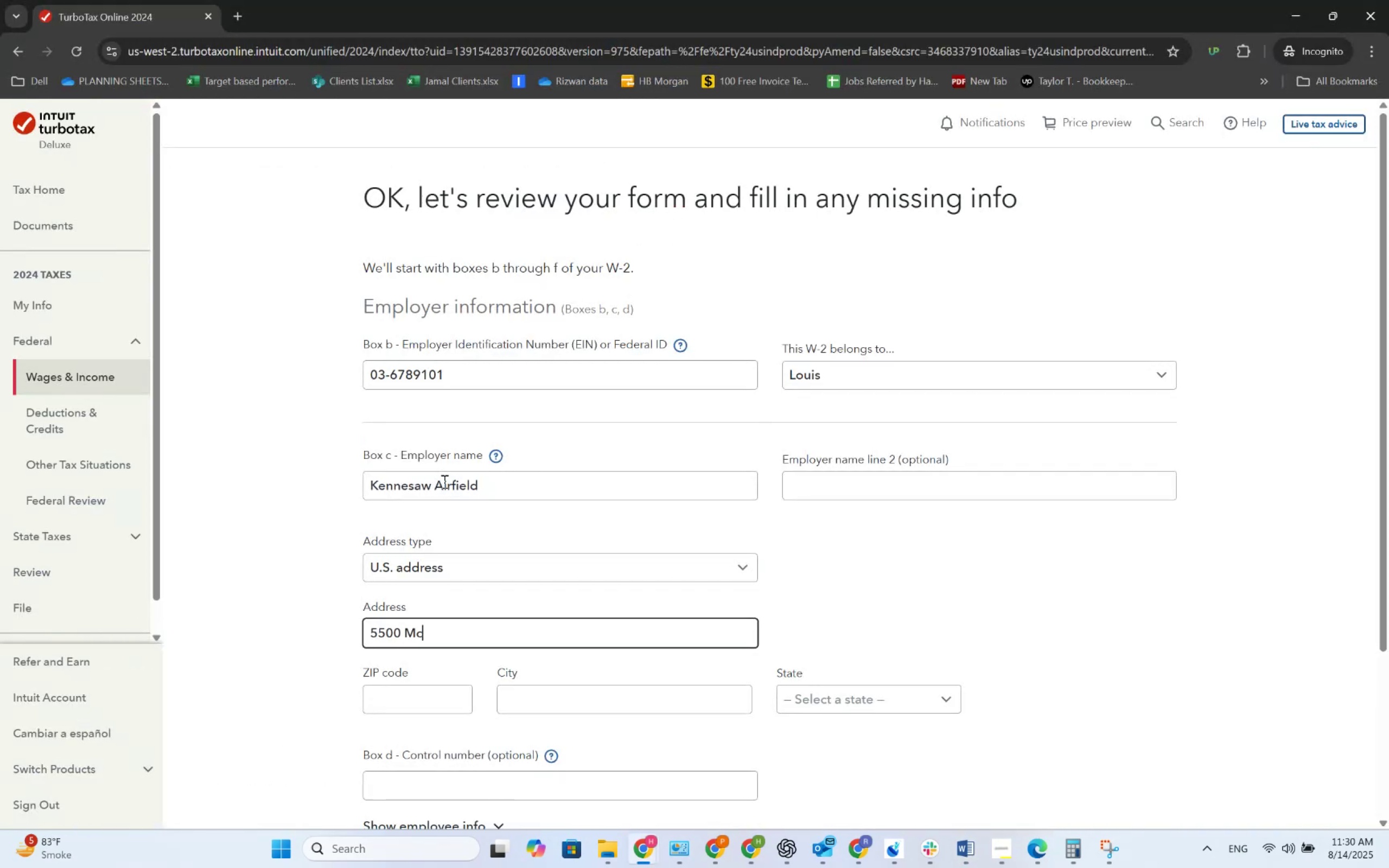 
key(Alt+Tab)
 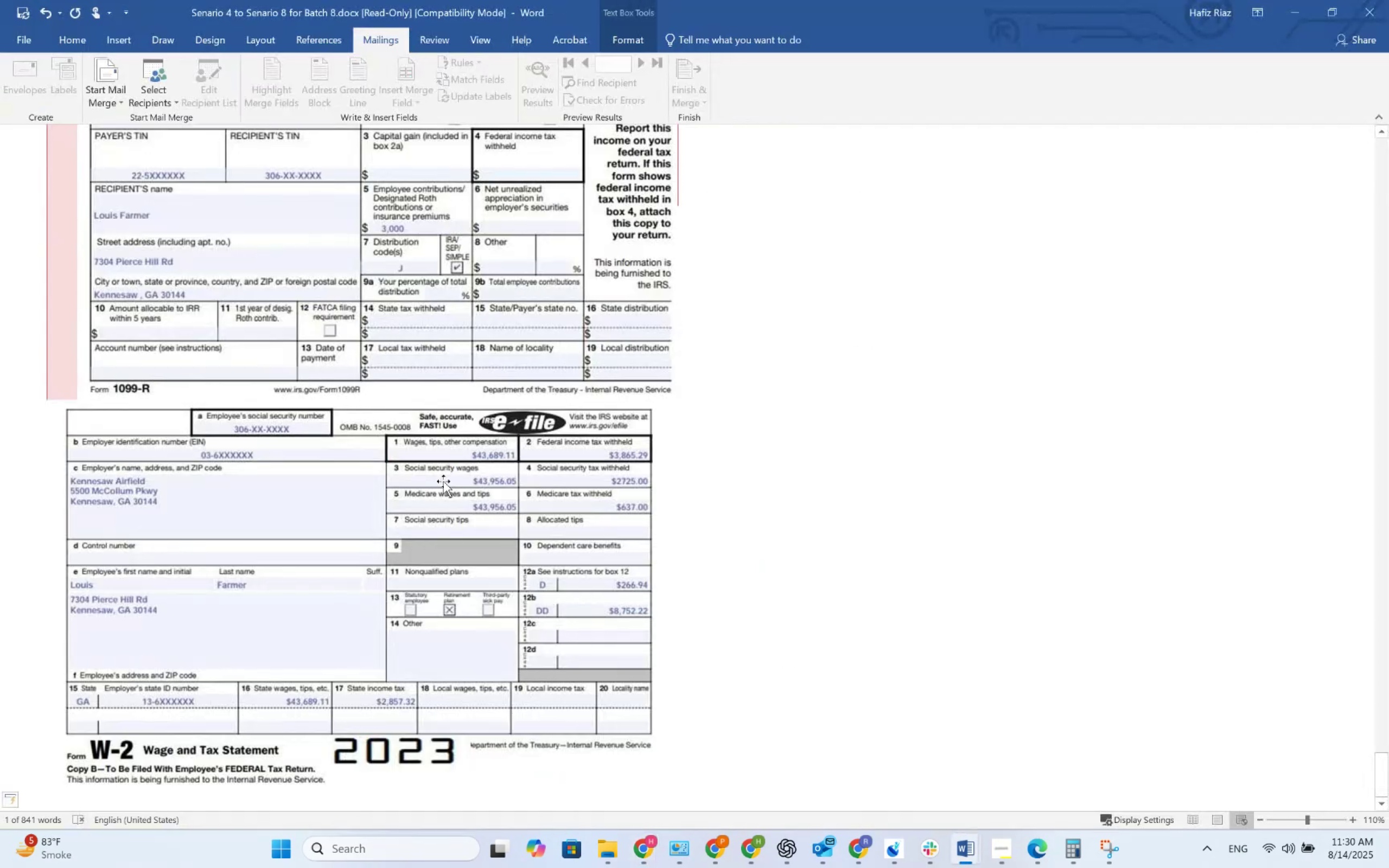 
key(Alt+AltLeft)
 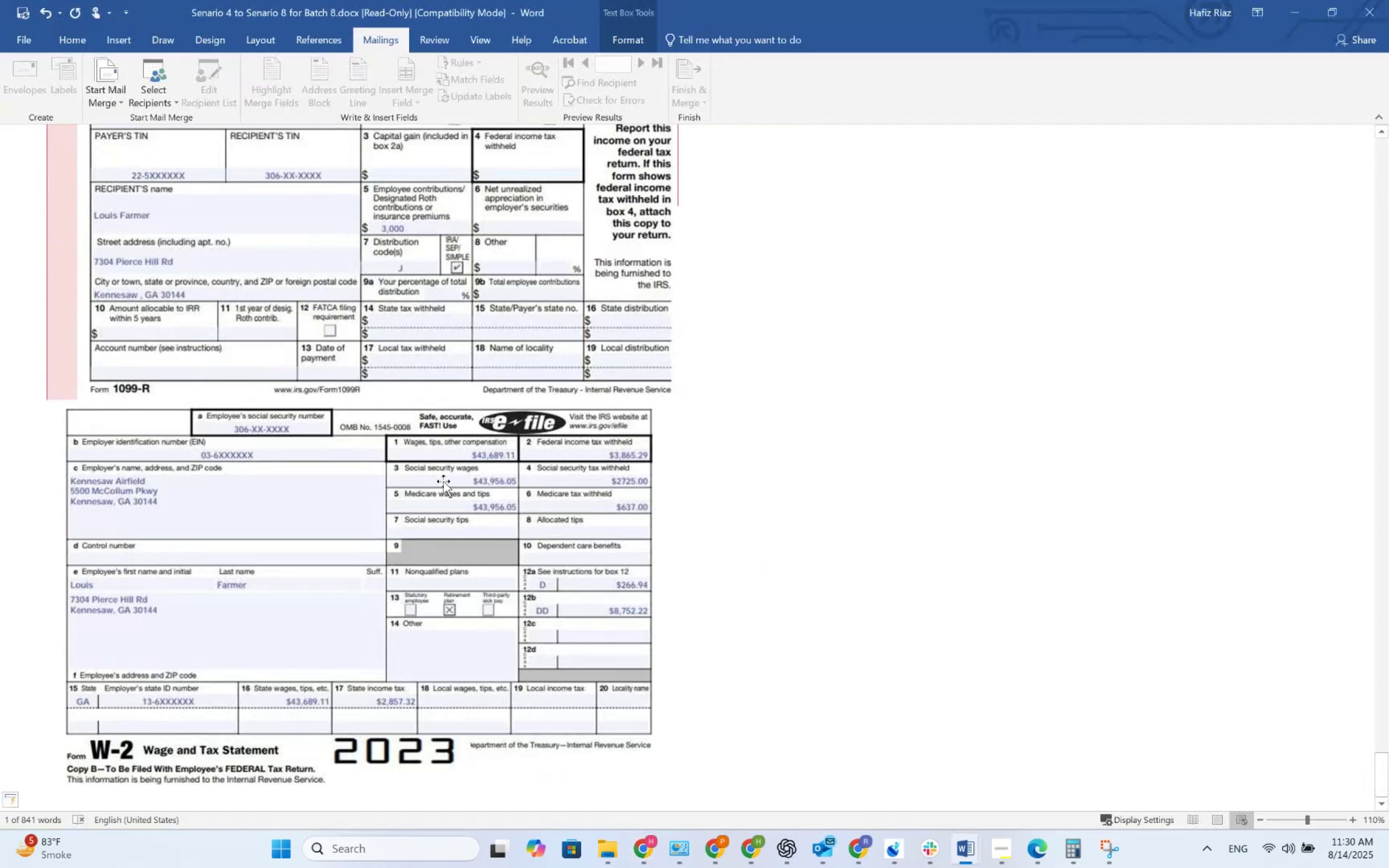 
key(Tab)
type(Collum)
 